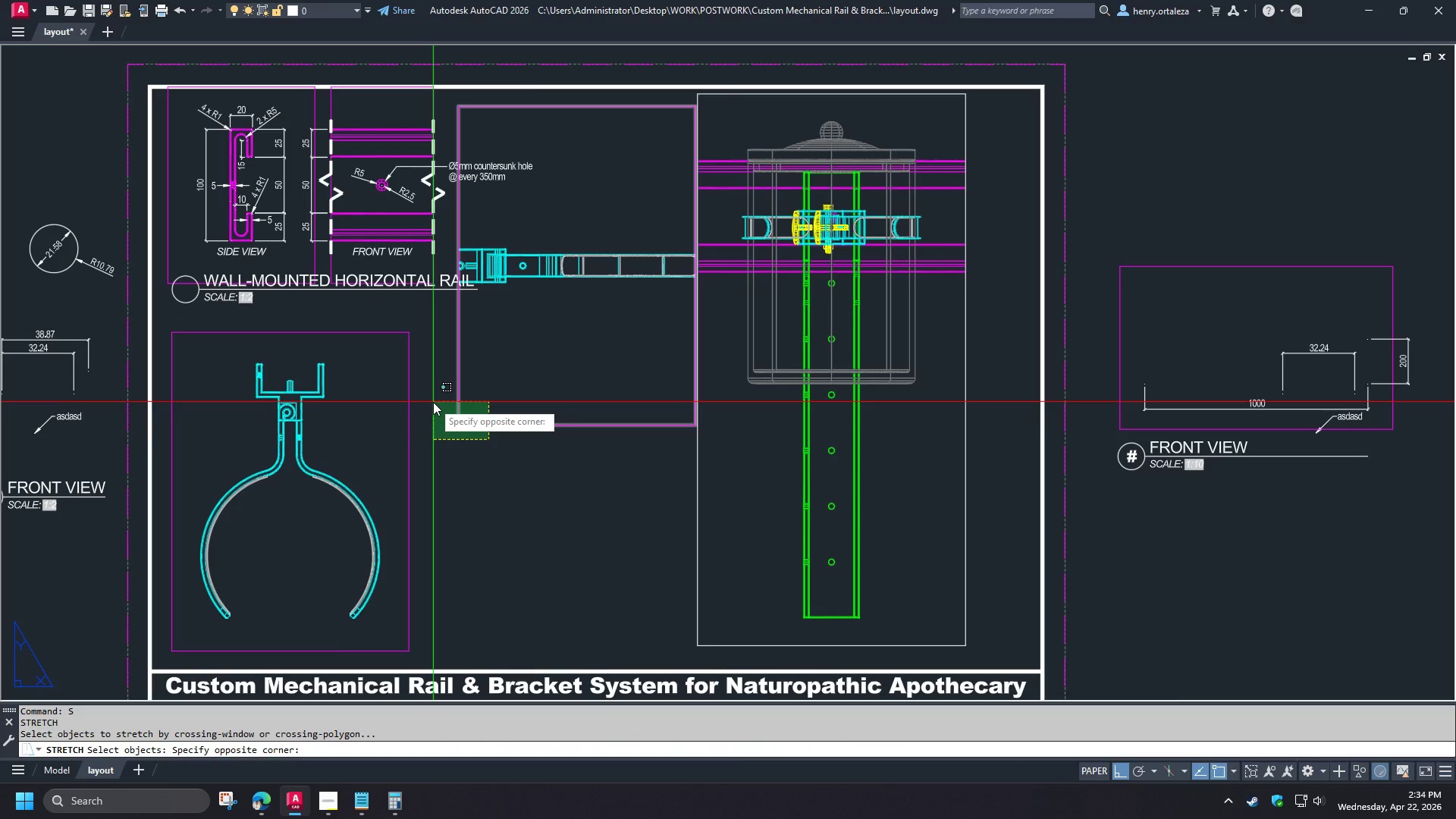 
left_click([433, 402])
 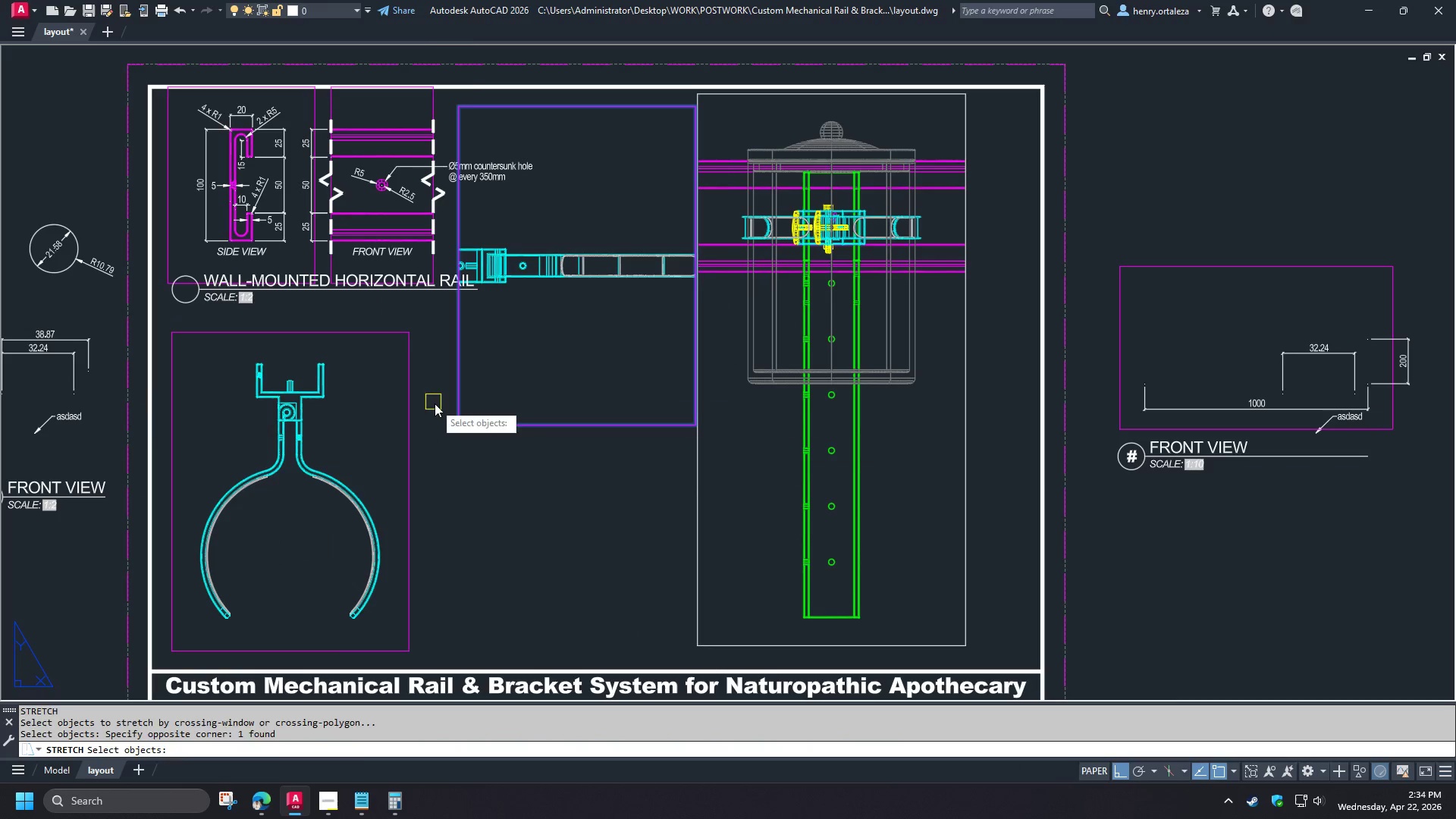 
key(Space)
 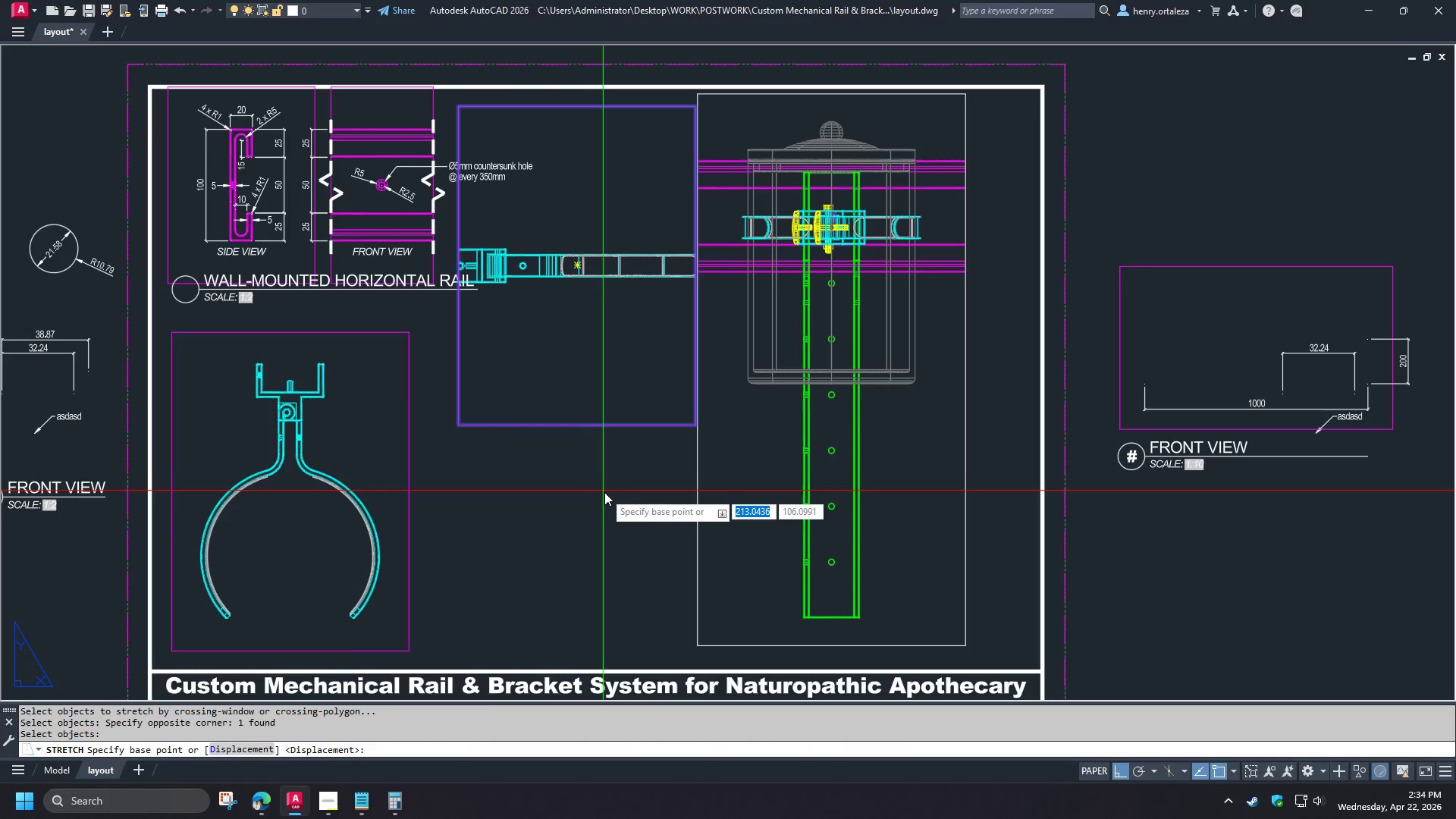 
left_click([604, 493])
 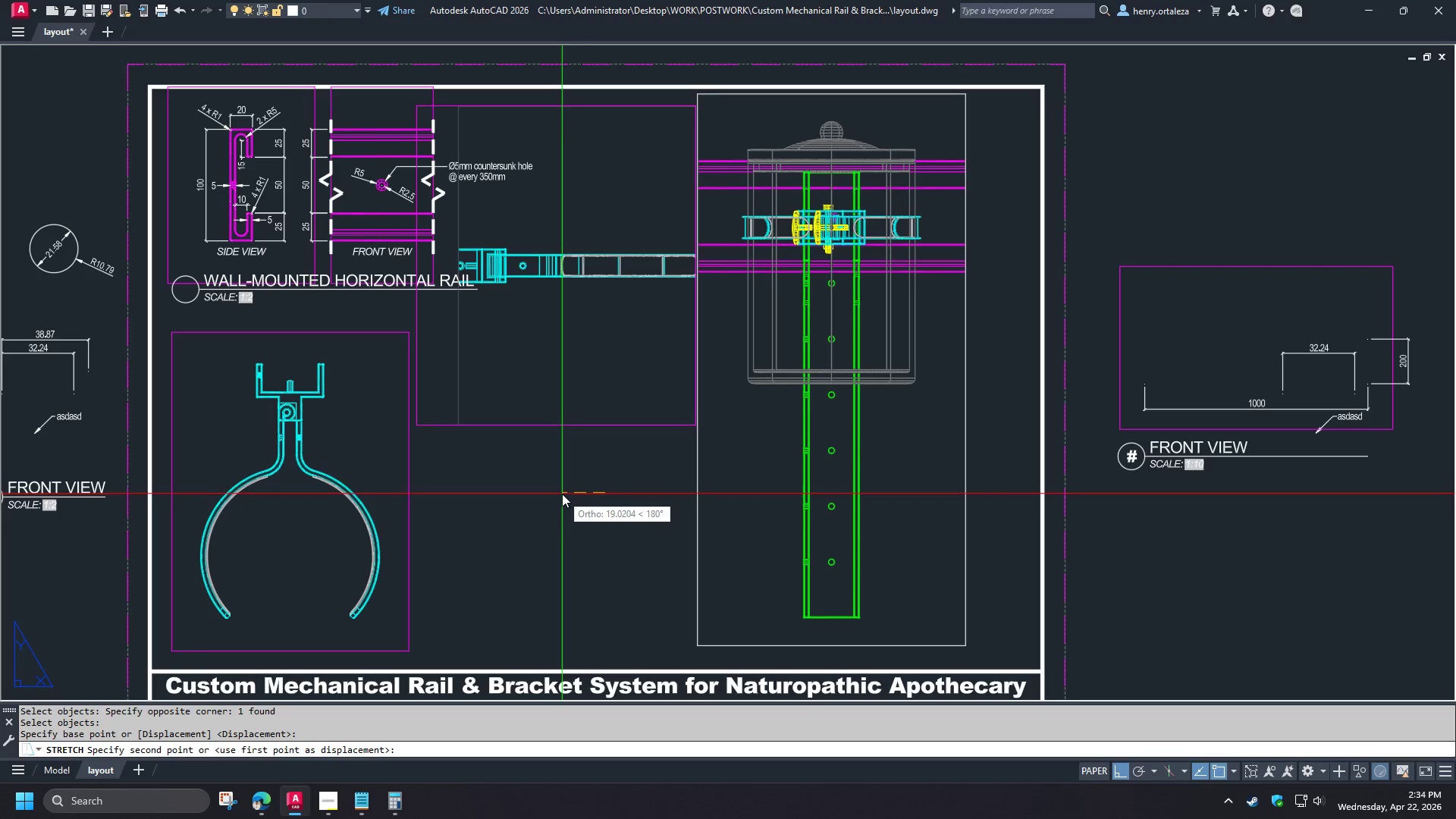 
hold_key(key=ShiftLeft, duration=1.5)
 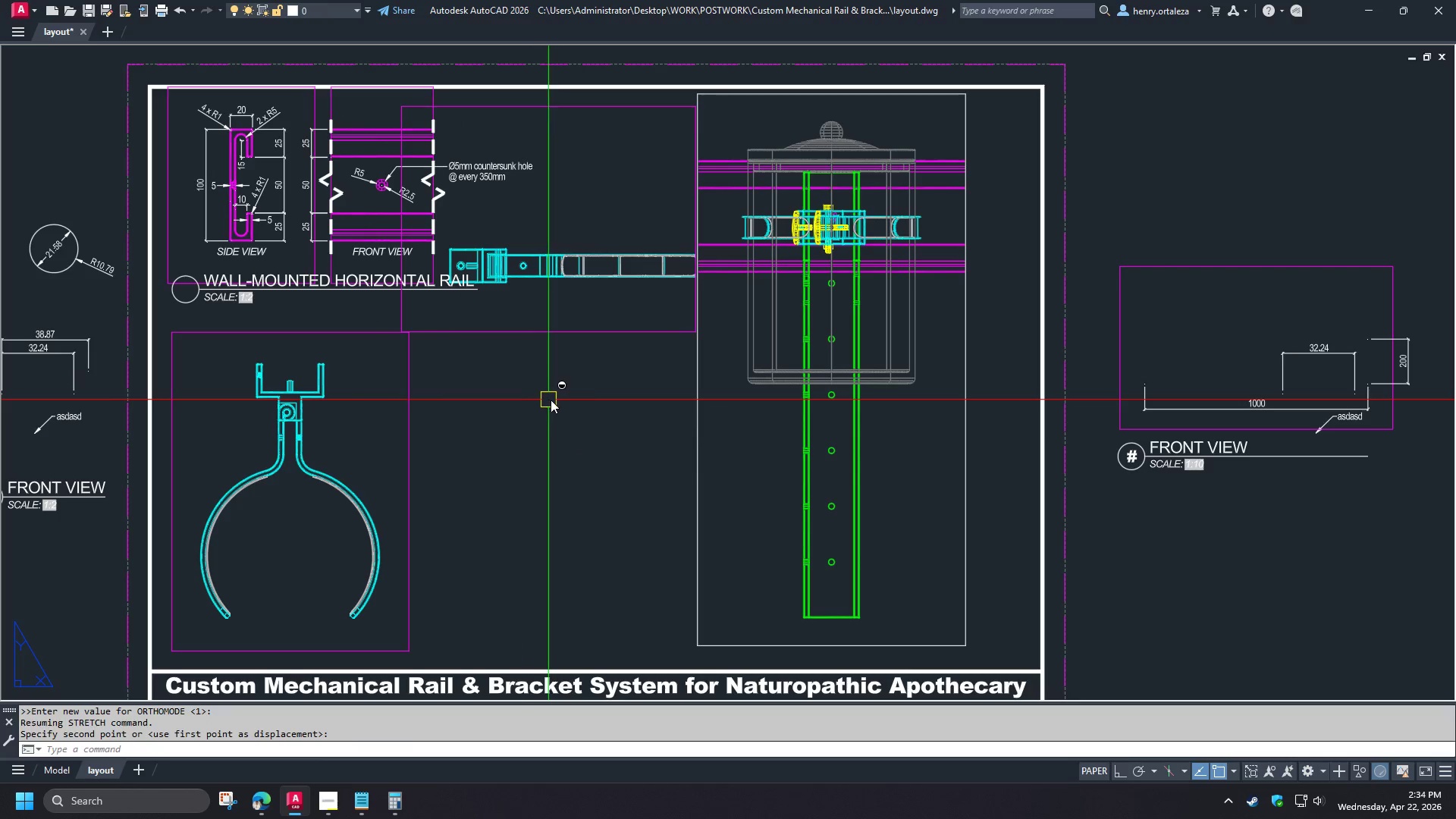 
hold_key(key=ShiftLeft, duration=0.5)
left_click([548, 400])
 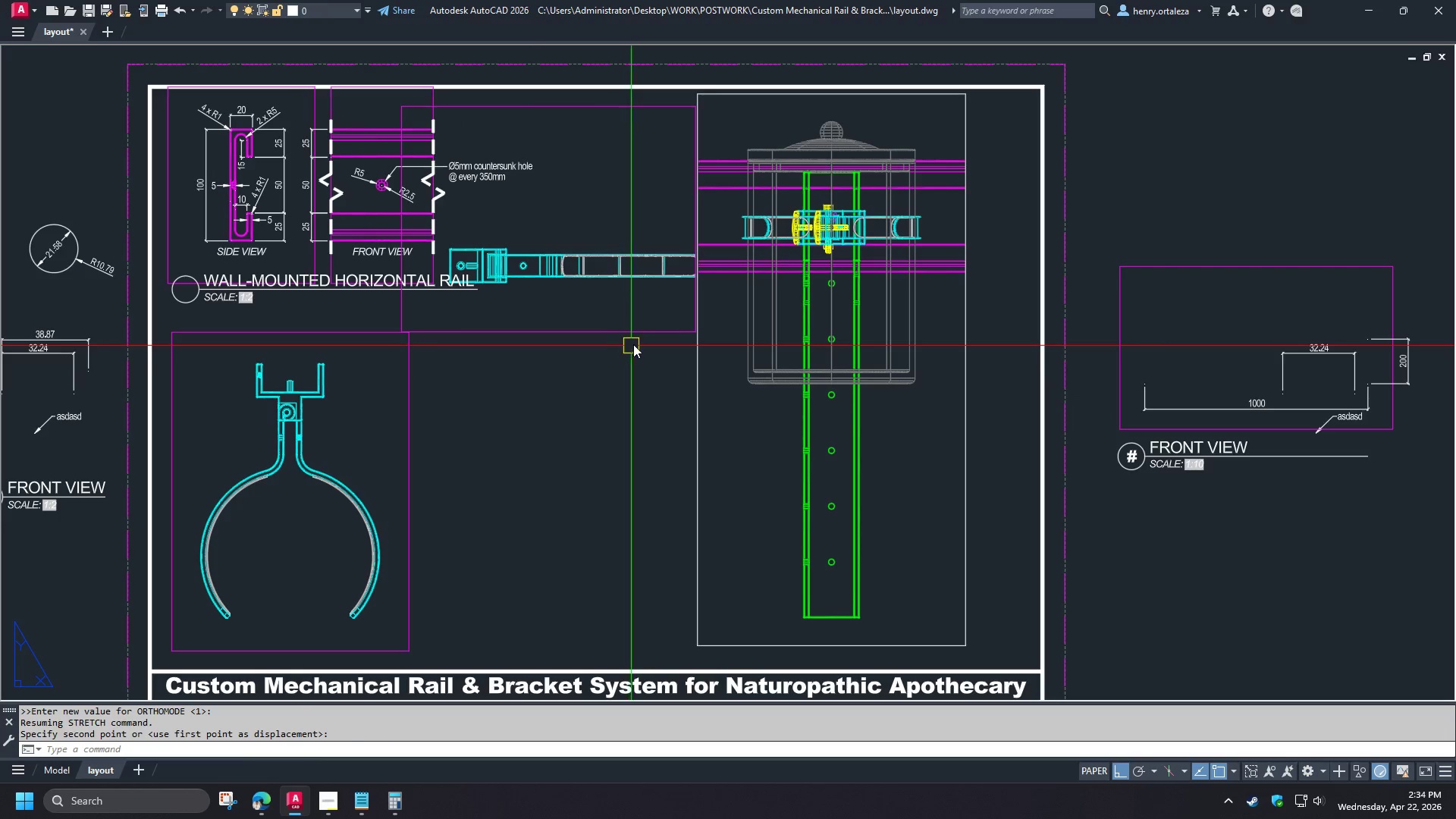 
left_click([646, 333])
 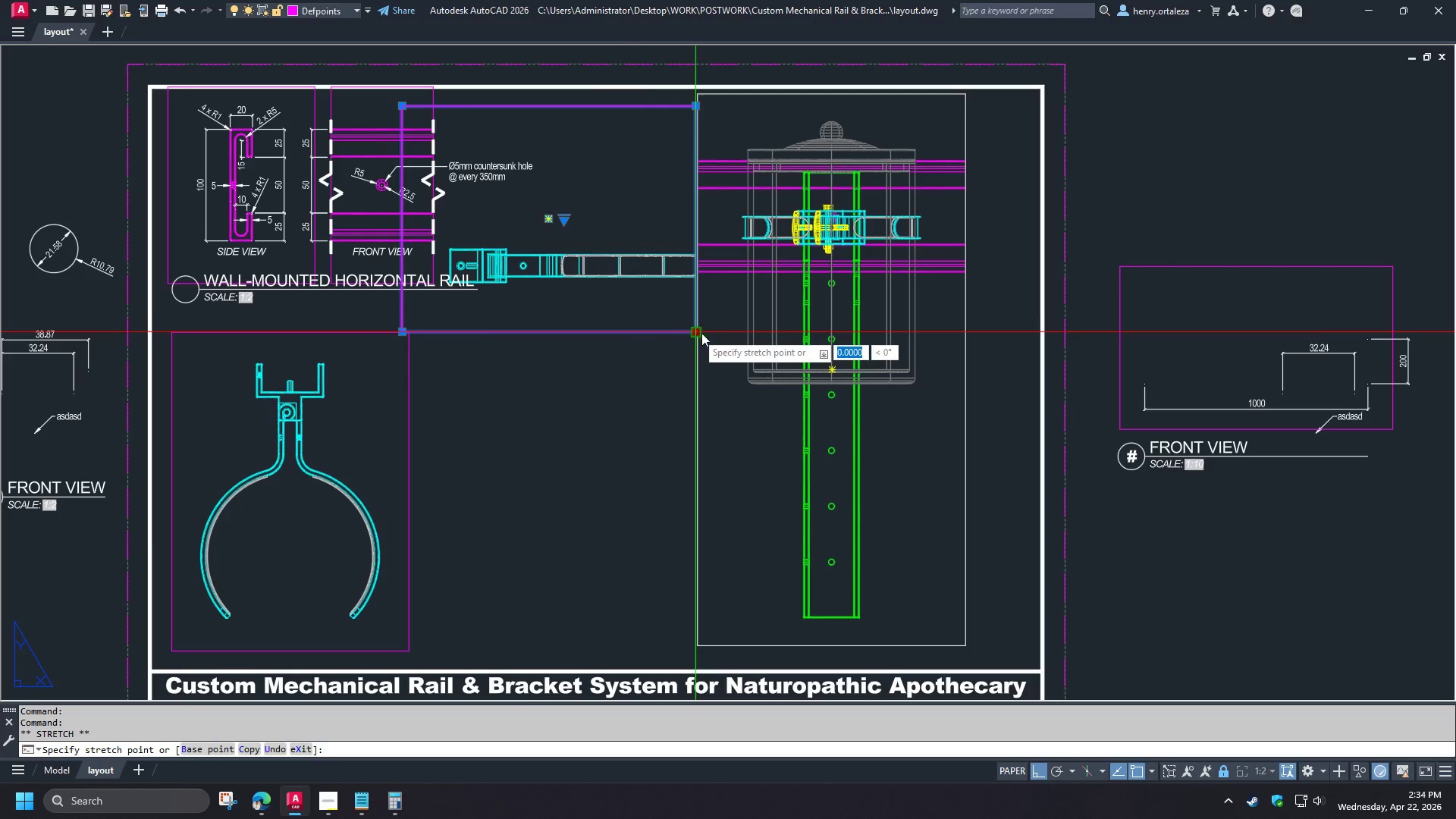 
double_click([733, 338])
 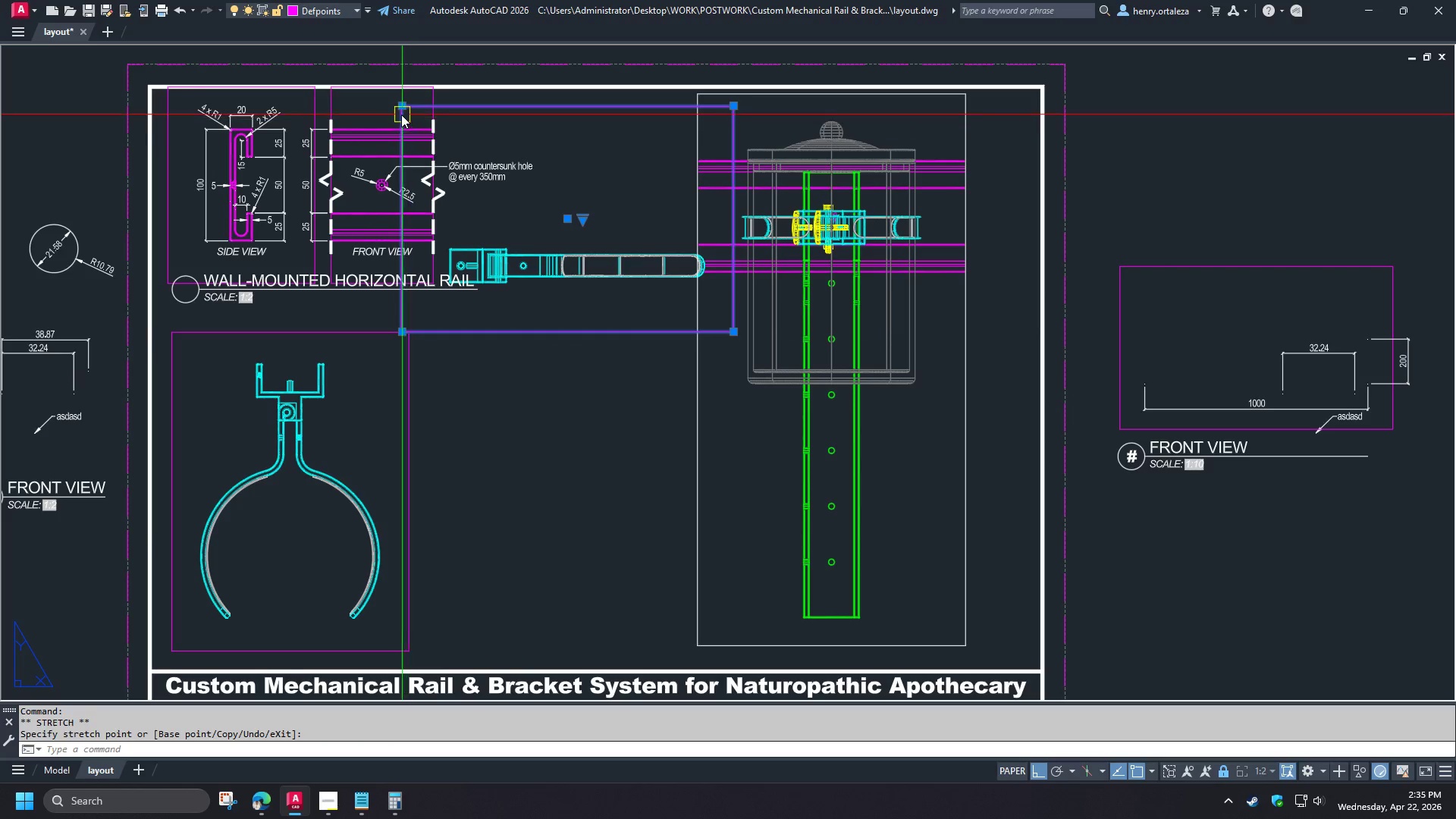 
left_click([401, 108])
 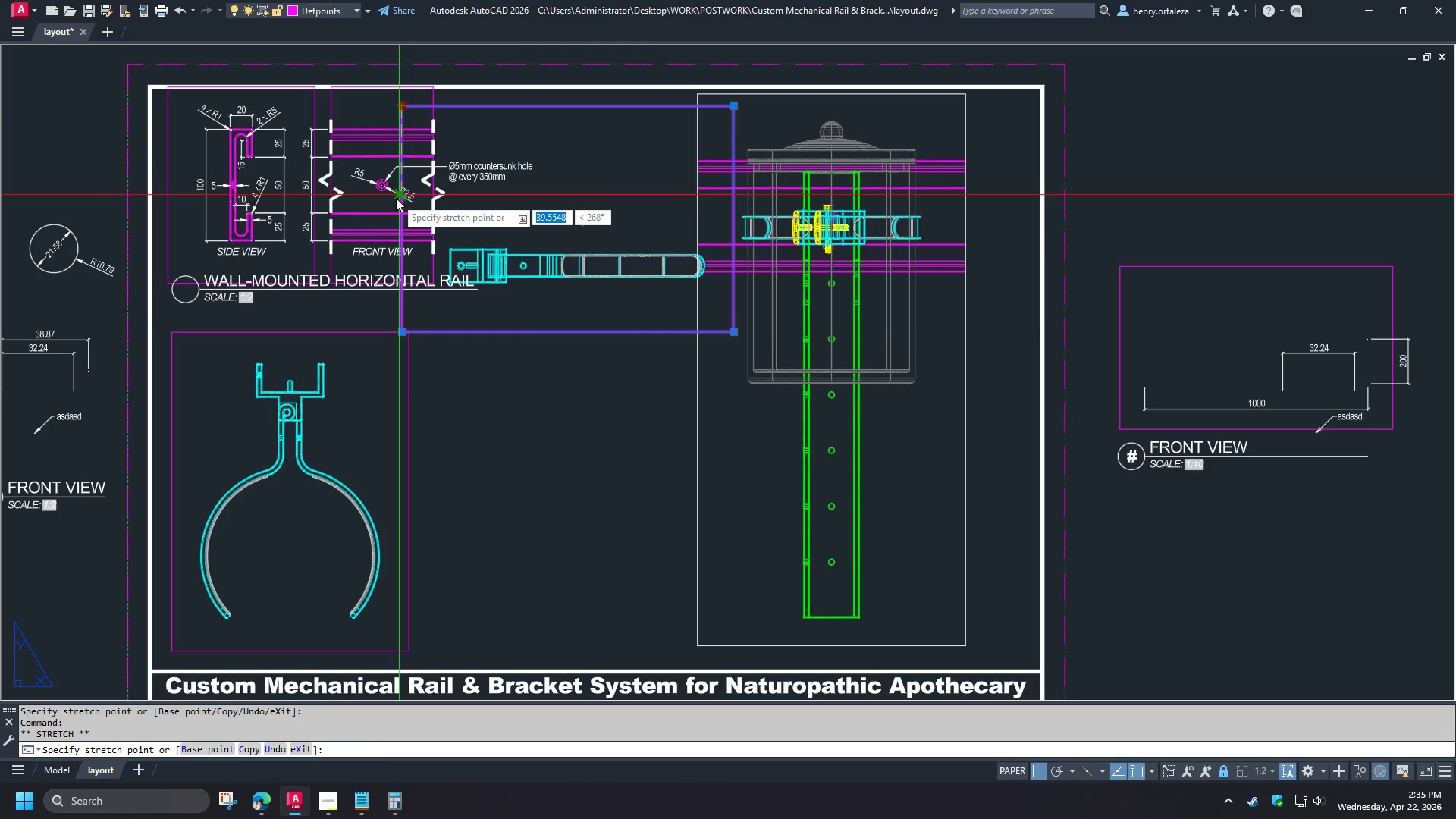 
left_click([397, 202])
 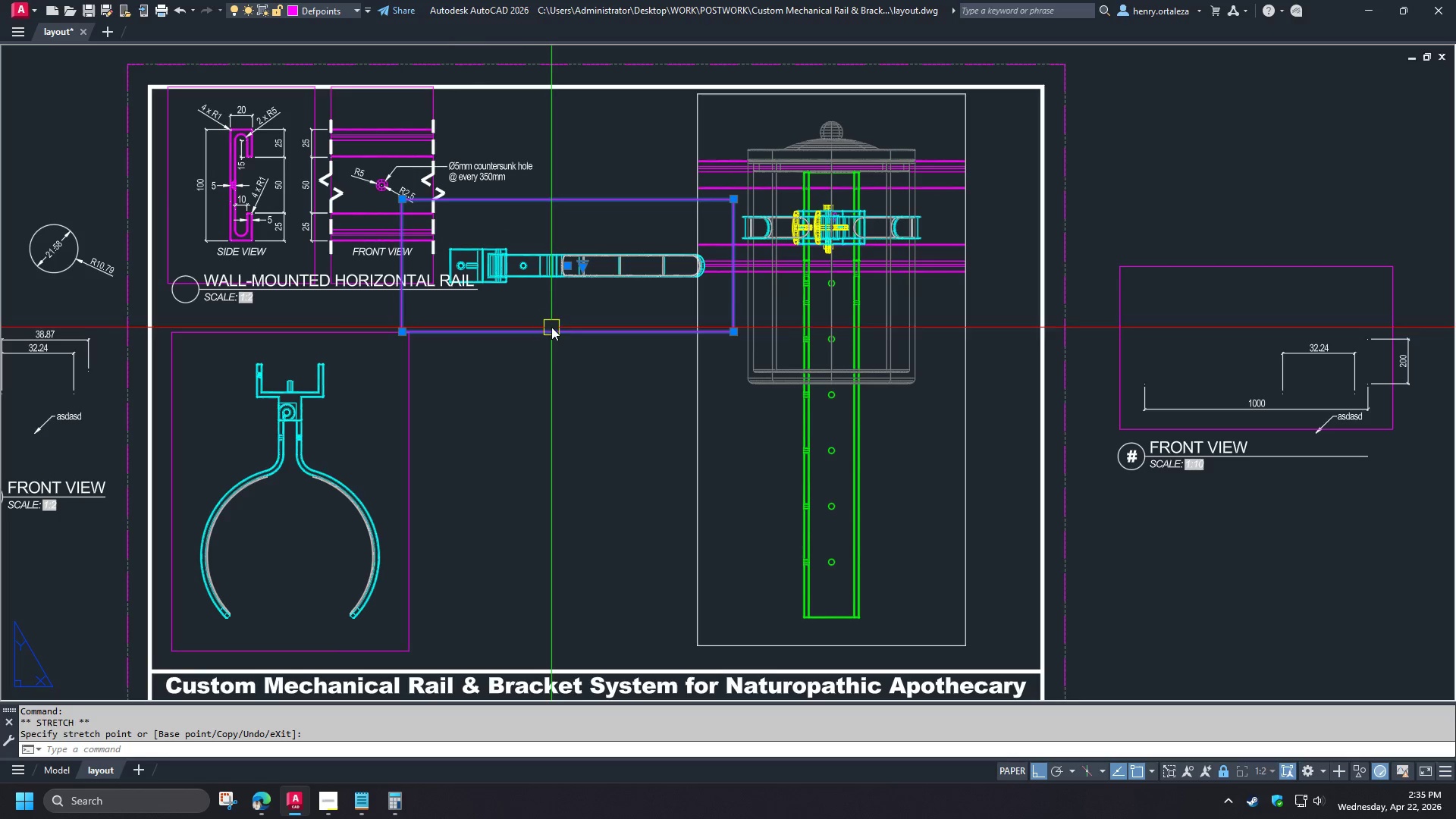 
key(M)
 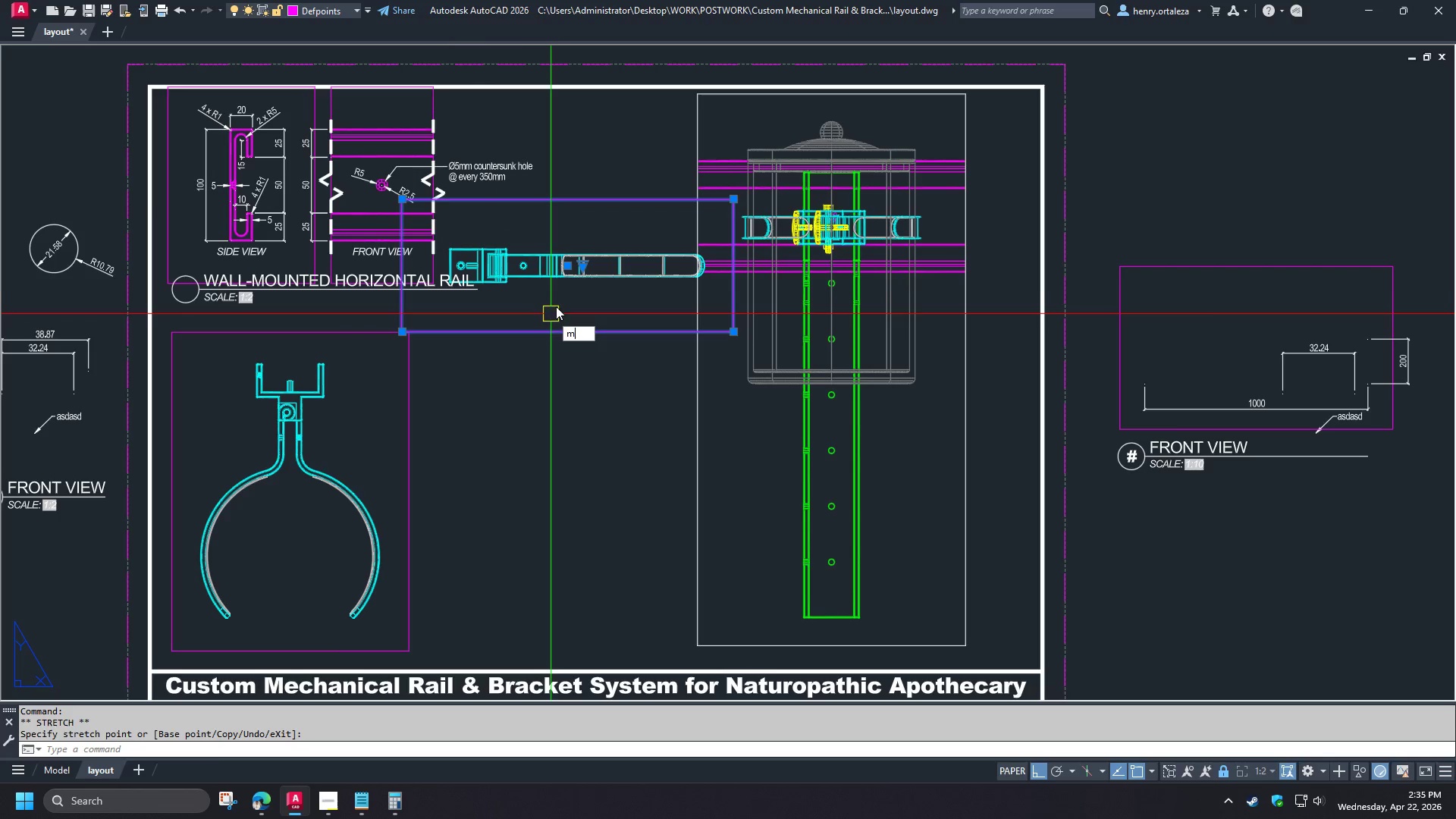 
key(Space)
 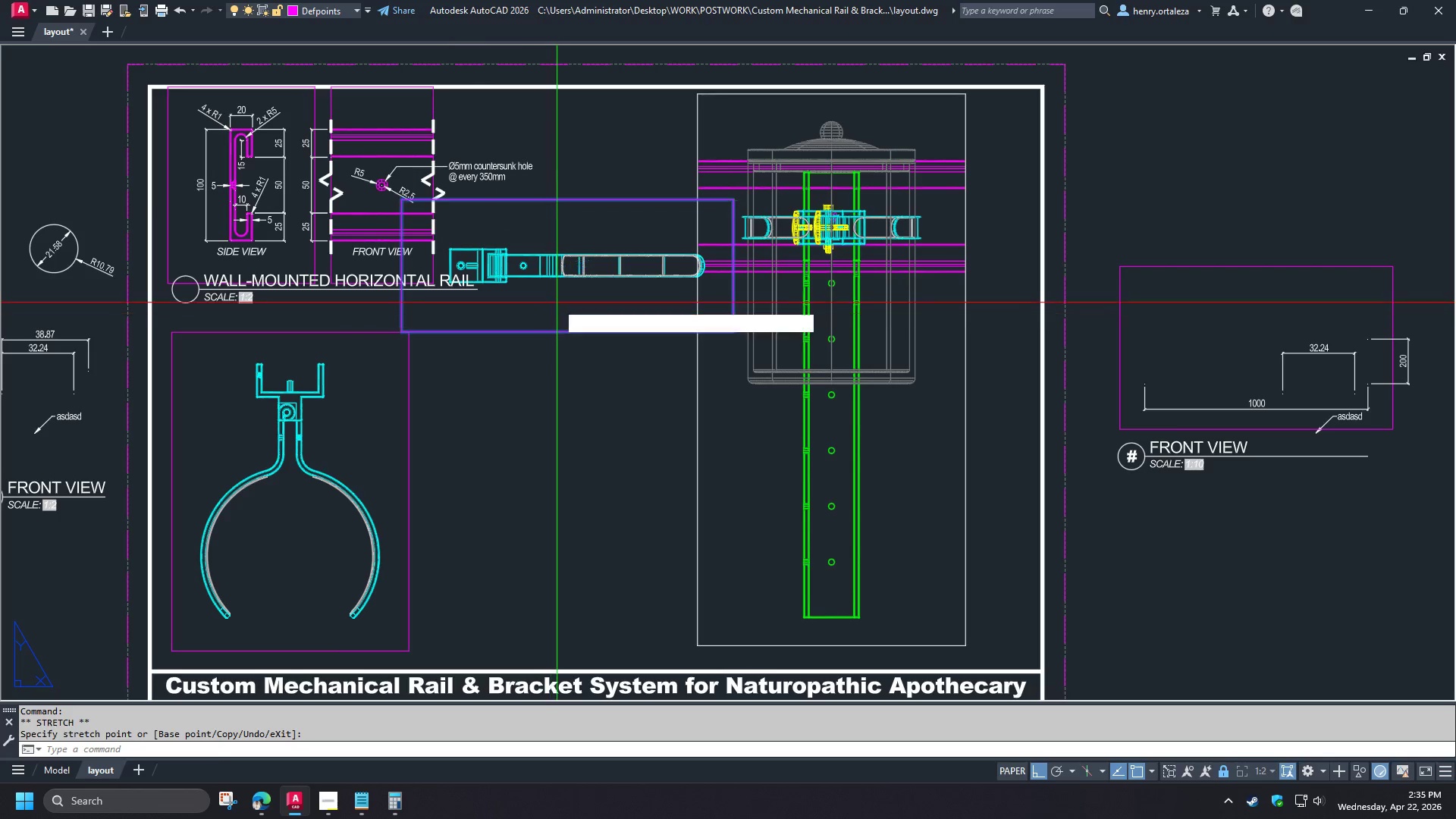 
left_click_drag(start_coordinate=[557, 303], to_coordinate=[557, 311])
 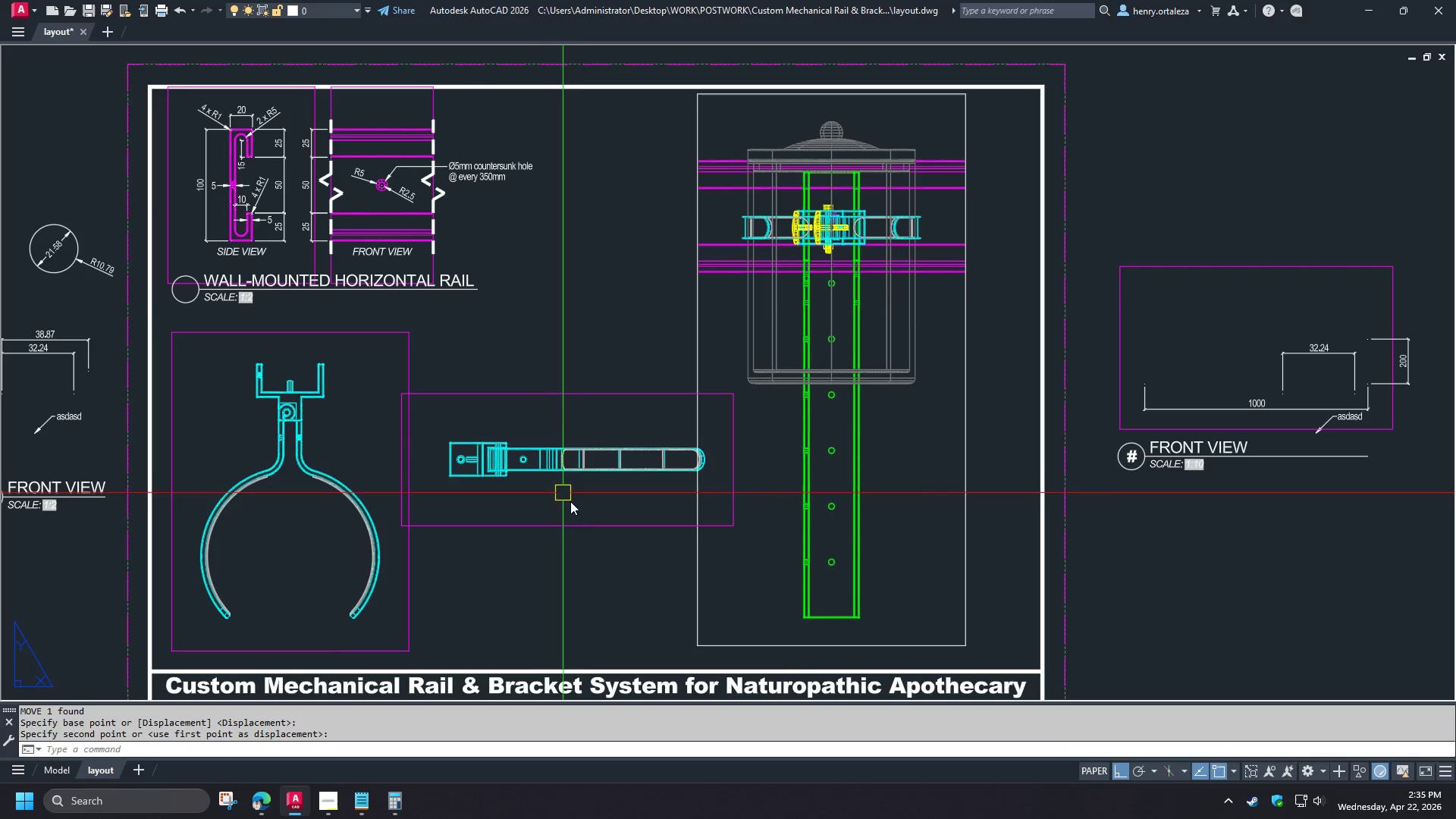 
left_click([581, 530])
 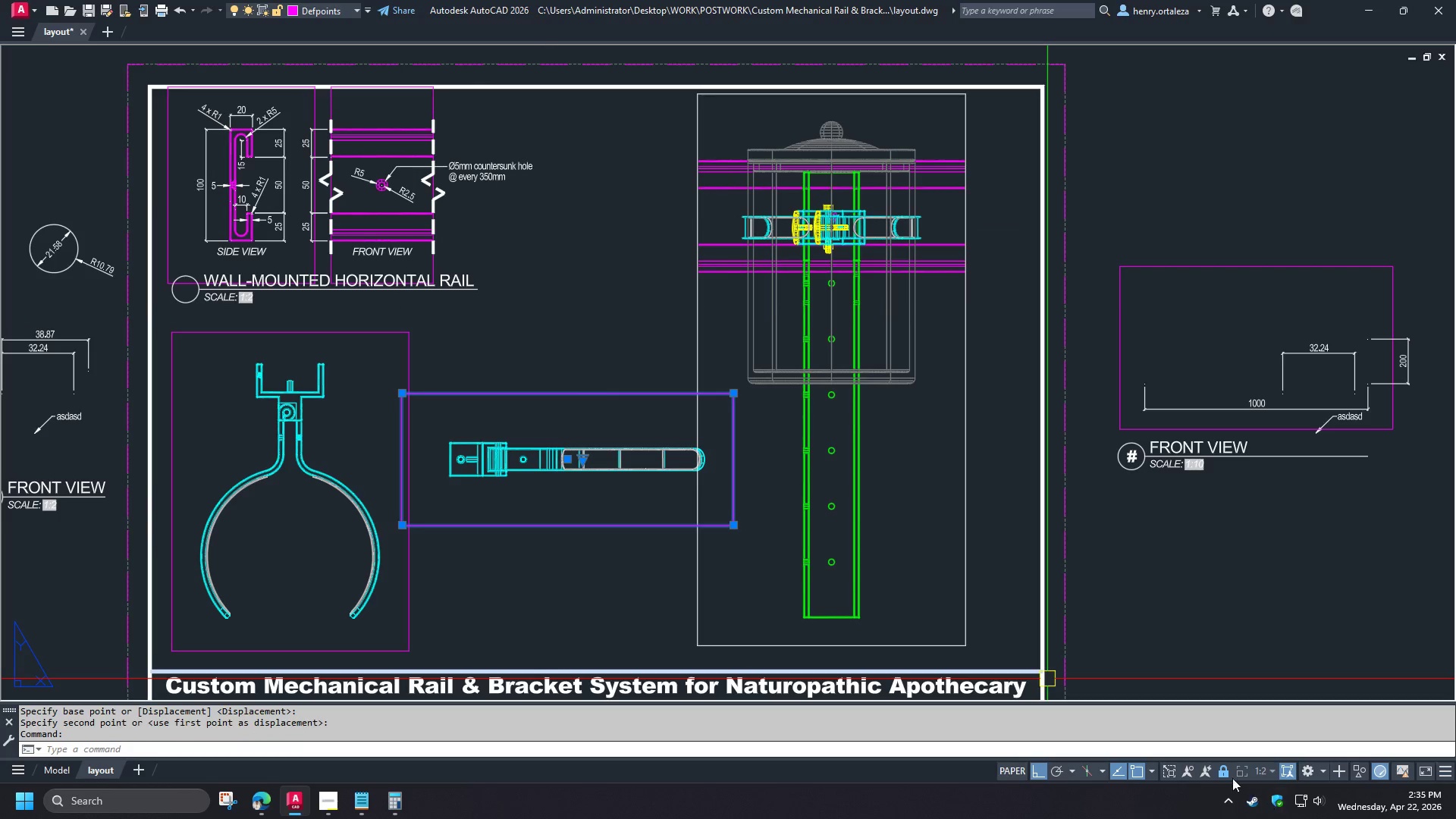 
left_click([1224, 772])
 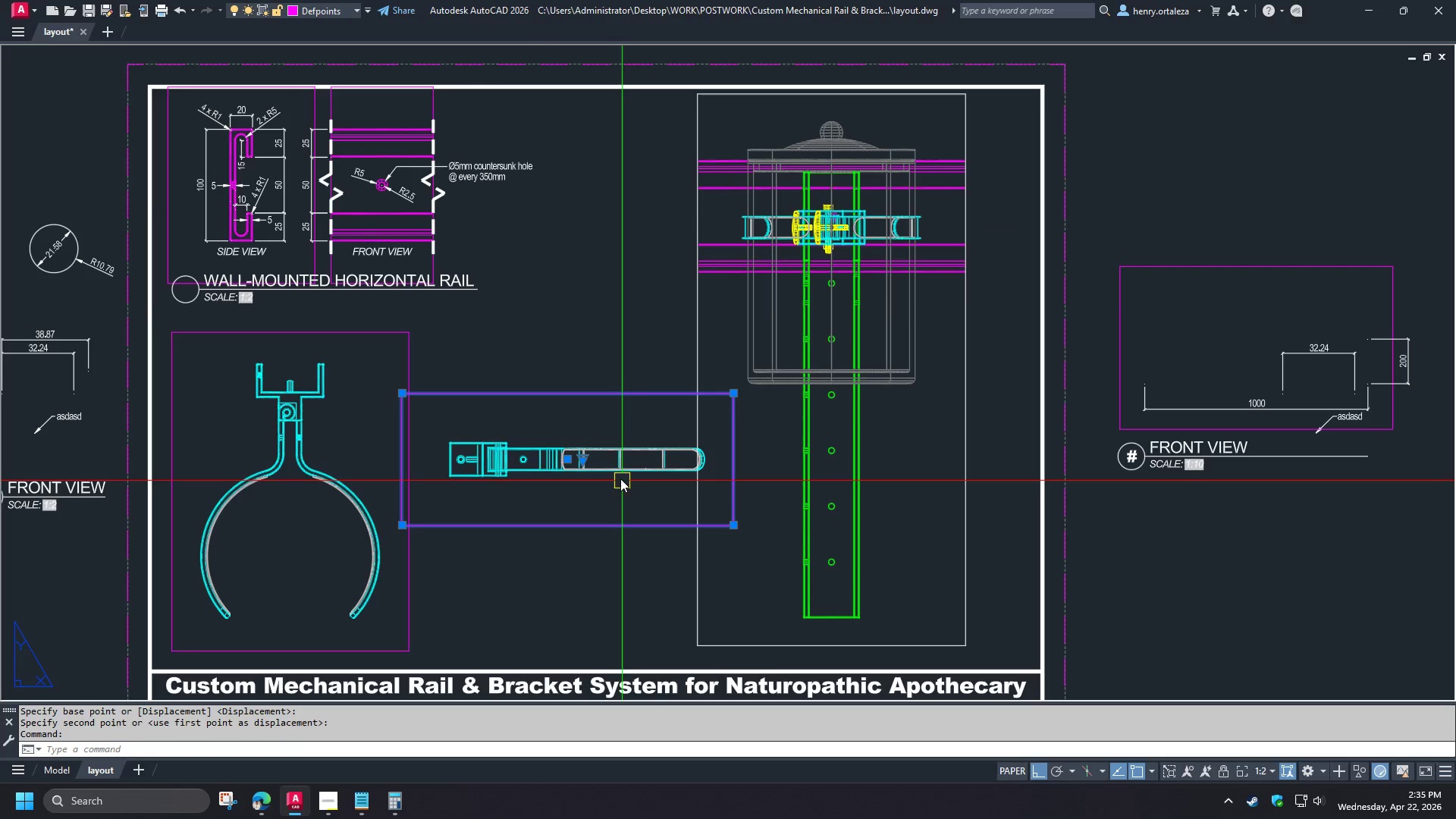 
key(Escape)
 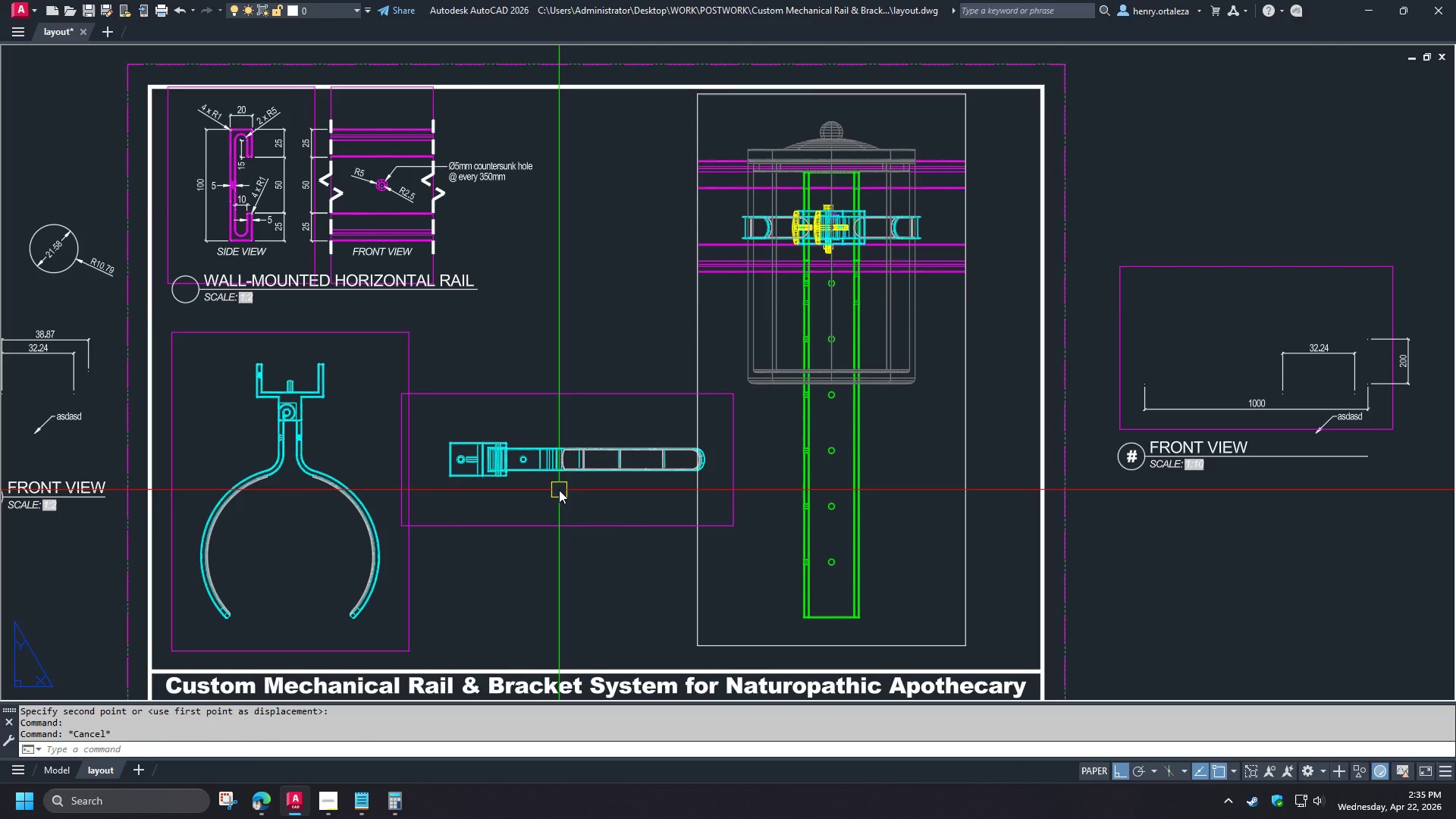 
double_click([559, 490])
 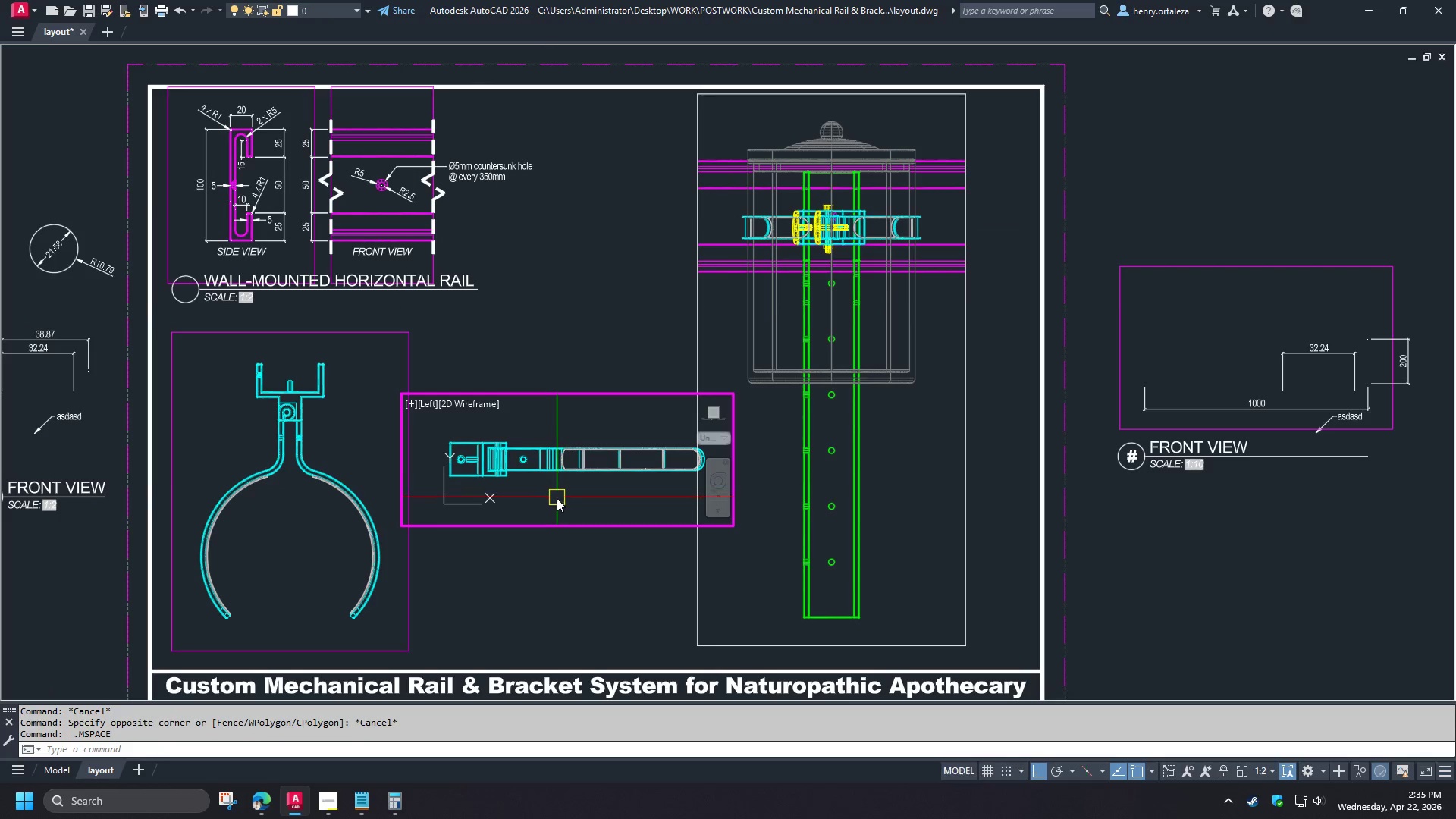 
key(Z)
 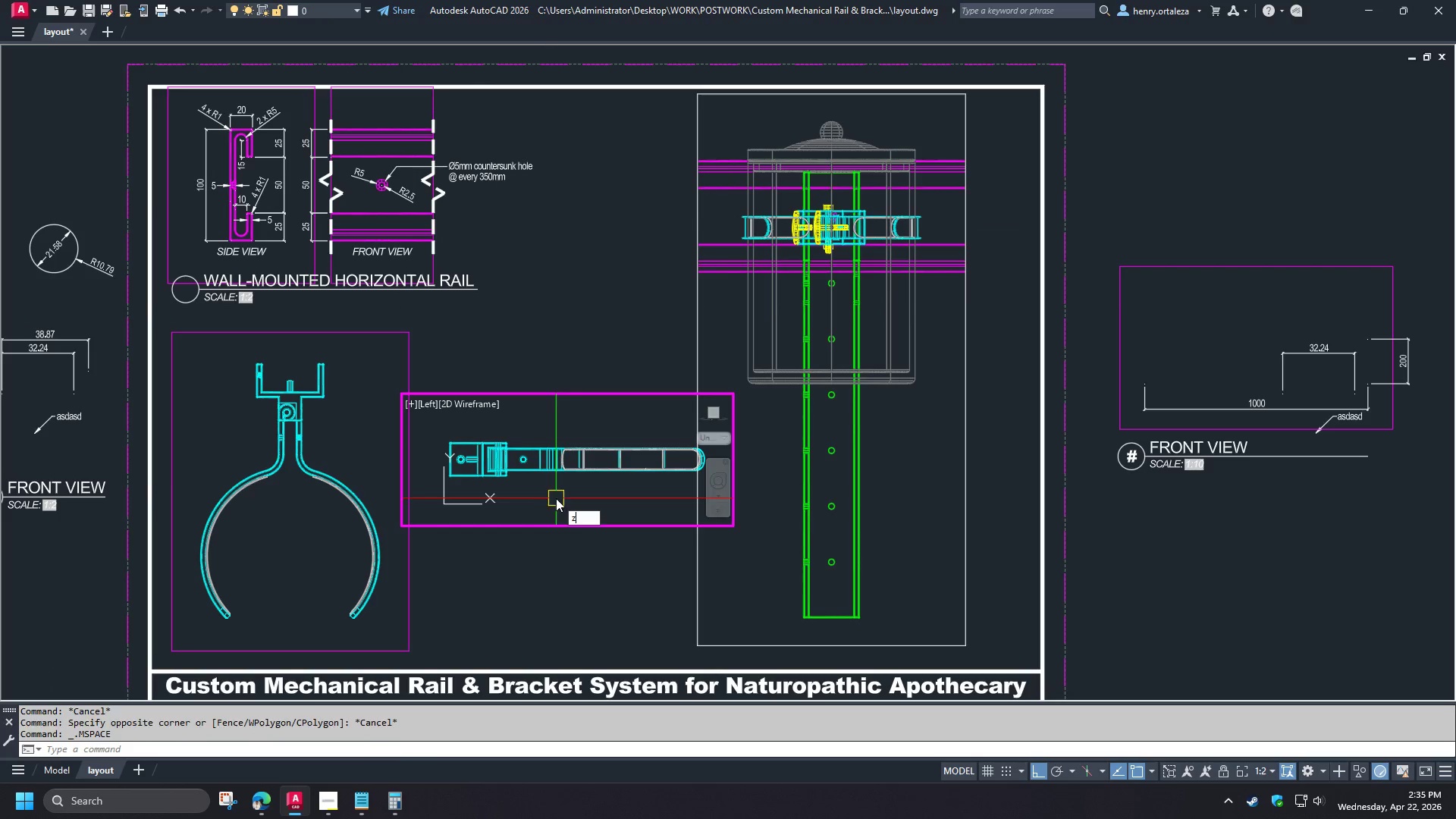 
key(Space)
 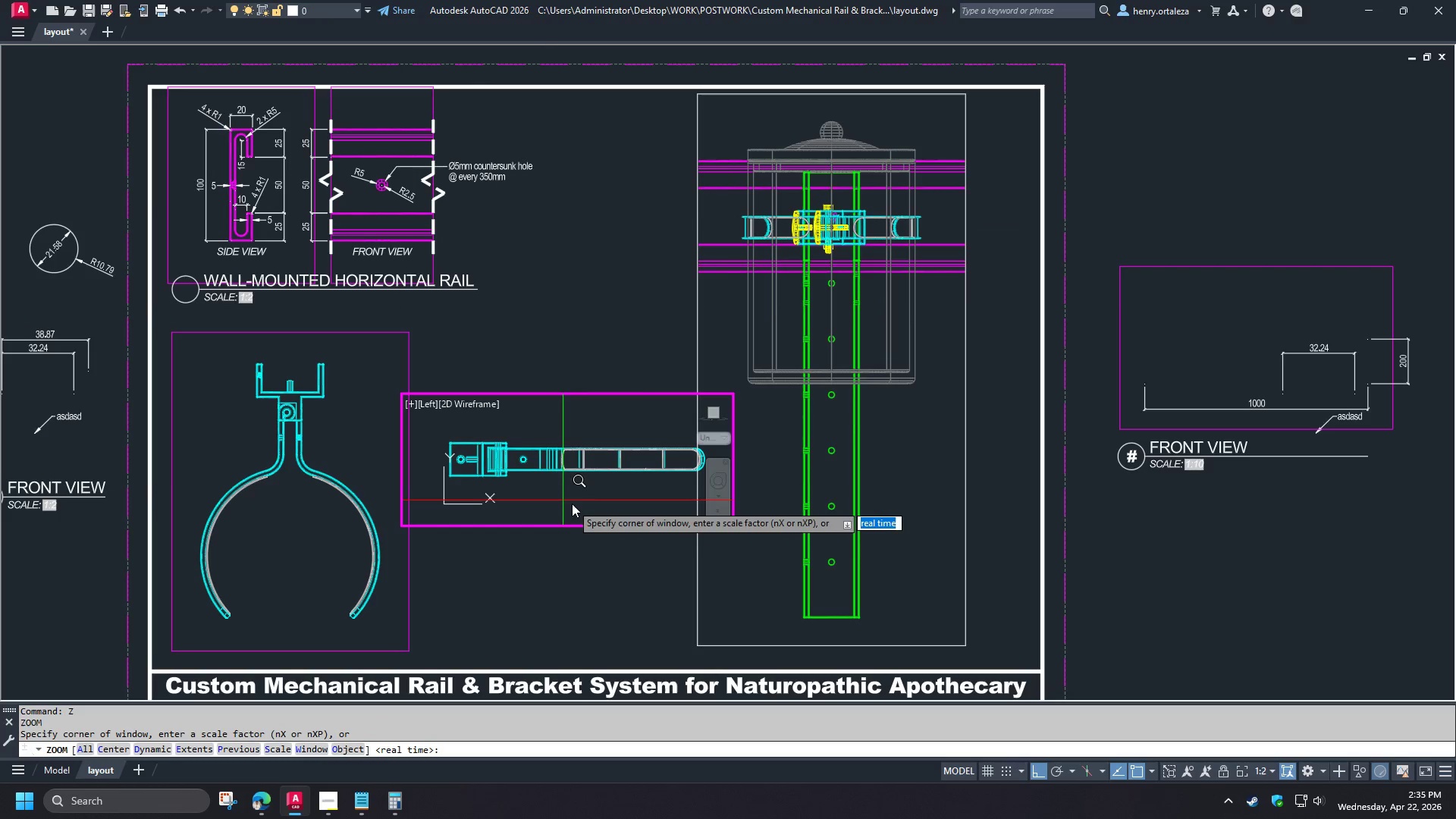 
key(O)
 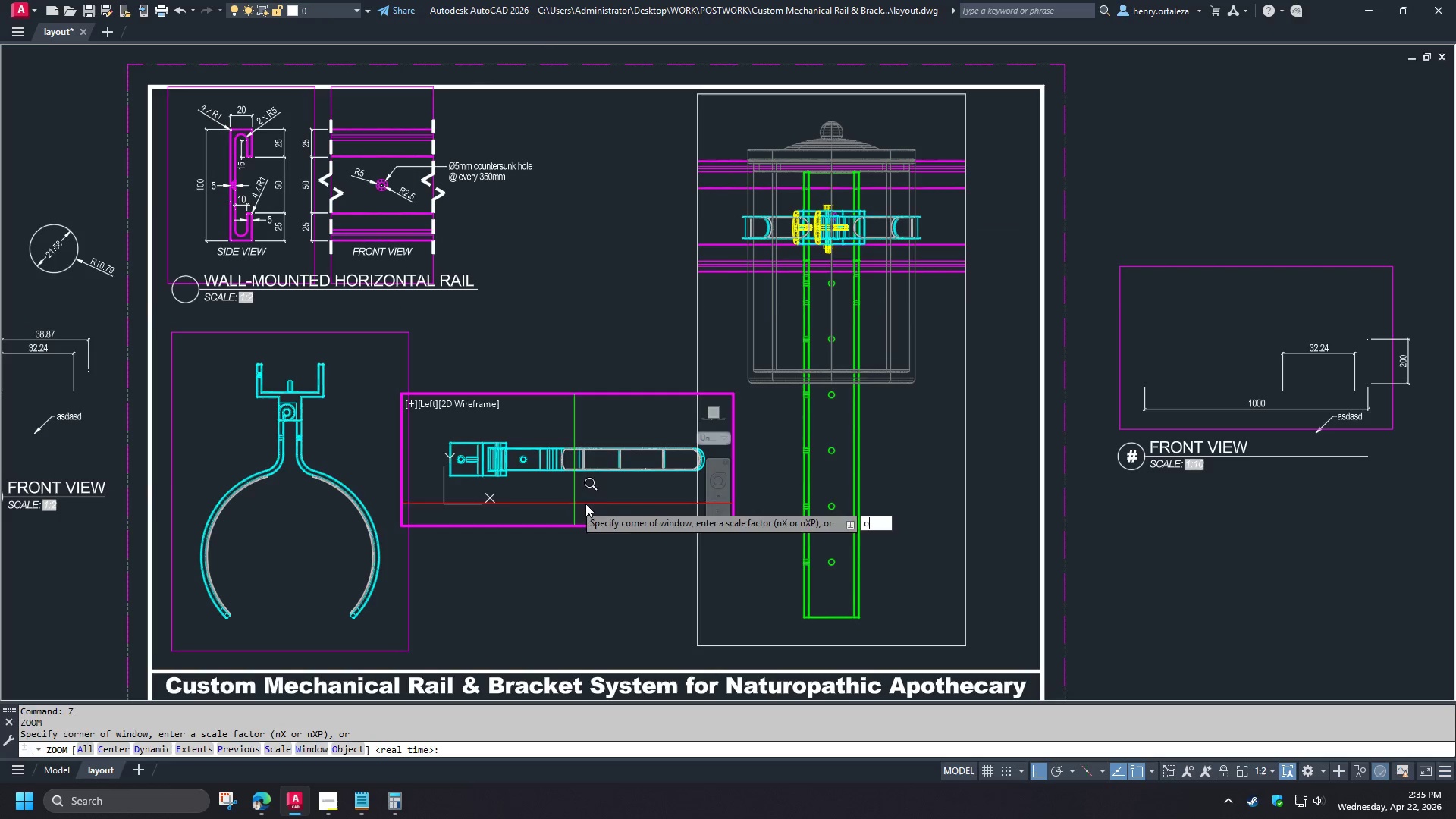 
key(Space)
 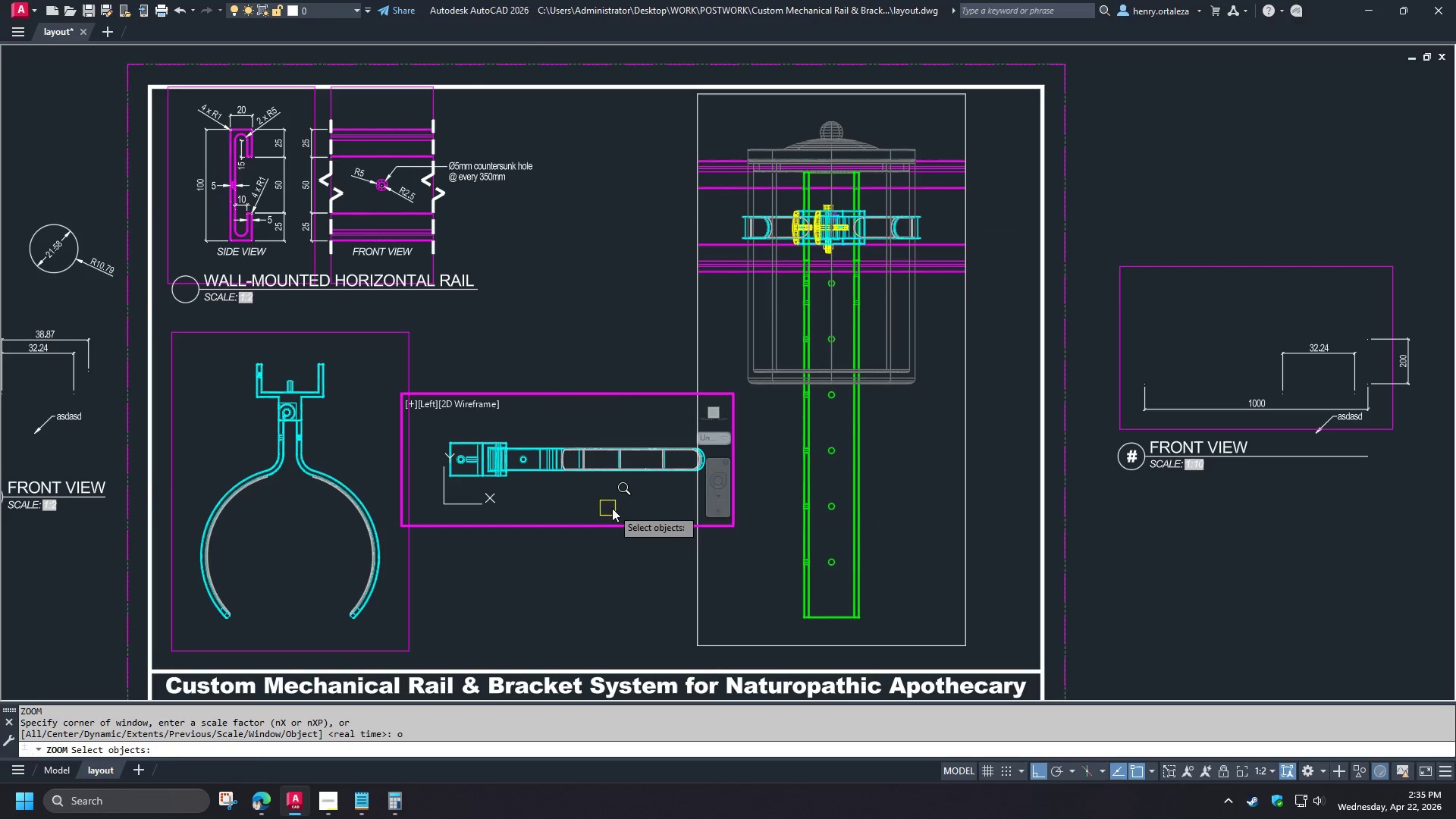 
left_click_drag(start_coordinate=[612, 508], to_coordinate=[607, 504])
 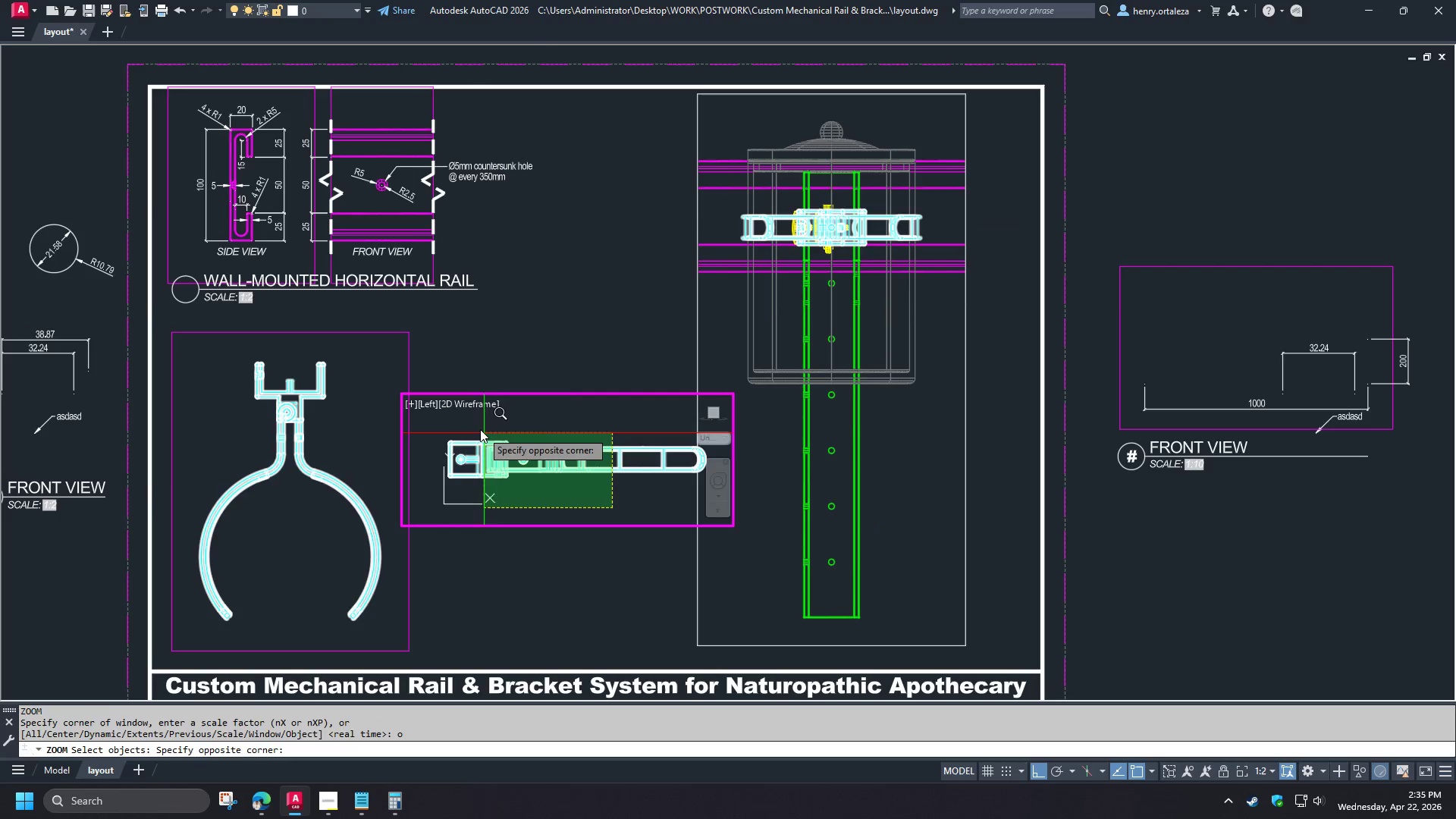 
double_click([479, 427])
 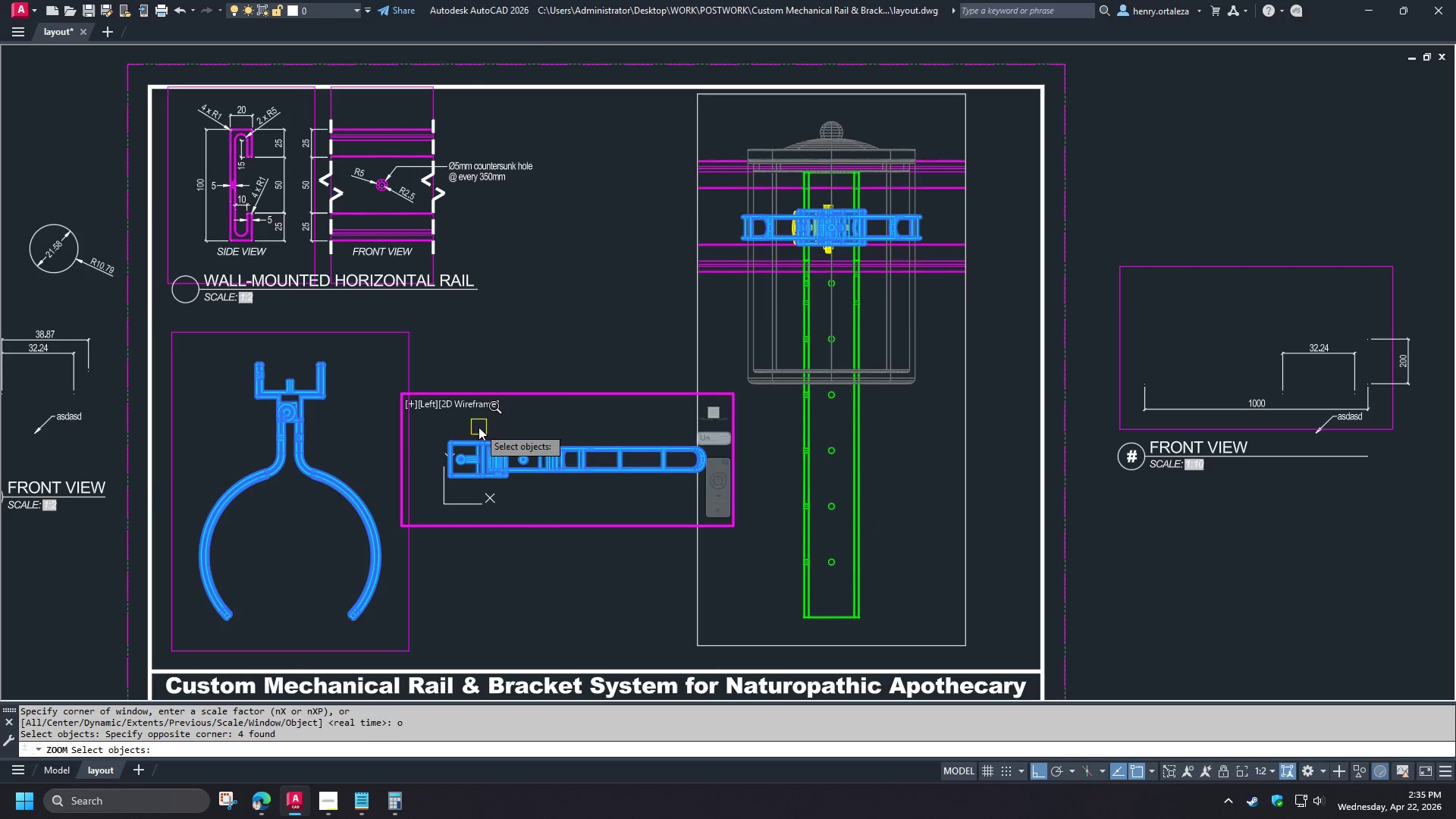 
key(Space)
 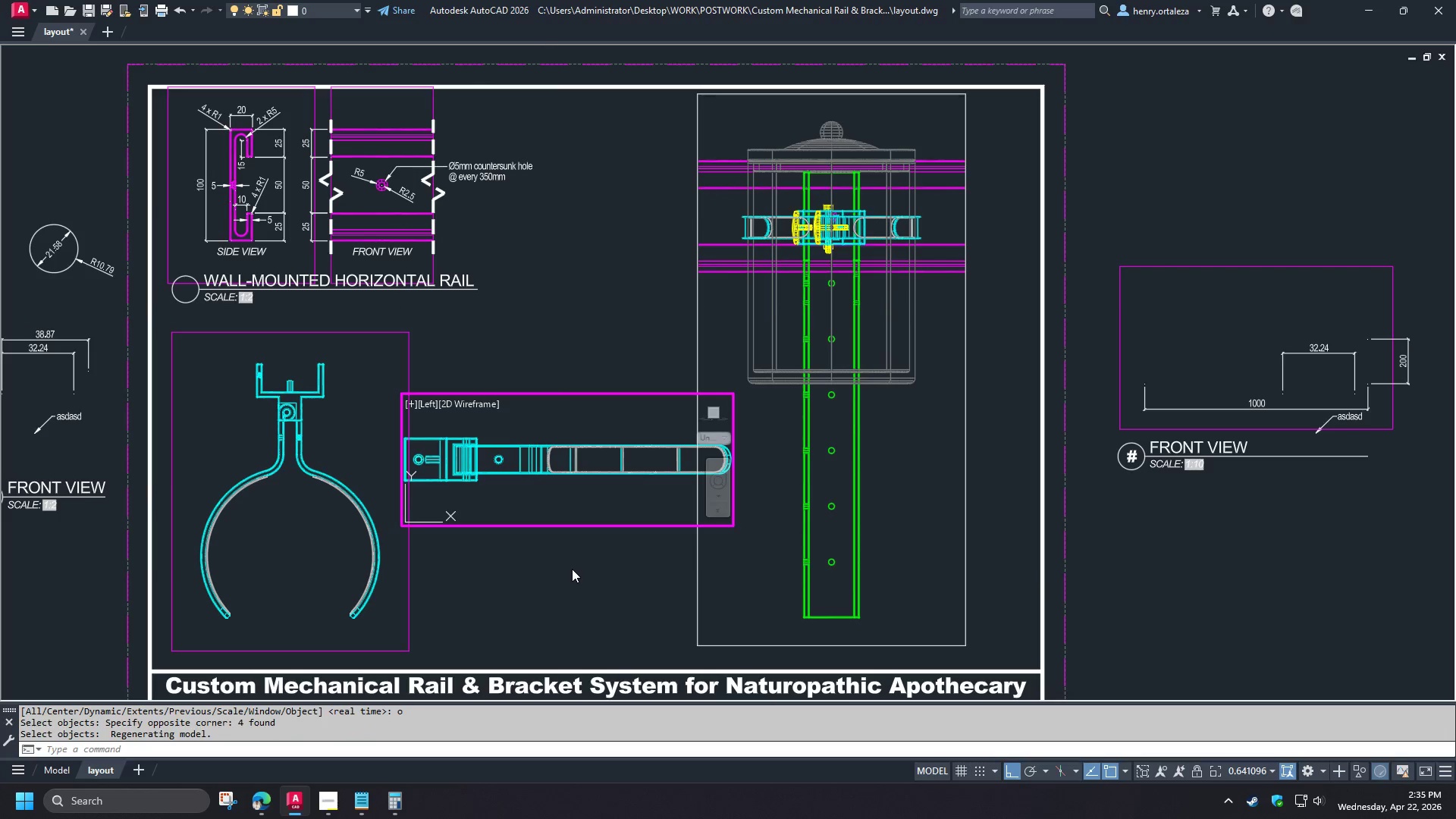 
double_click([572, 569])
 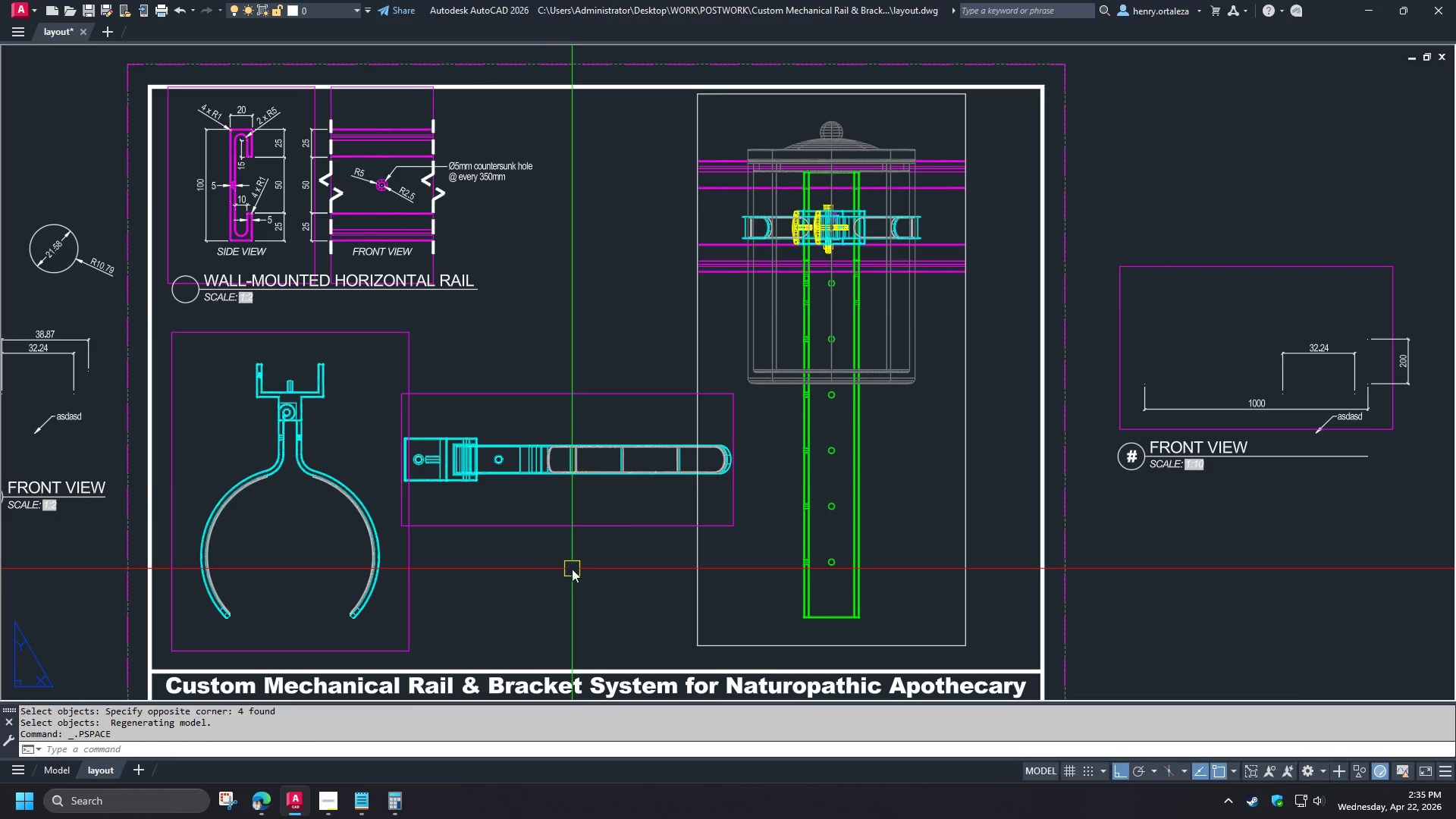 
type(ma )
 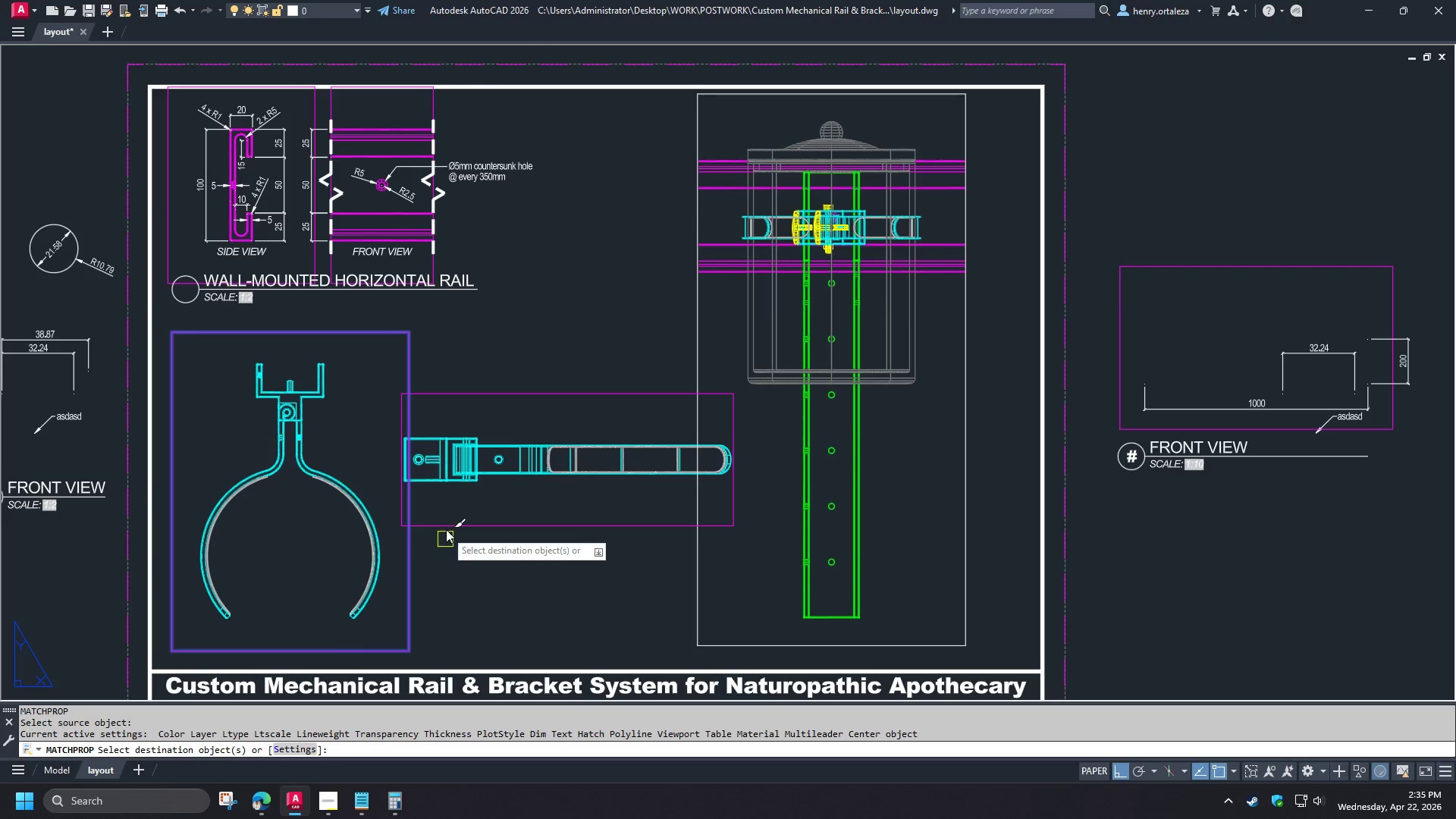 
double_click([446, 522])
 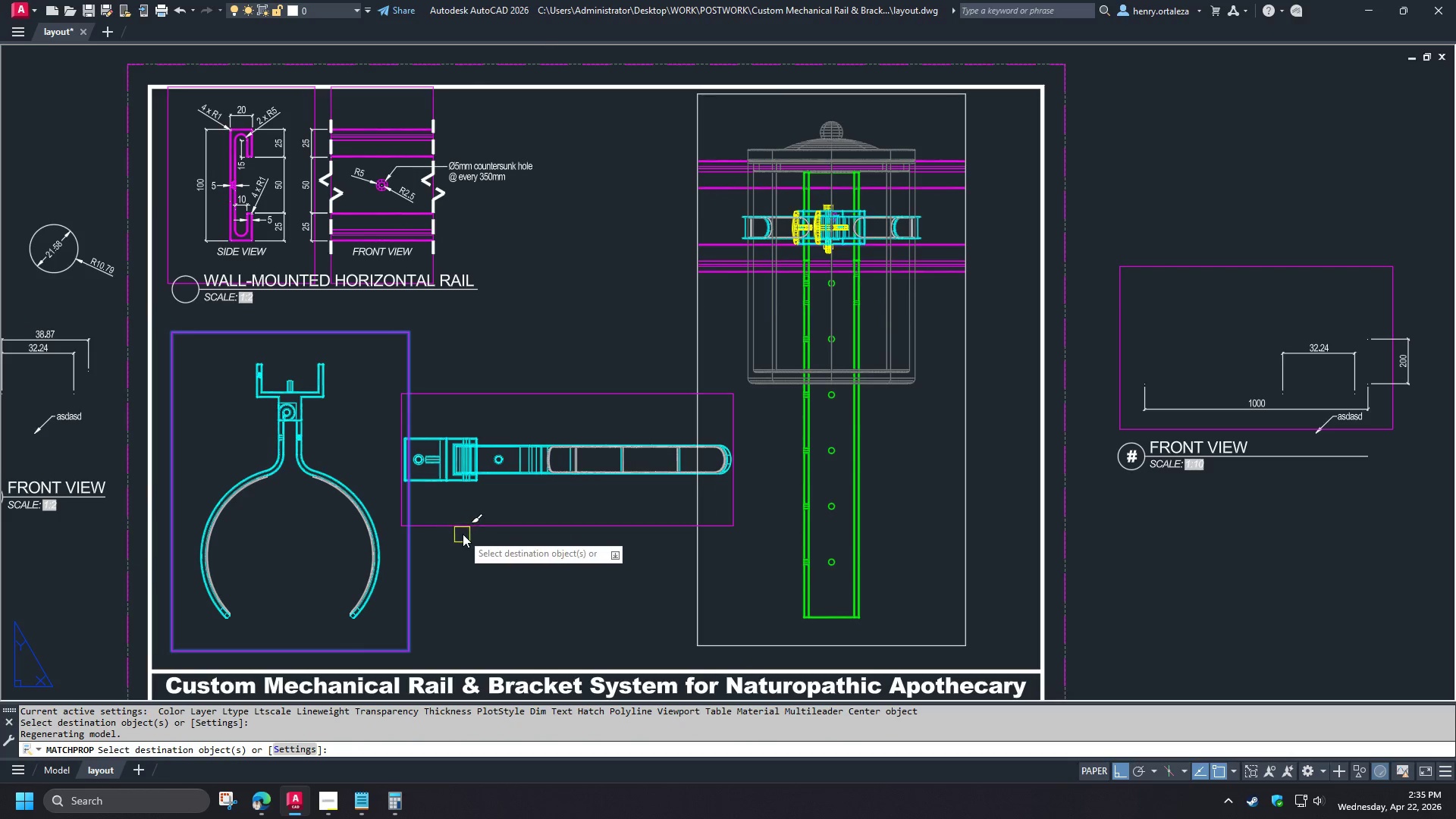 
key(Space)
 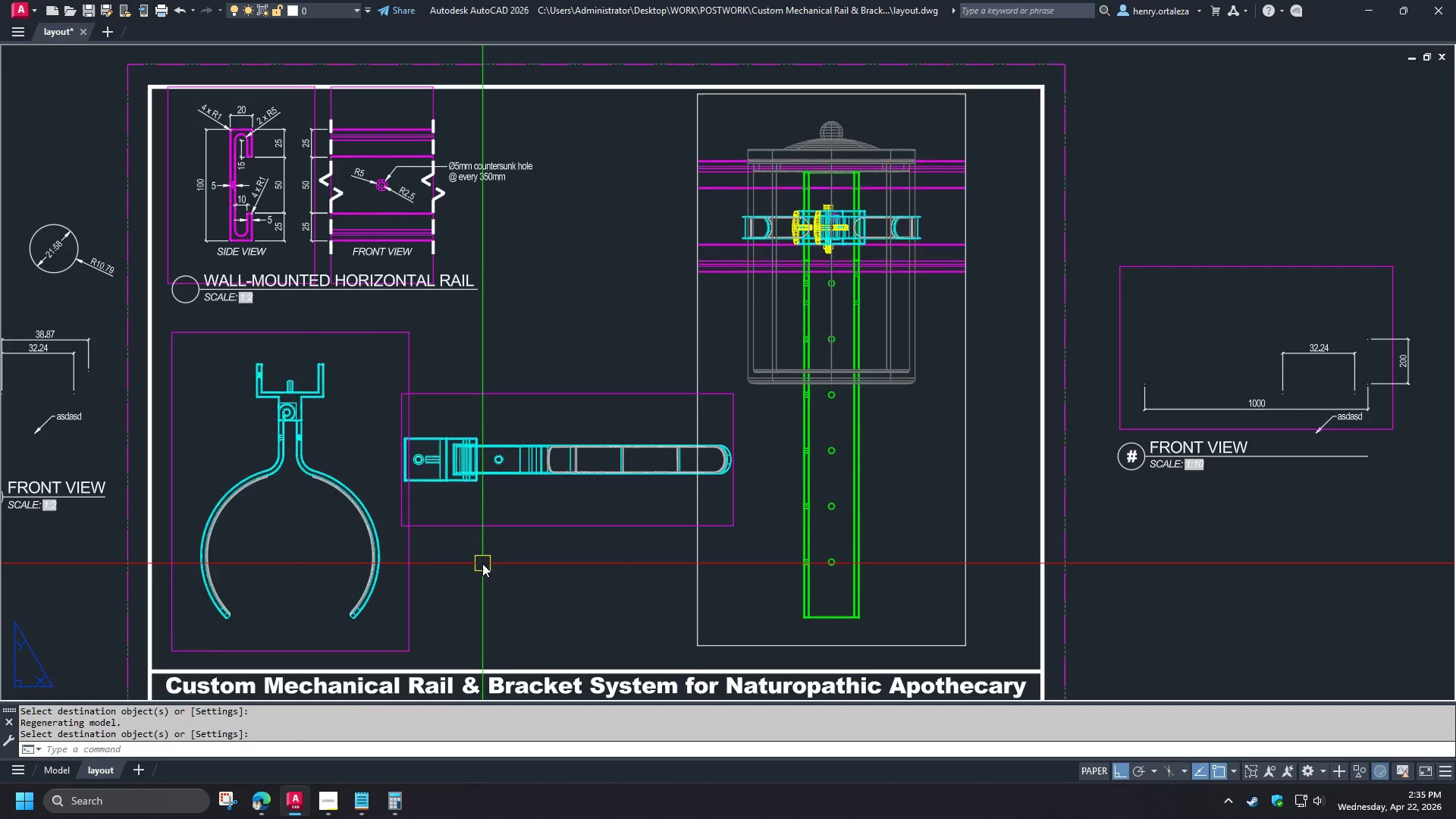 
left_click([567, 528])
 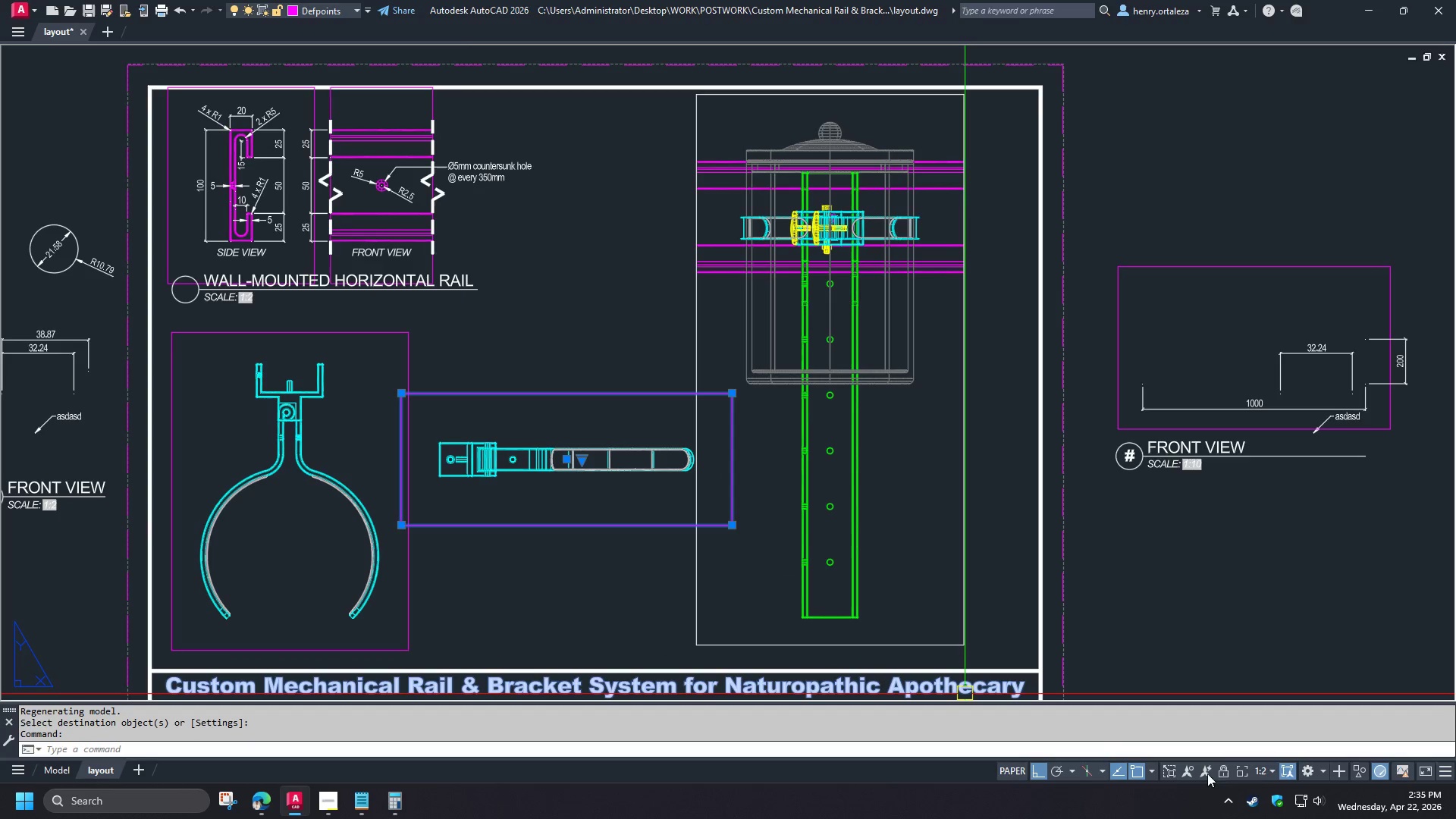 
left_click([1225, 774])
 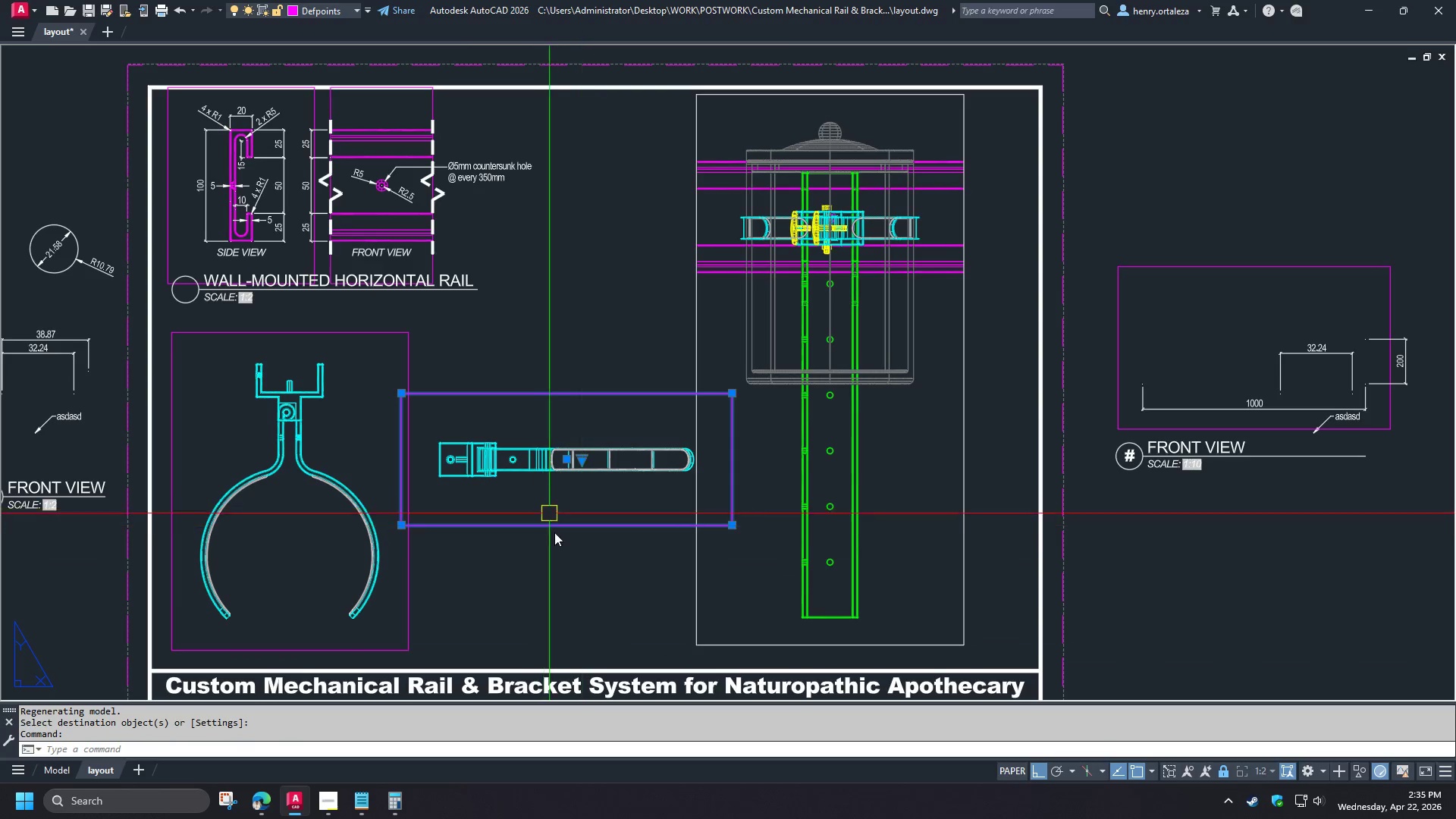 
key(Escape)
 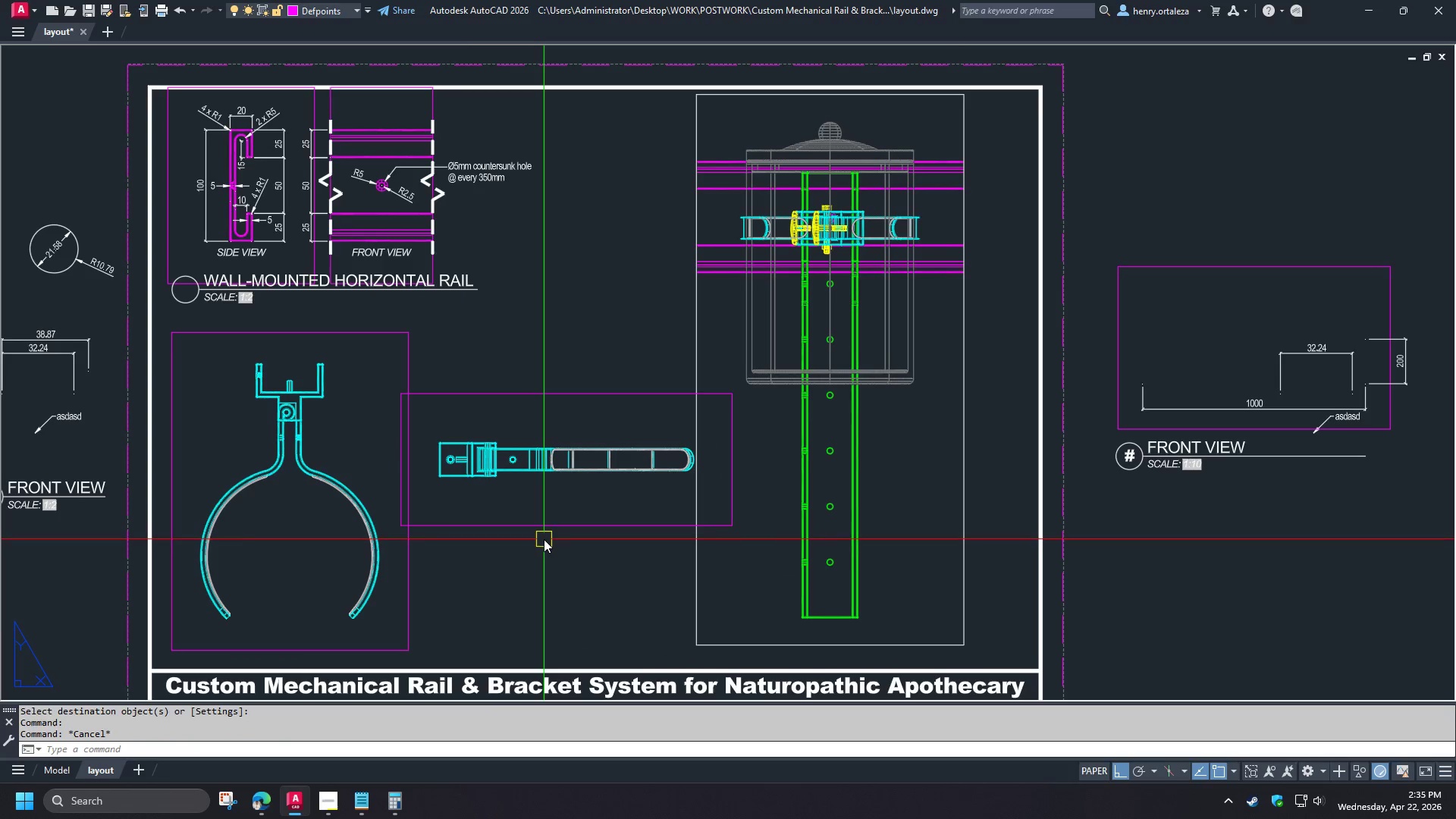 
key(Escape)
 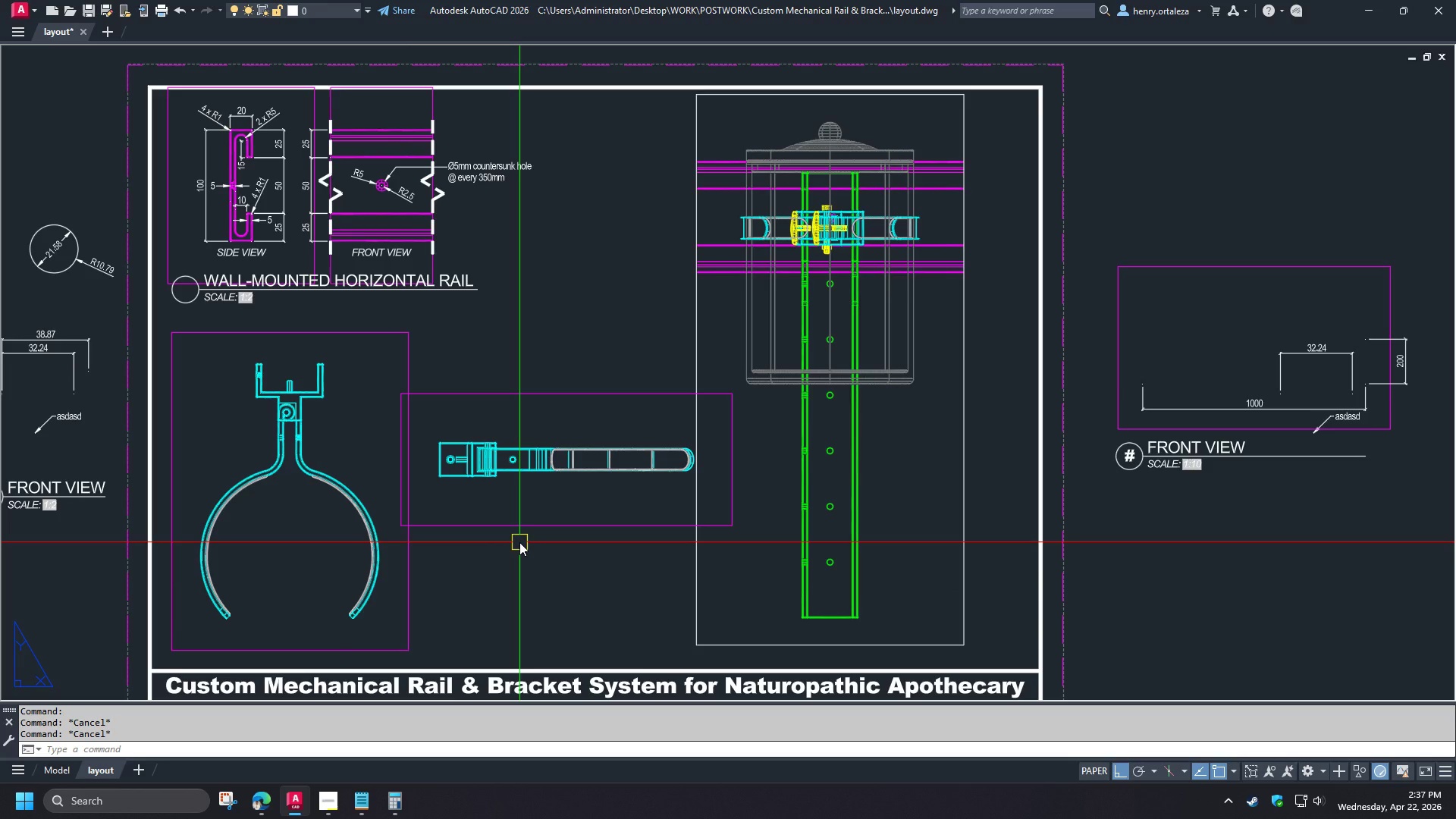 
scroll: coordinate [482, 563], scroll_direction: none, amount: 0.0
 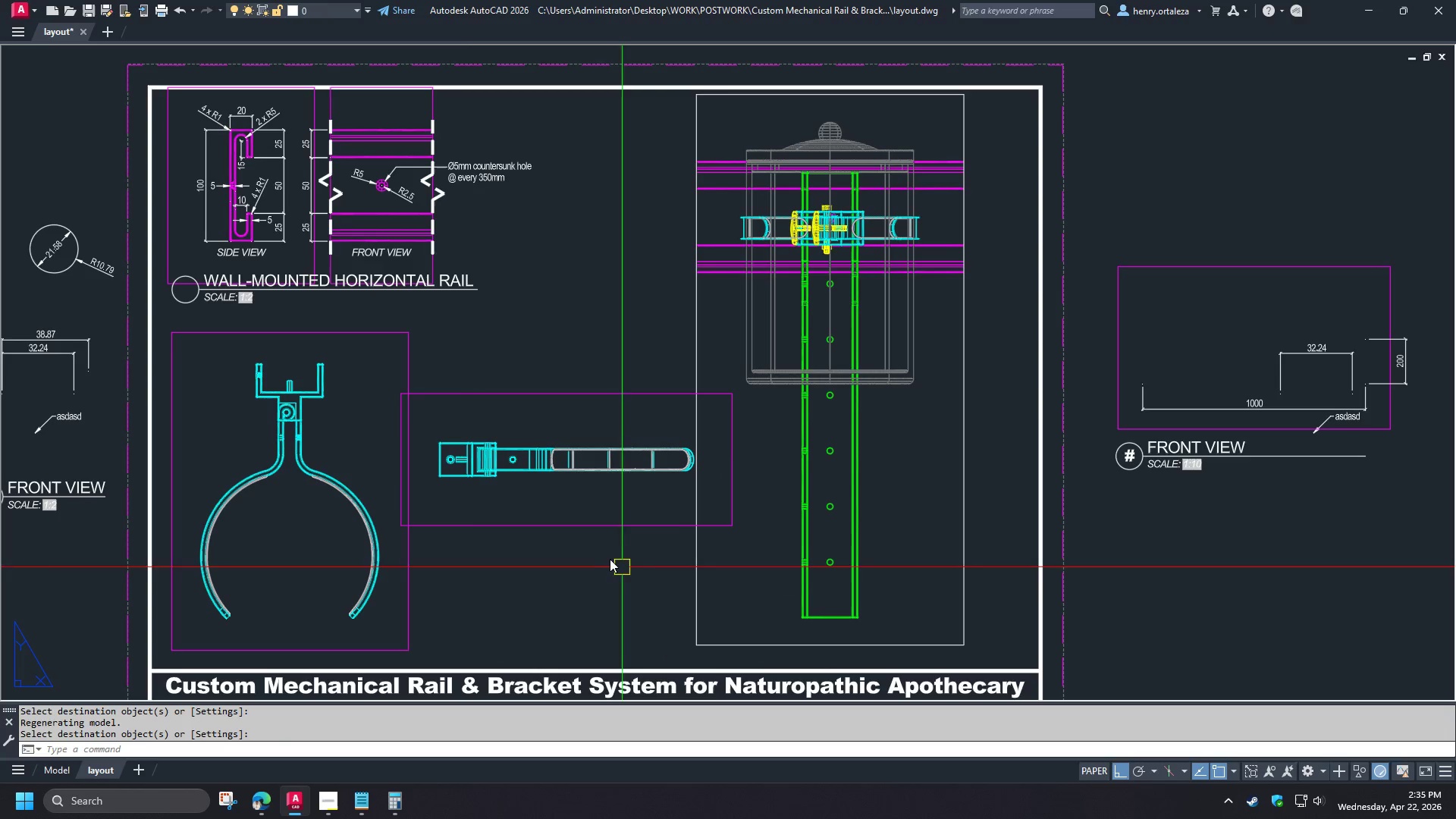 
wait(135.64)
 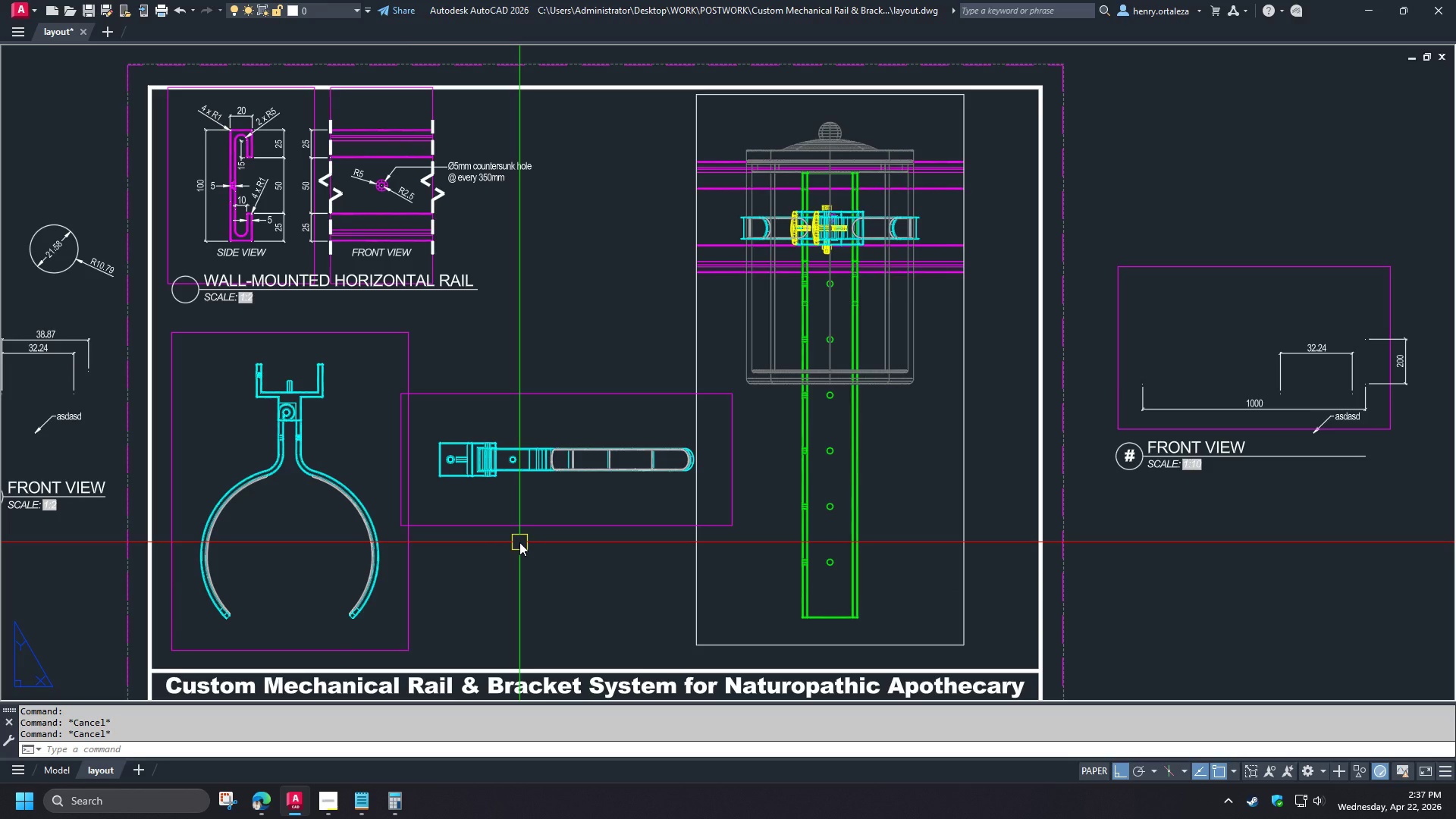 
left_click([472, 532])
 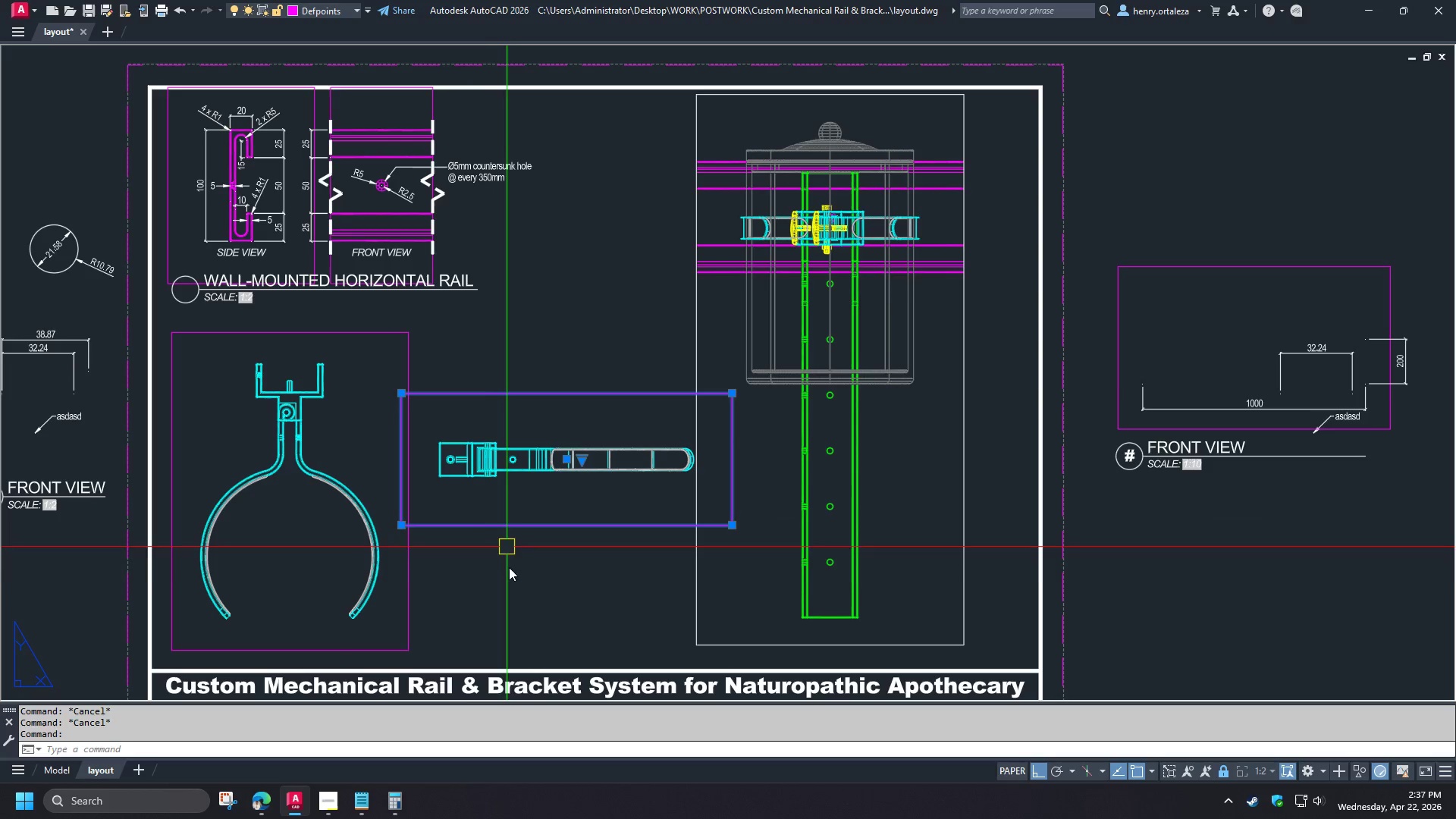 
key(M)
 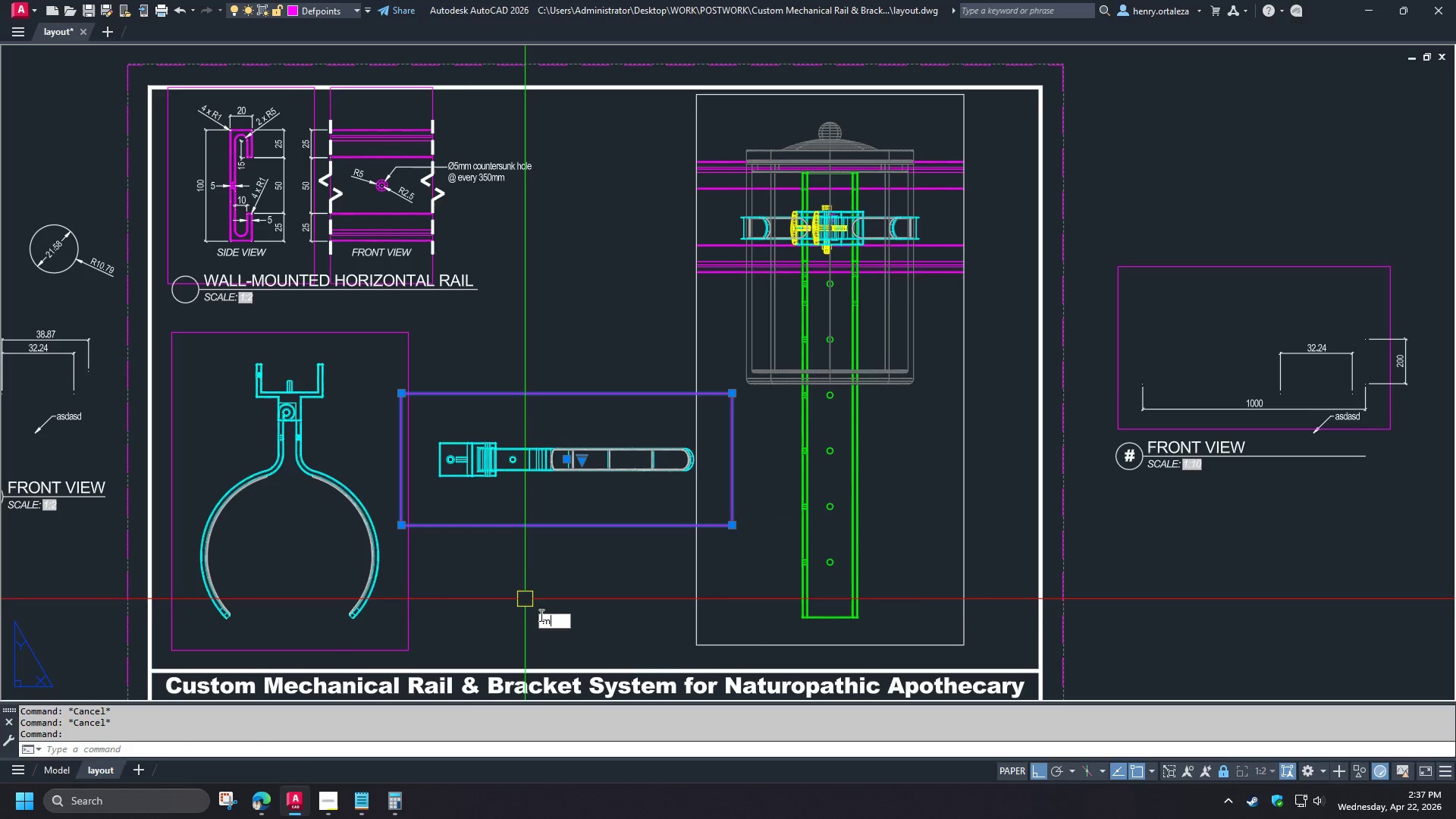 
key(Space)
 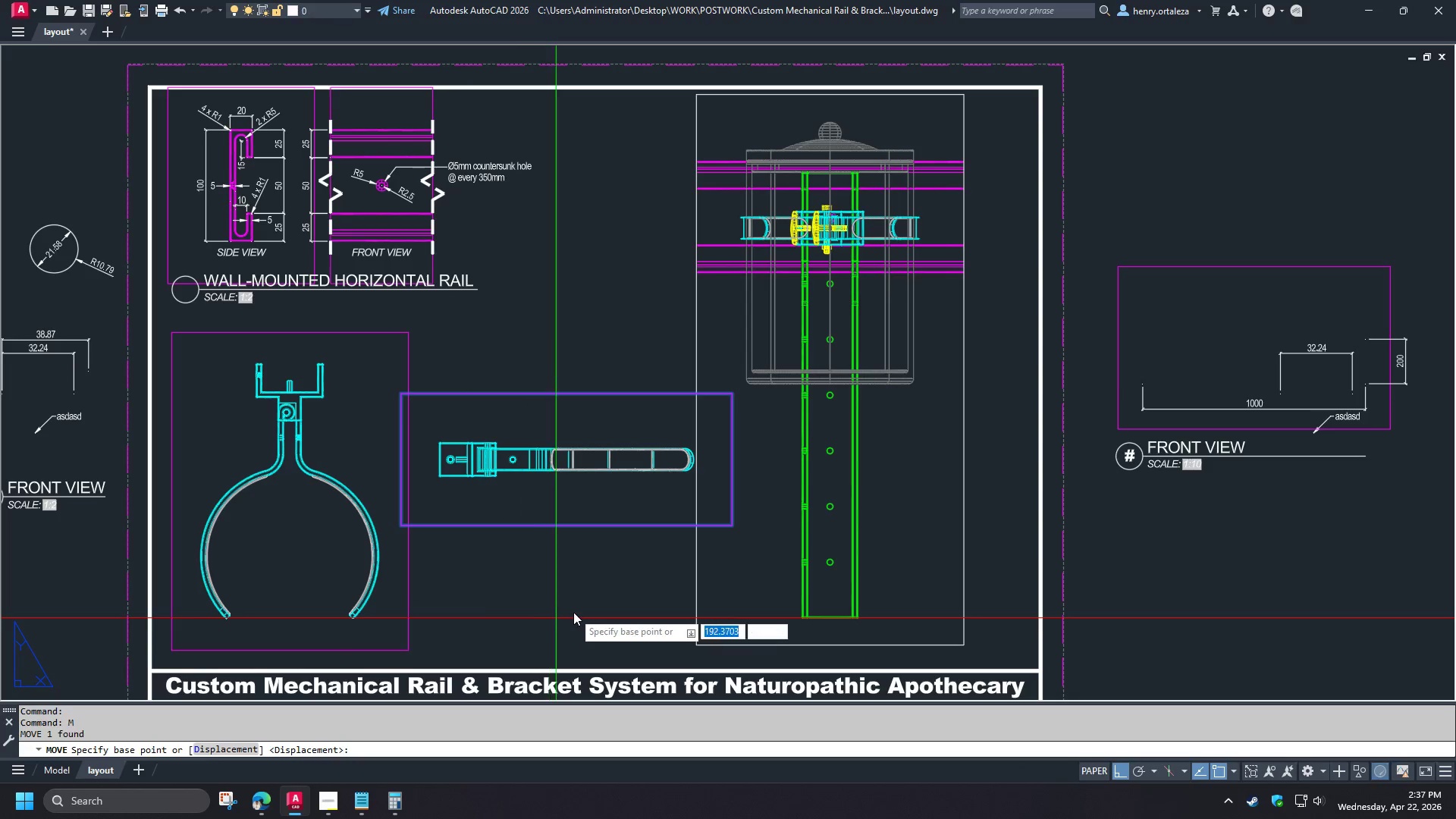 
left_click_drag(start_coordinate=[574, 612], to_coordinate=[574, 603])
 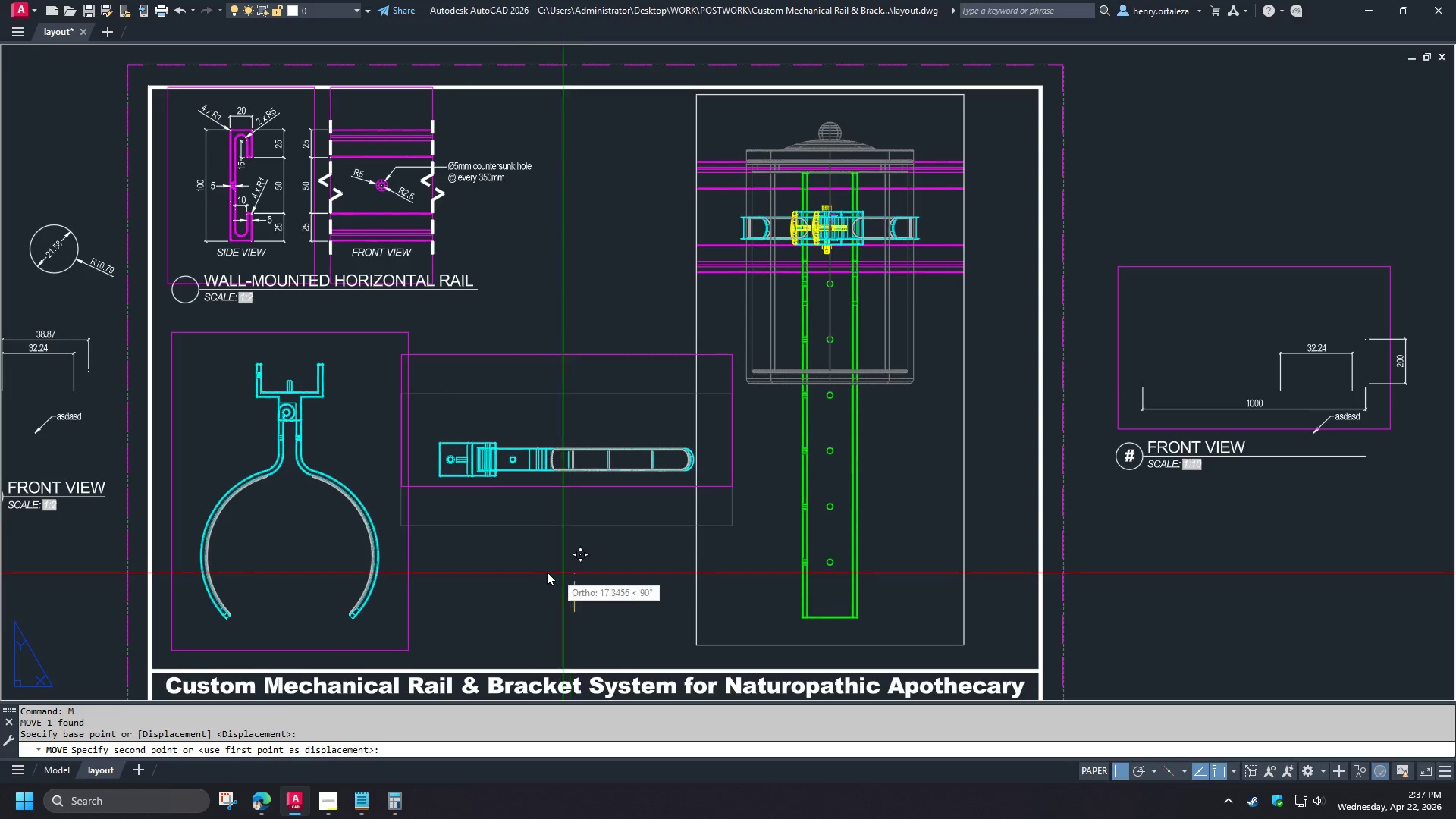 
hold_key(key=ShiftLeft, duration=1.41)
left_click([560, 568])
 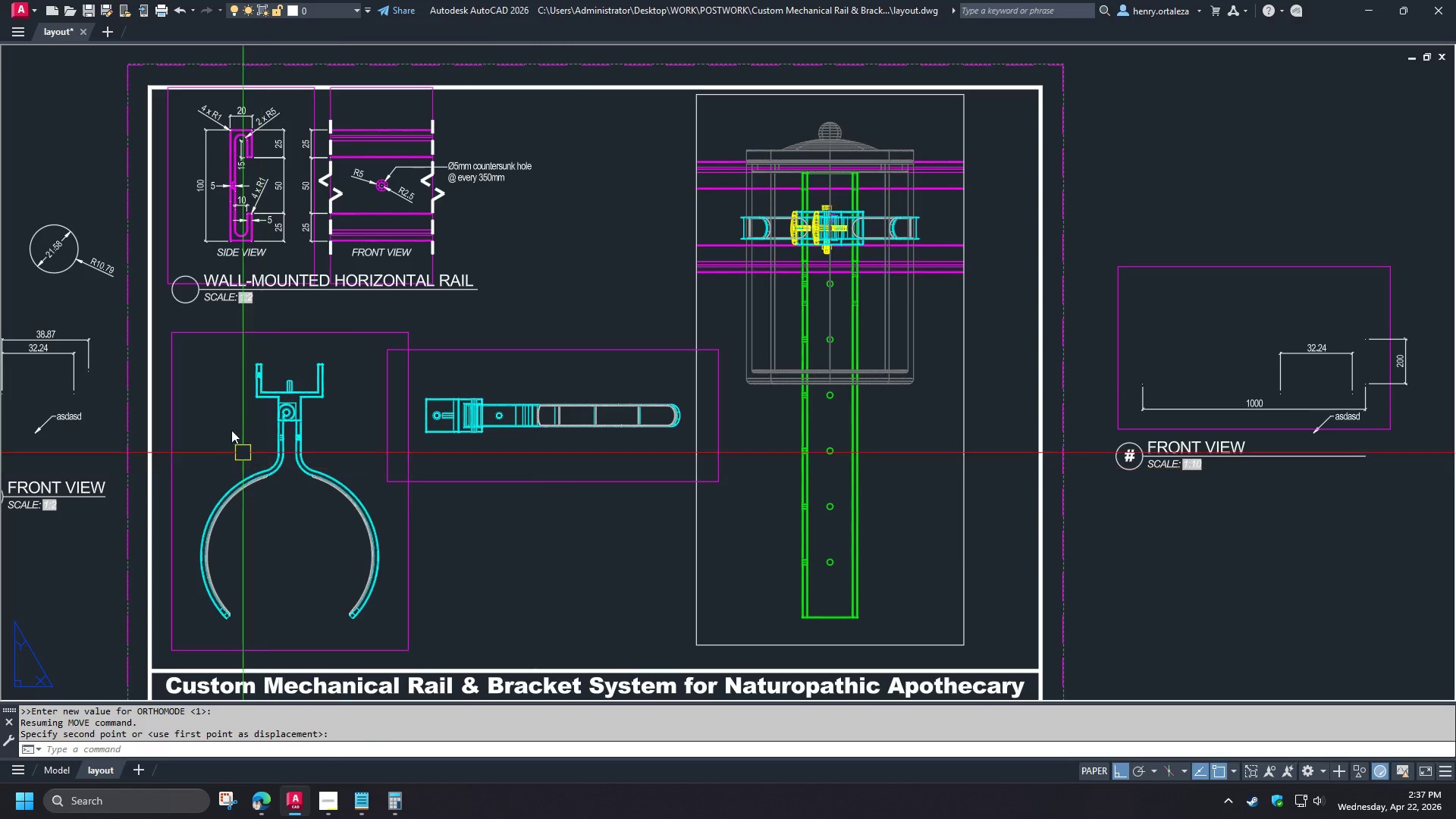 
type(re )
 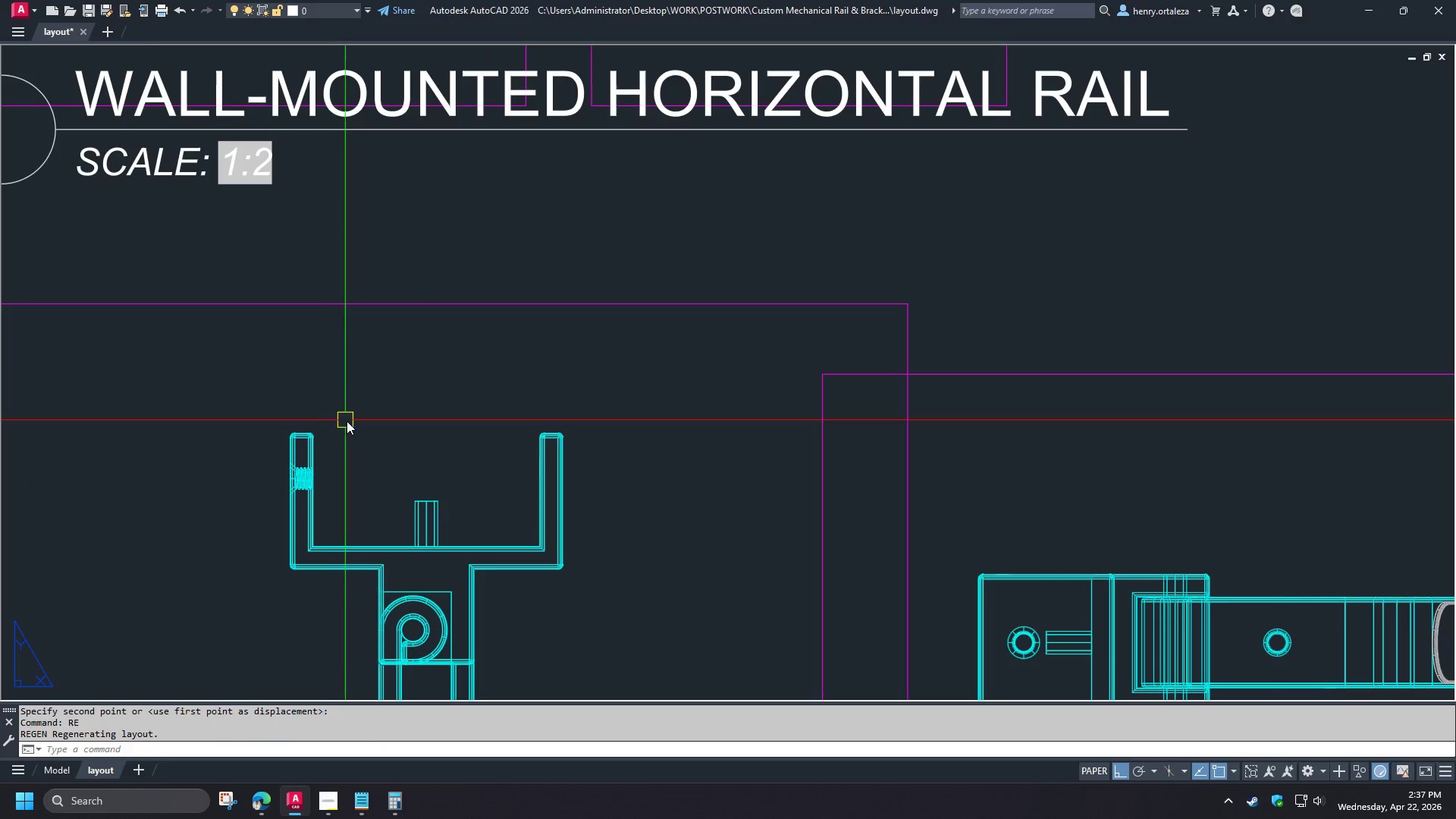 
type(dli )
 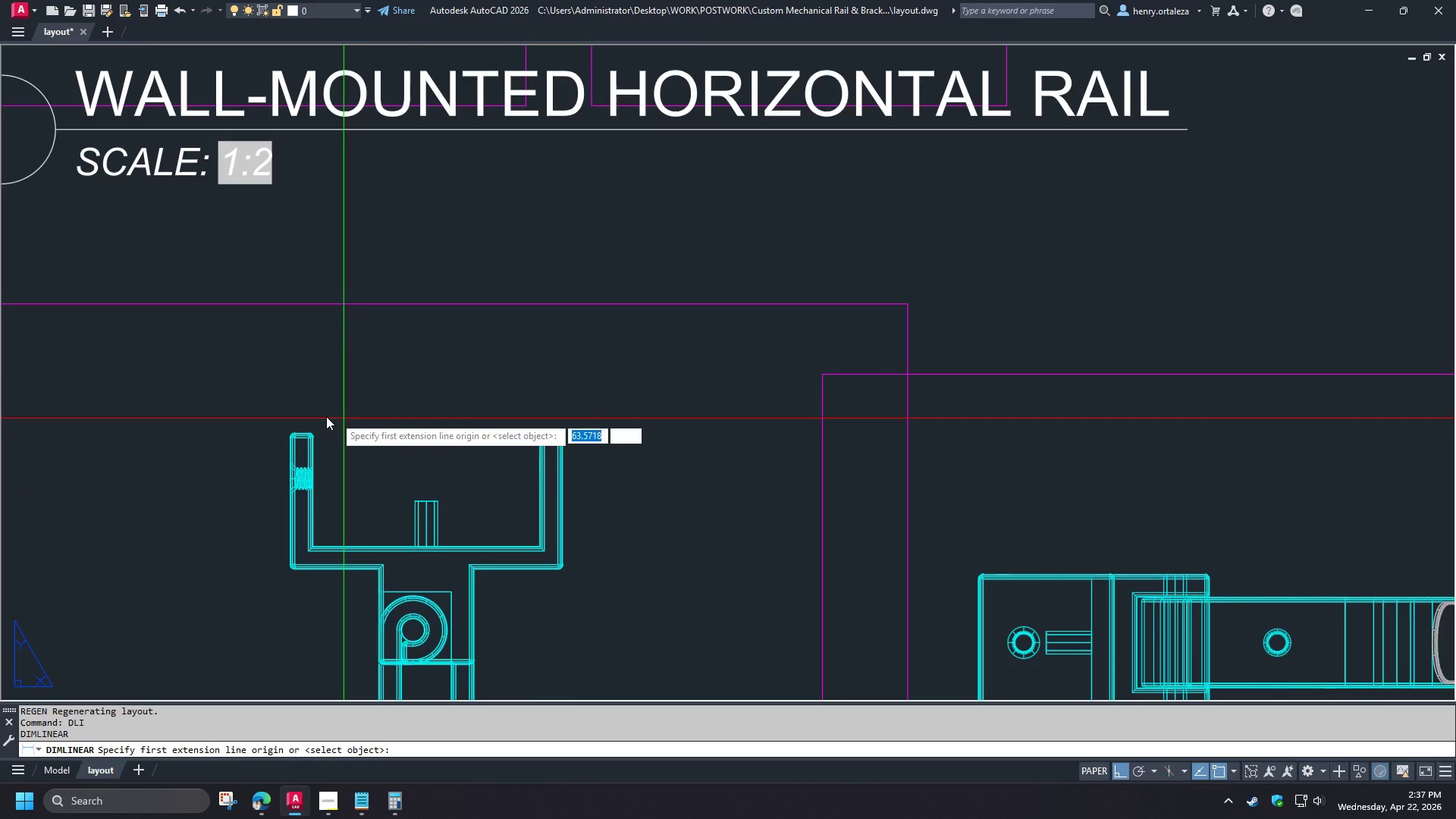 
scroll: coordinate [263, 360], scroll_direction: up, amount: 2.0
 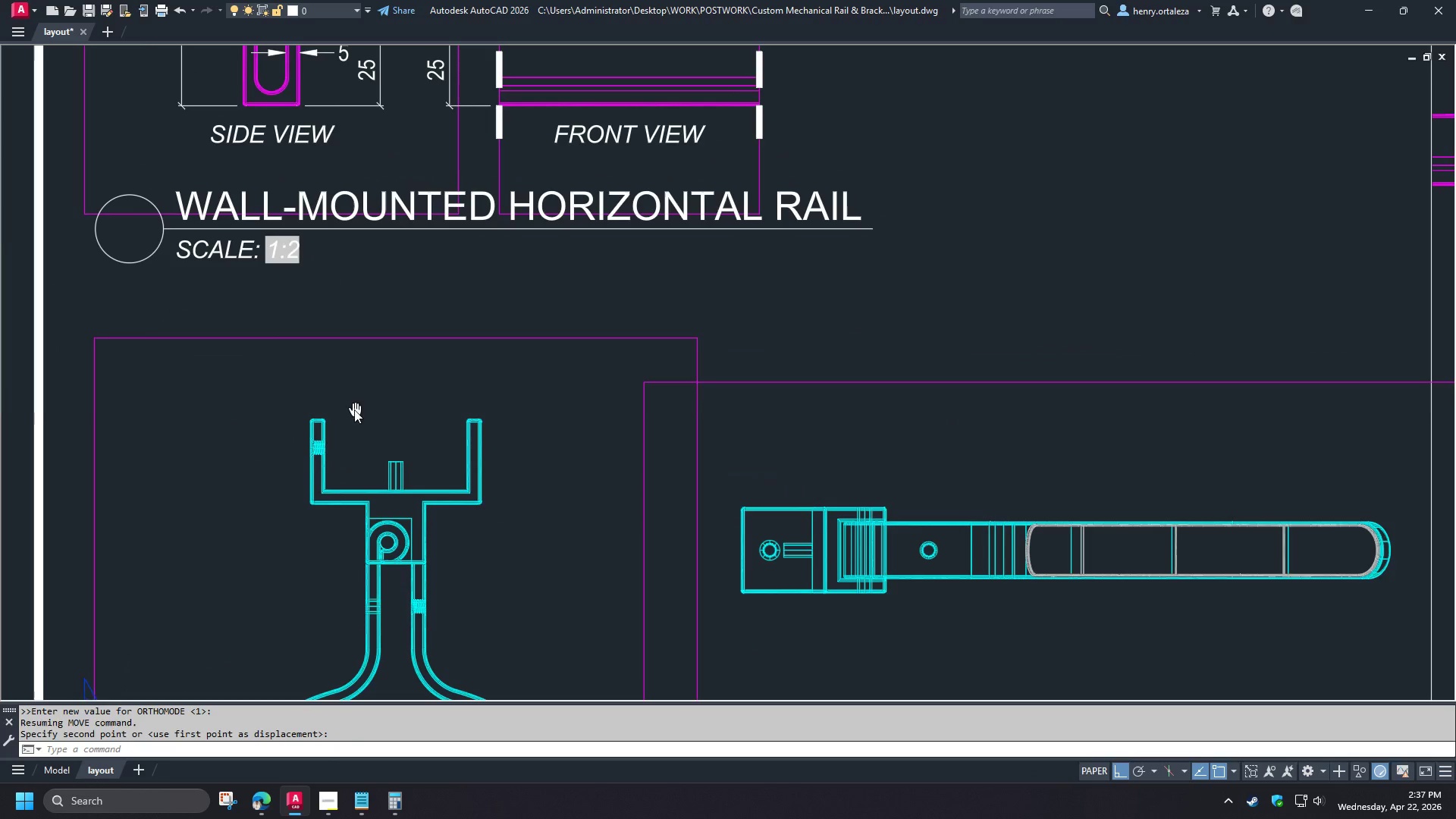 
type(end )
 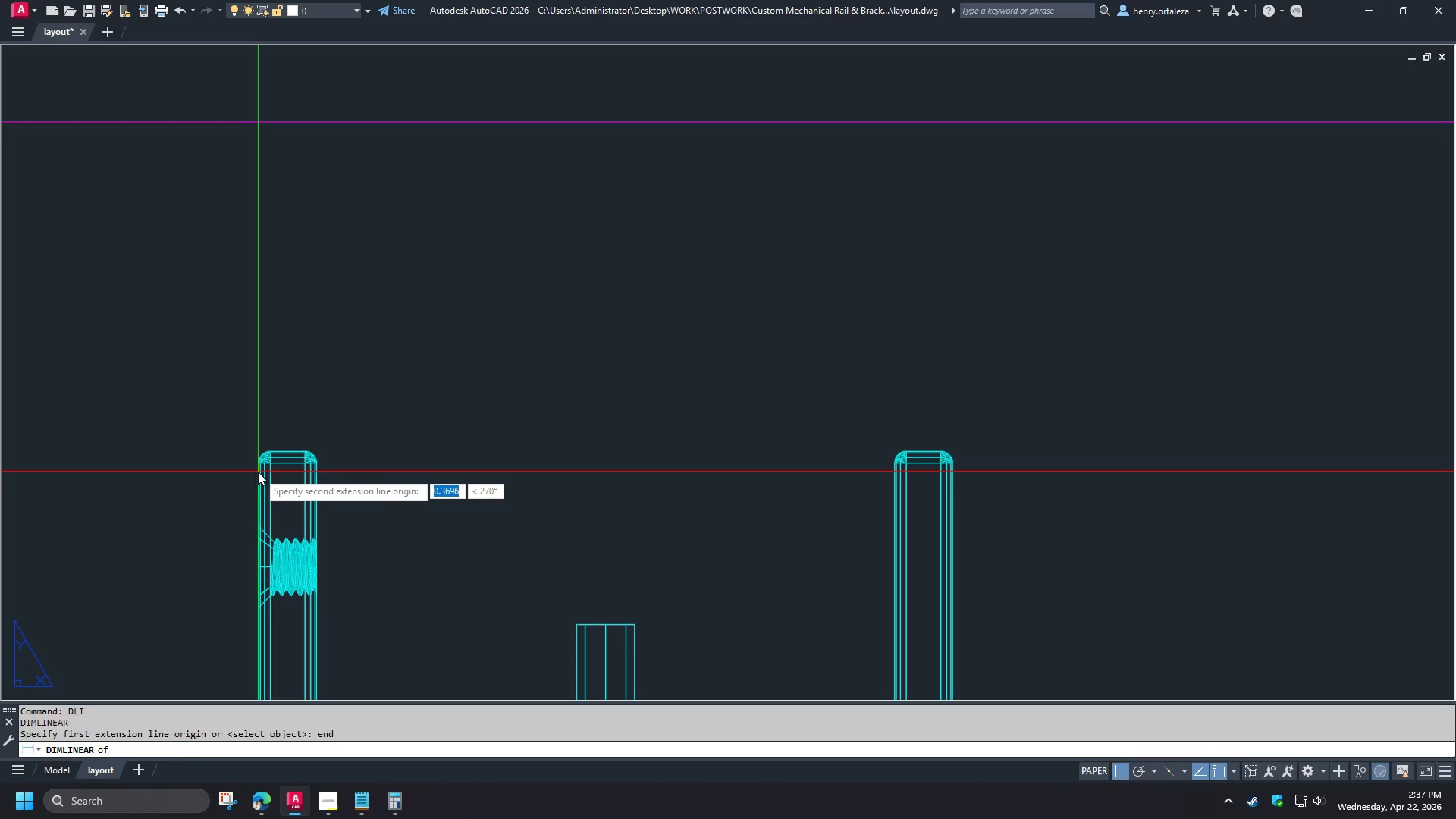 
left_click([258, 472])
 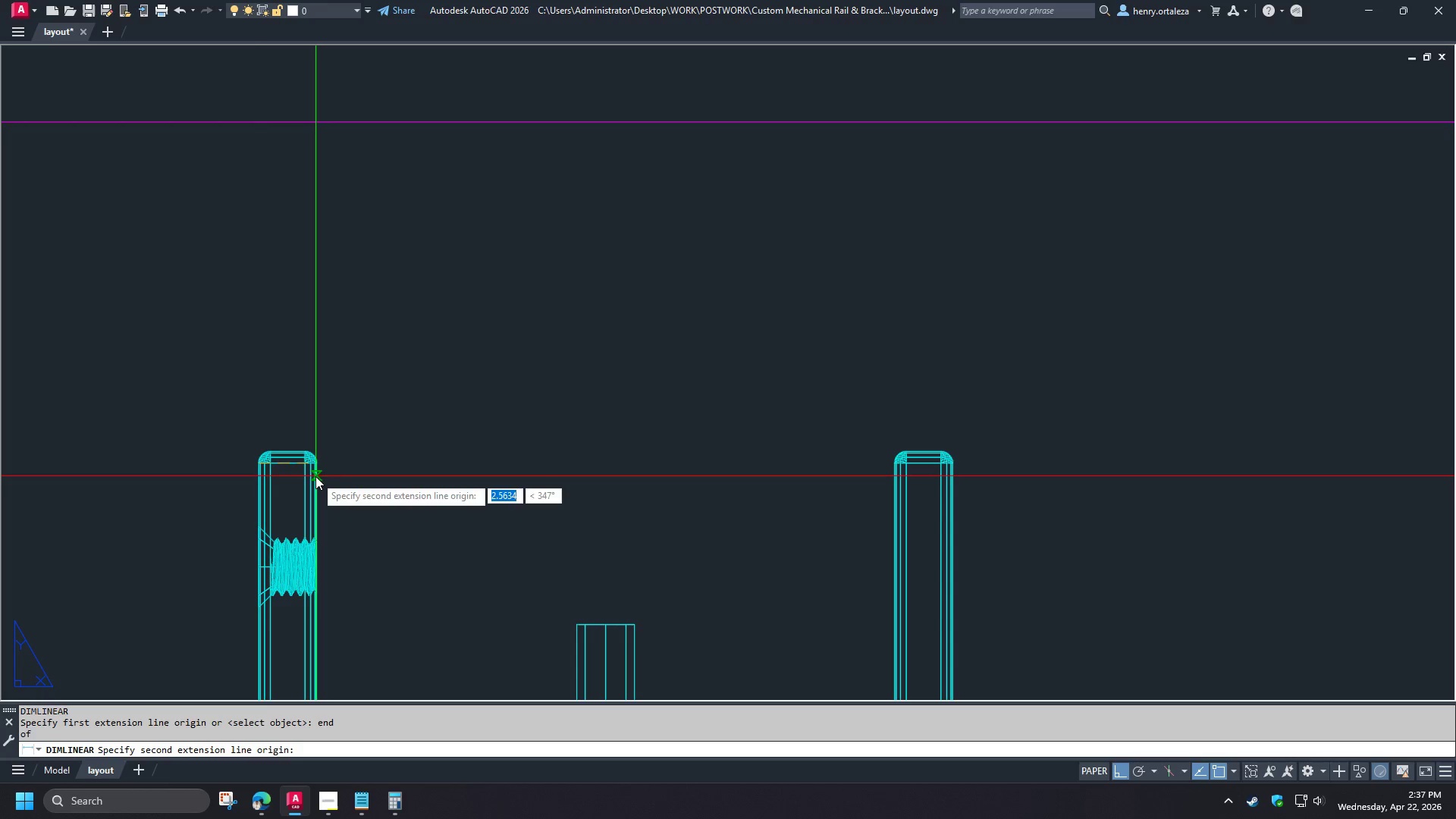 
scroll: coordinate [343, 397], scroll_direction: up, amount: 1.0
 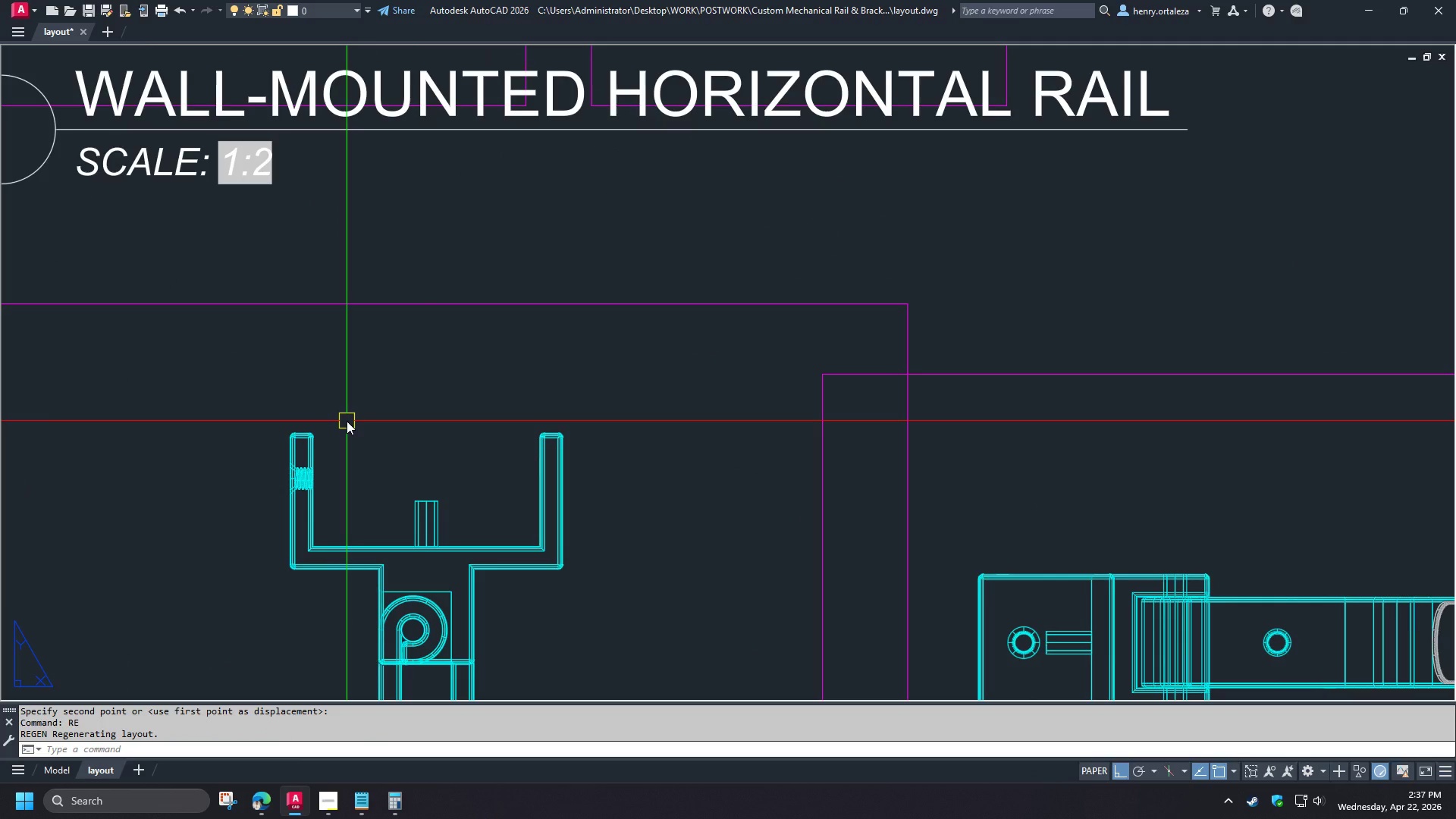 
type(end )
 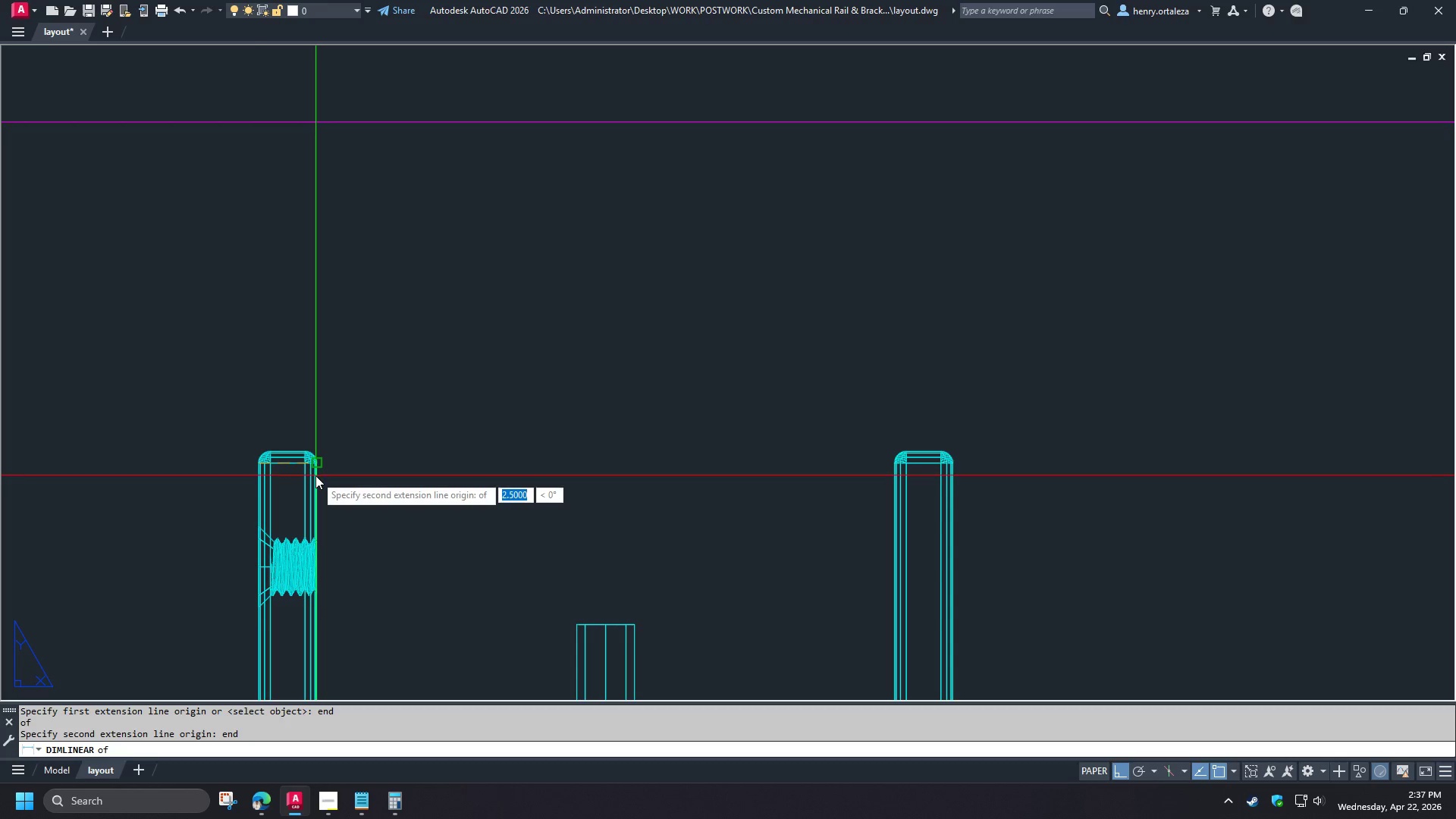 
left_click([315, 475])
 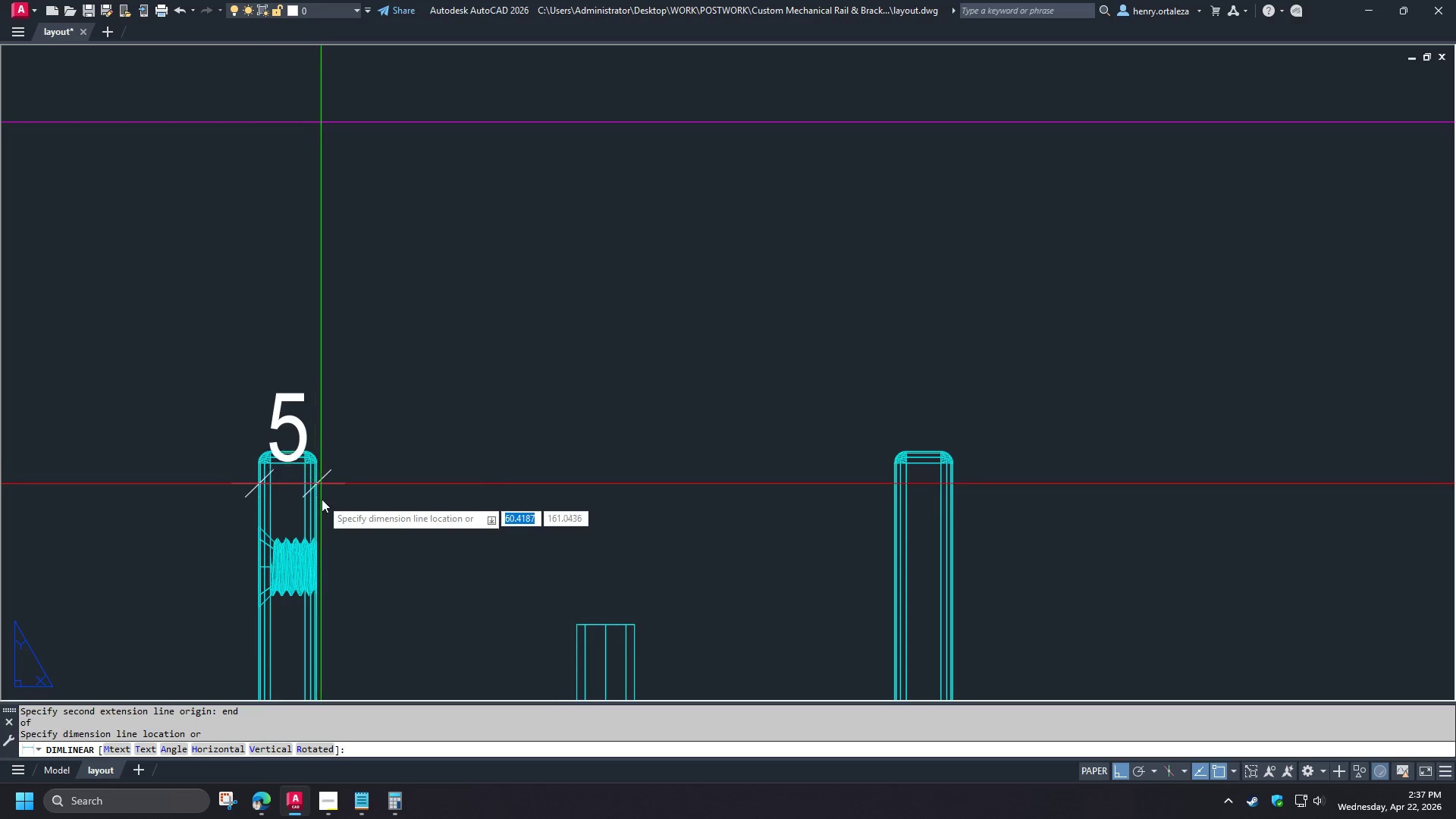 
scroll: coordinate [305, 424], scroll_direction: up, amount: 2.0
 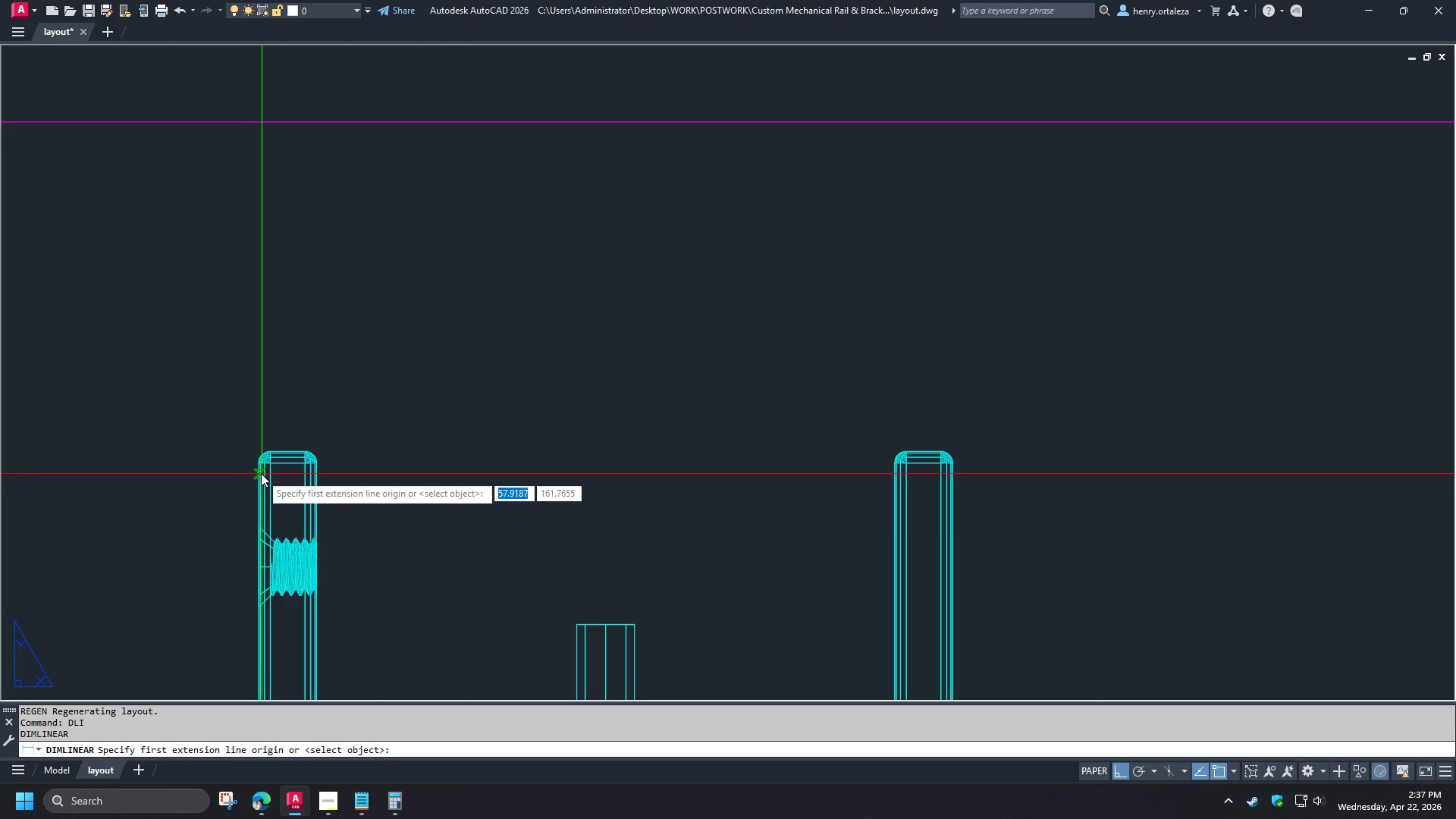 
scroll: coordinate [340, 431], scroll_direction: down, amount: 3.0
 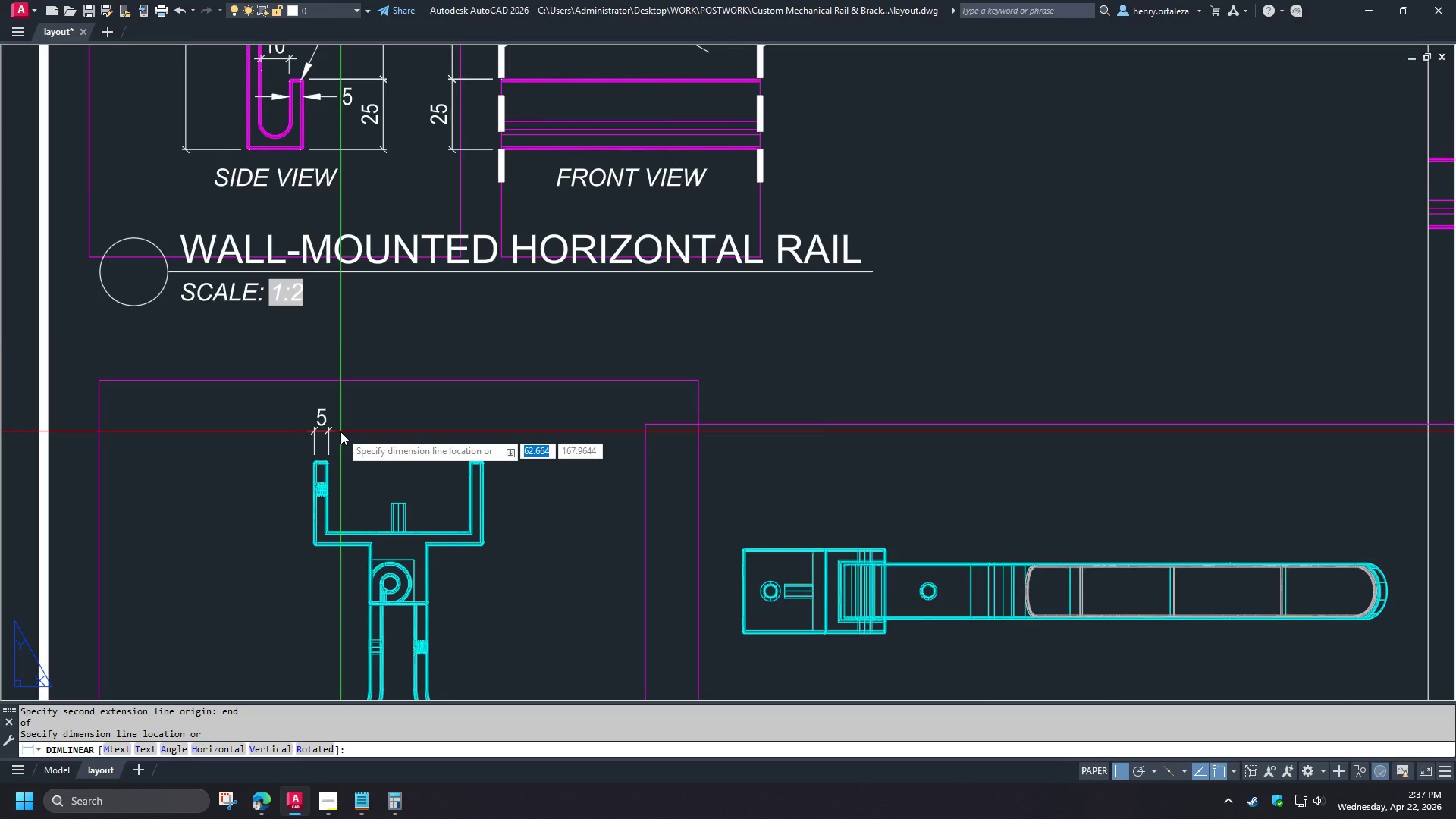 
scroll: coordinate [340, 431], scroll_direction: up, amount: 1.0
 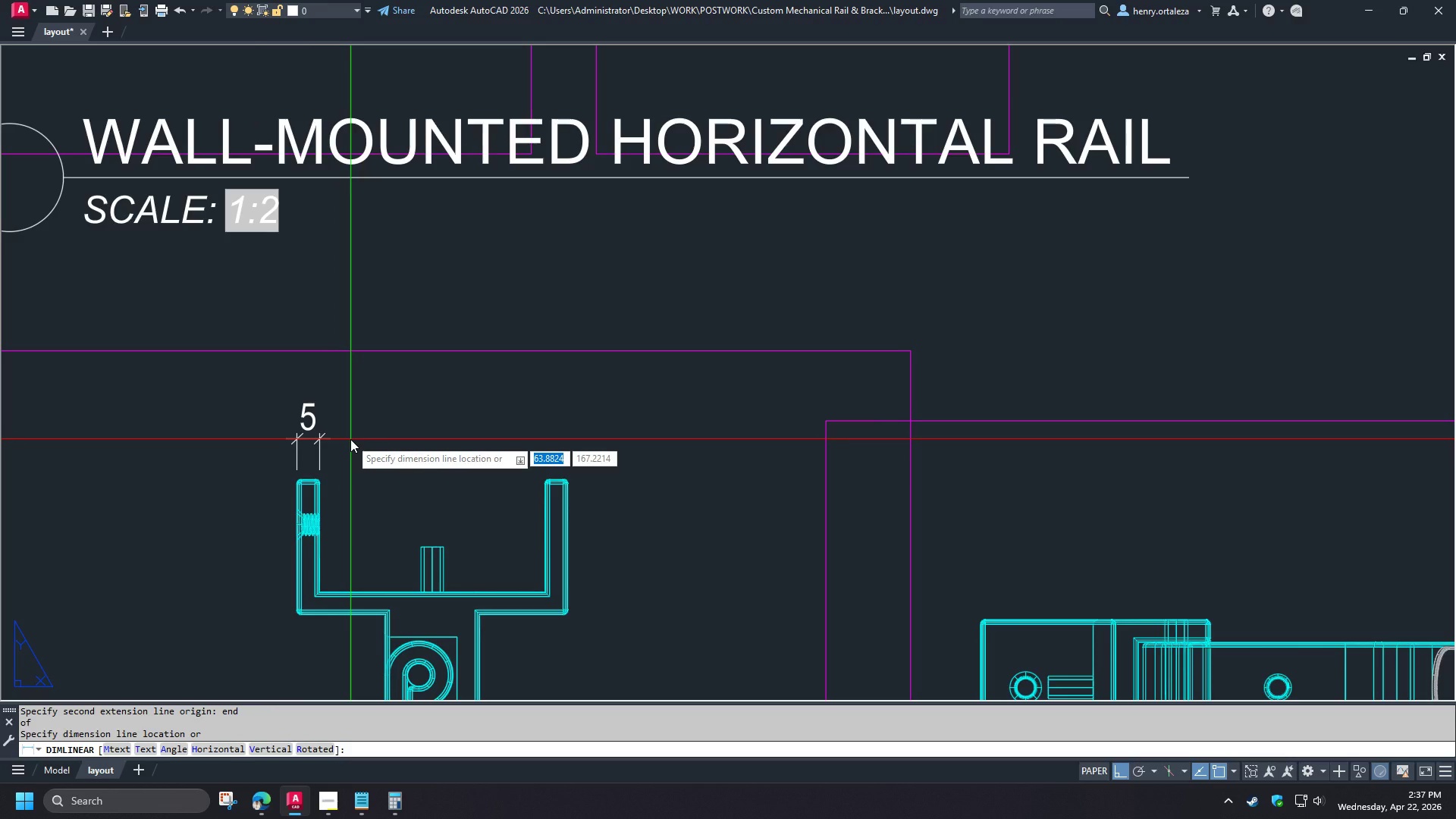 
wait(5.36)
 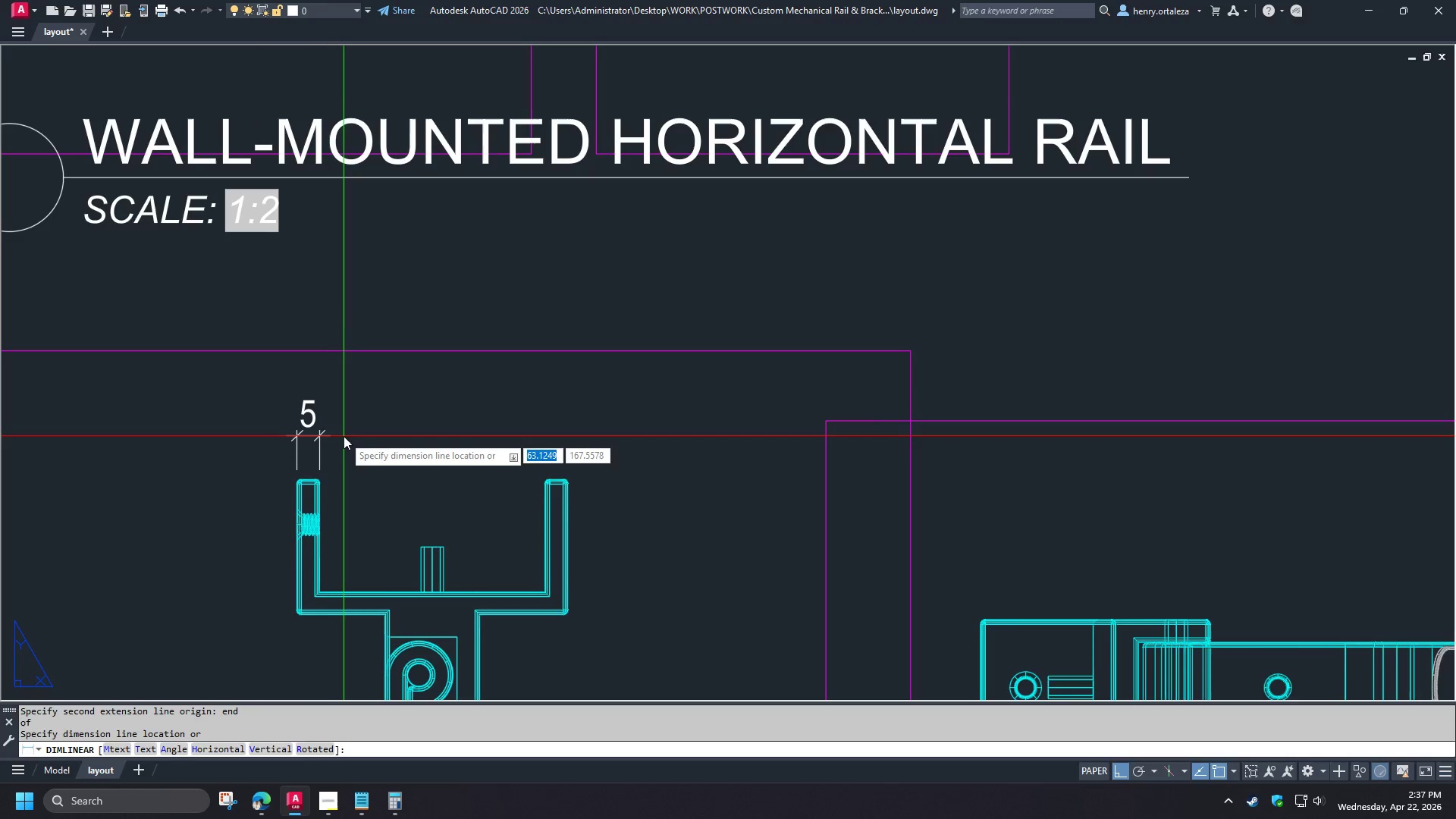 
left_click([351, 435])
 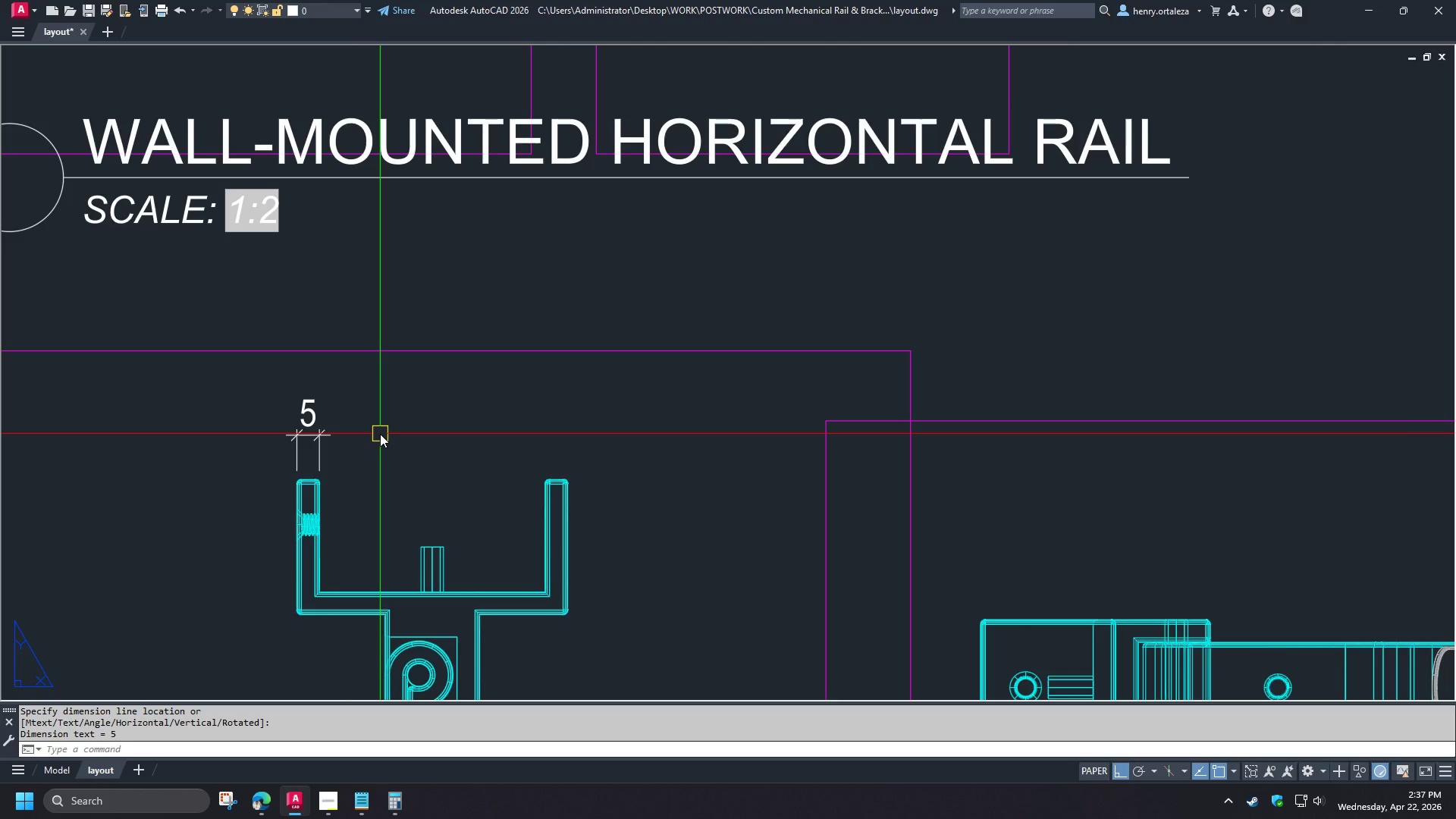 
type(dco end )
 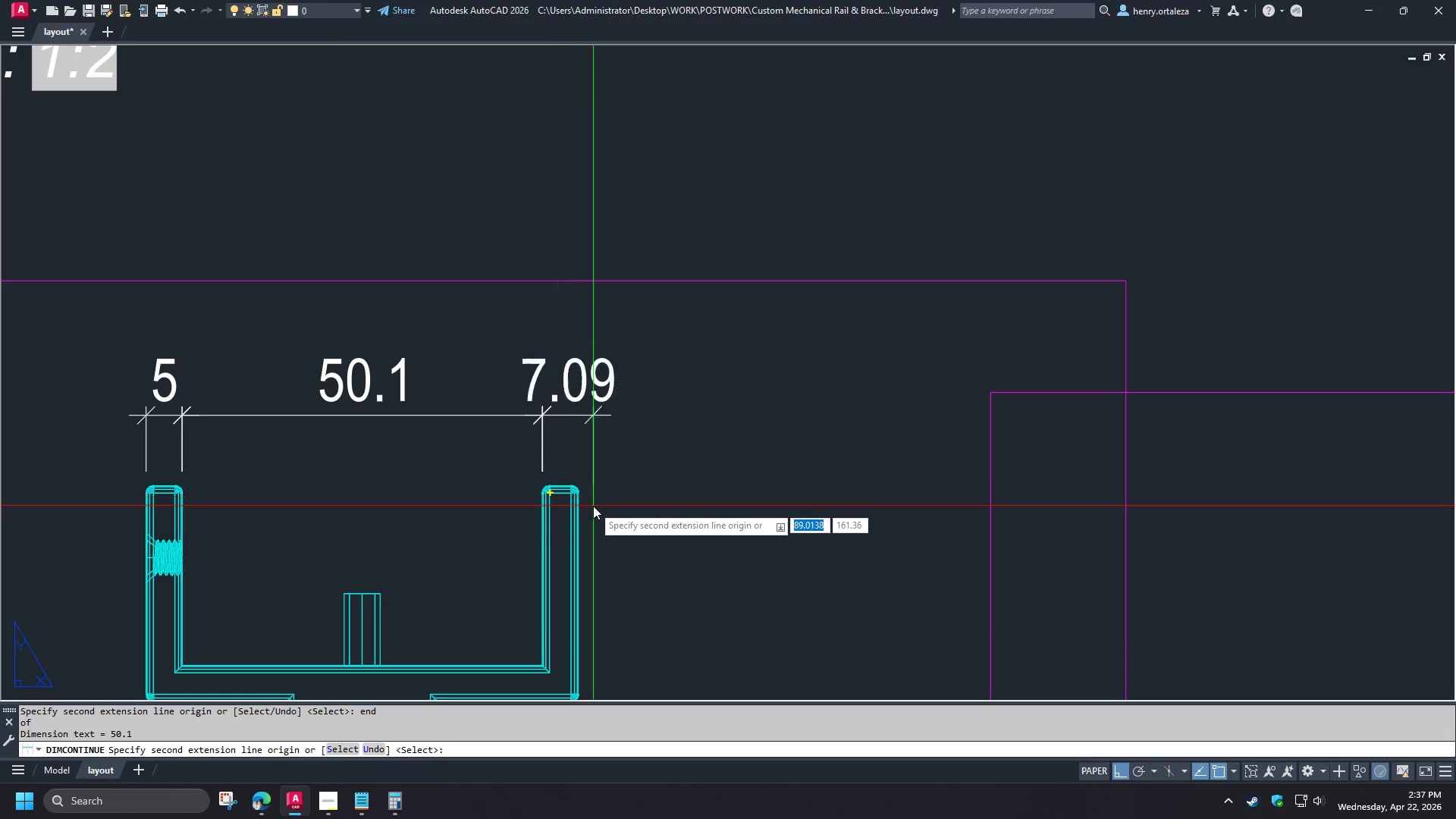 
left_click([540, 494])
 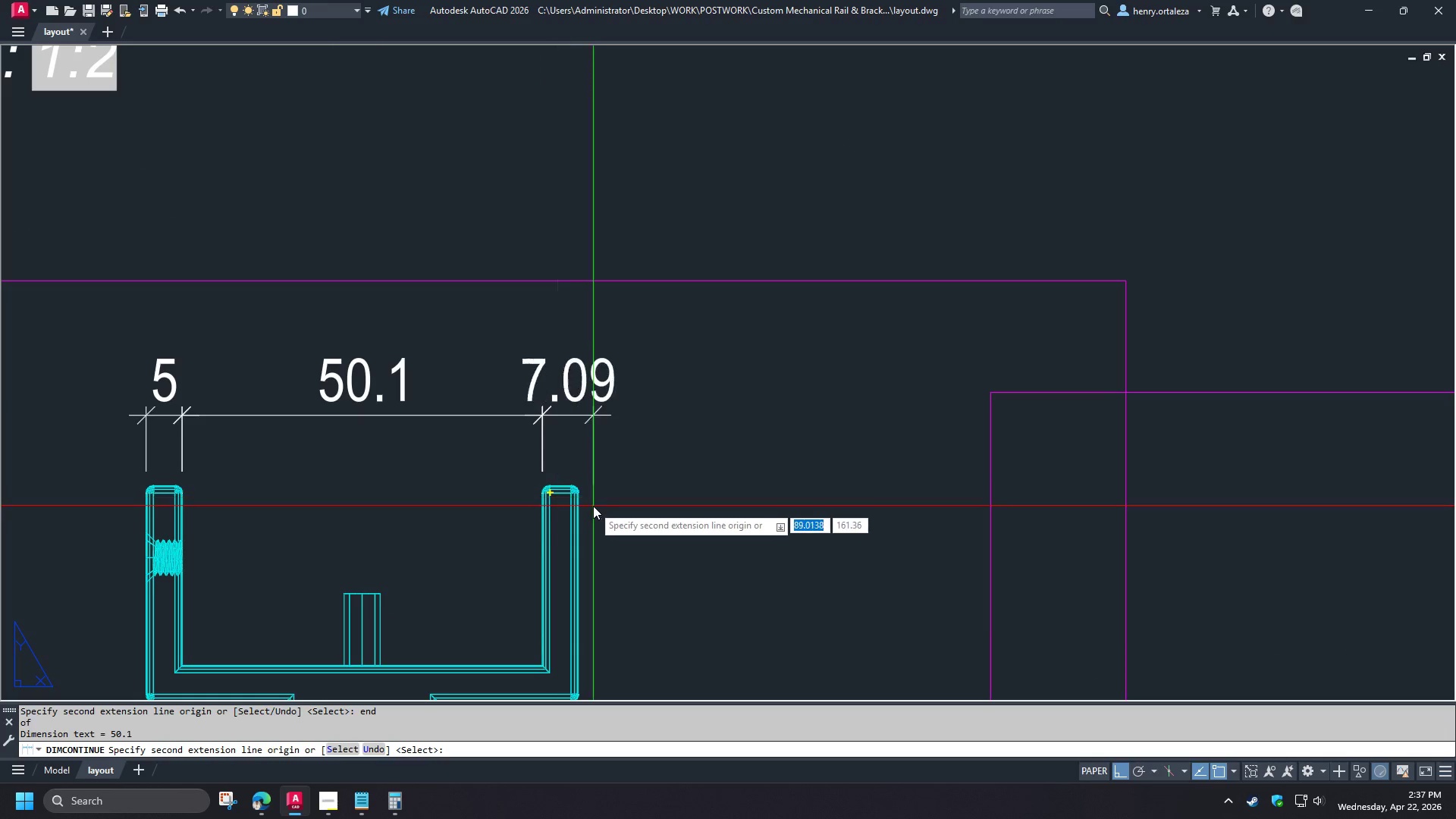 
type(end )
 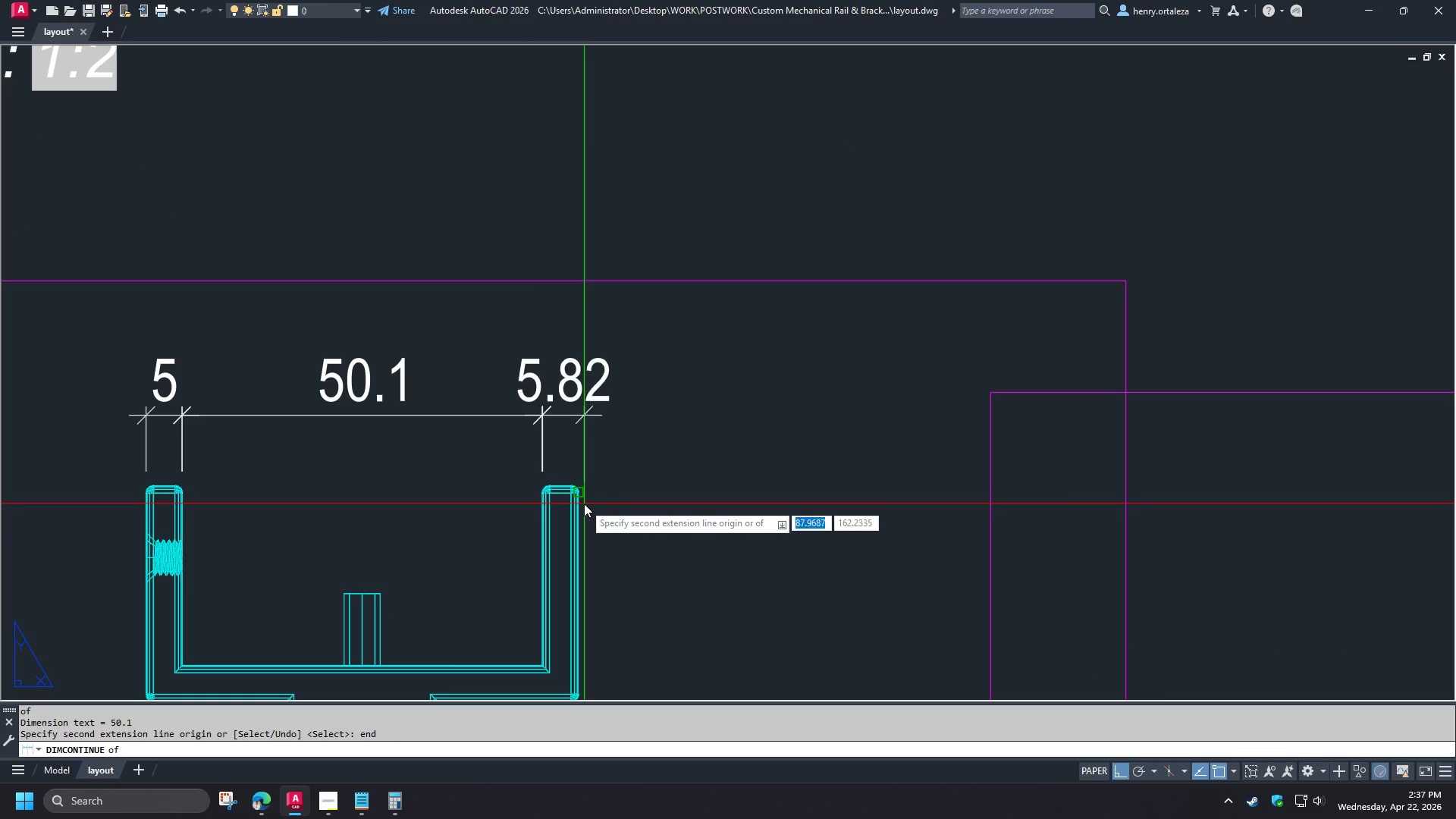 
left_click([584, 504])
 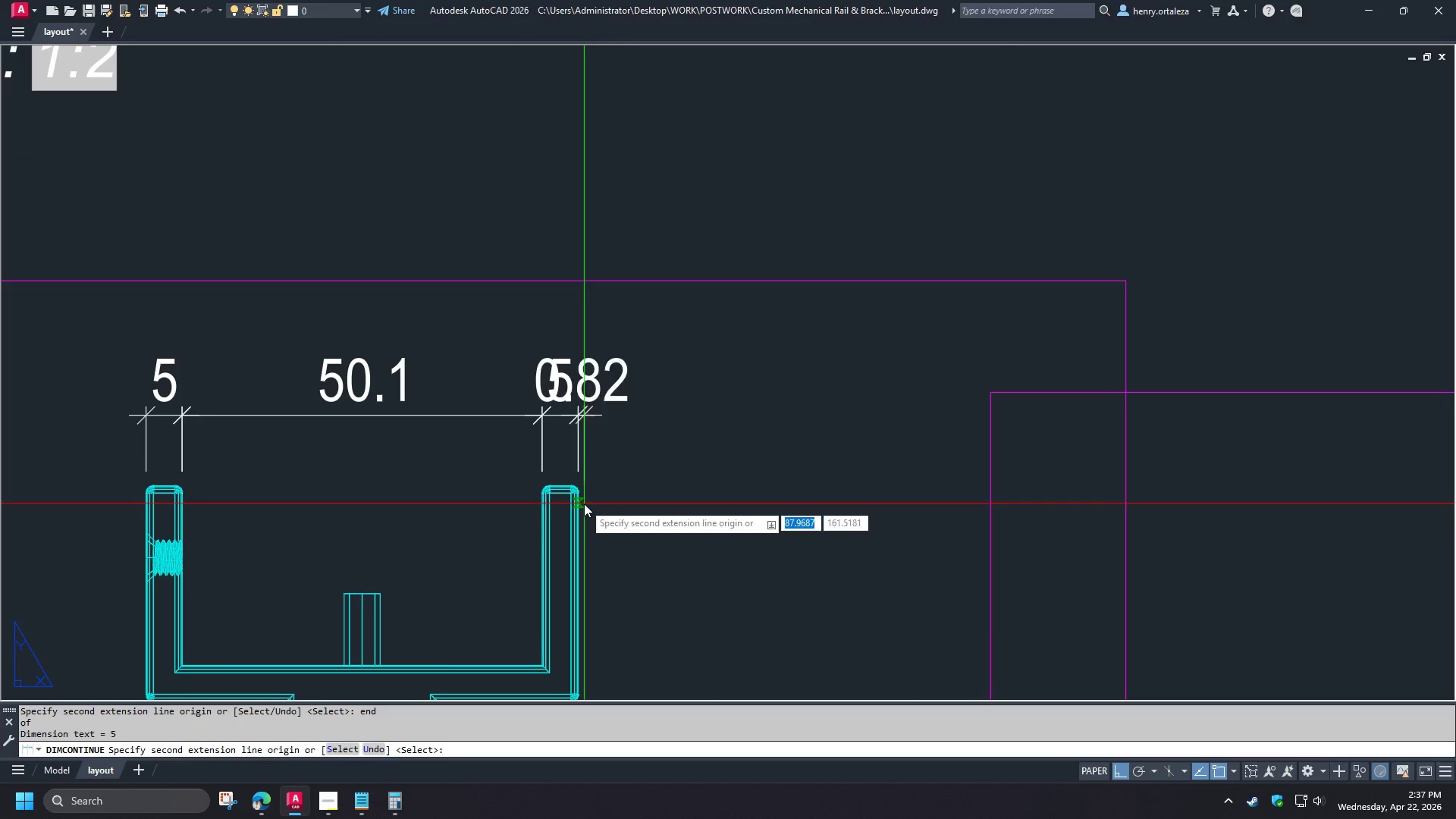 
key(Space)
 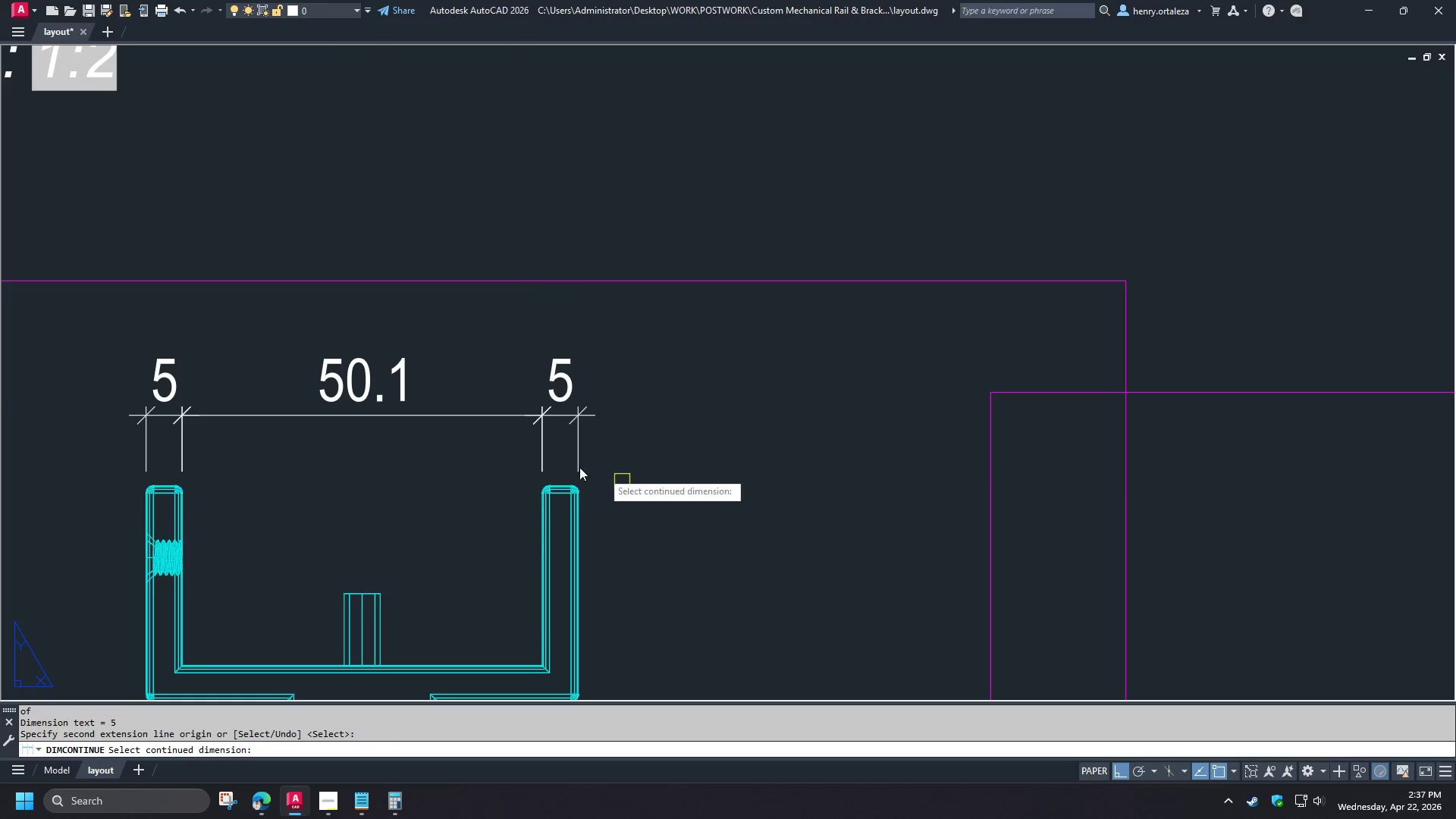 
type( dba  )
 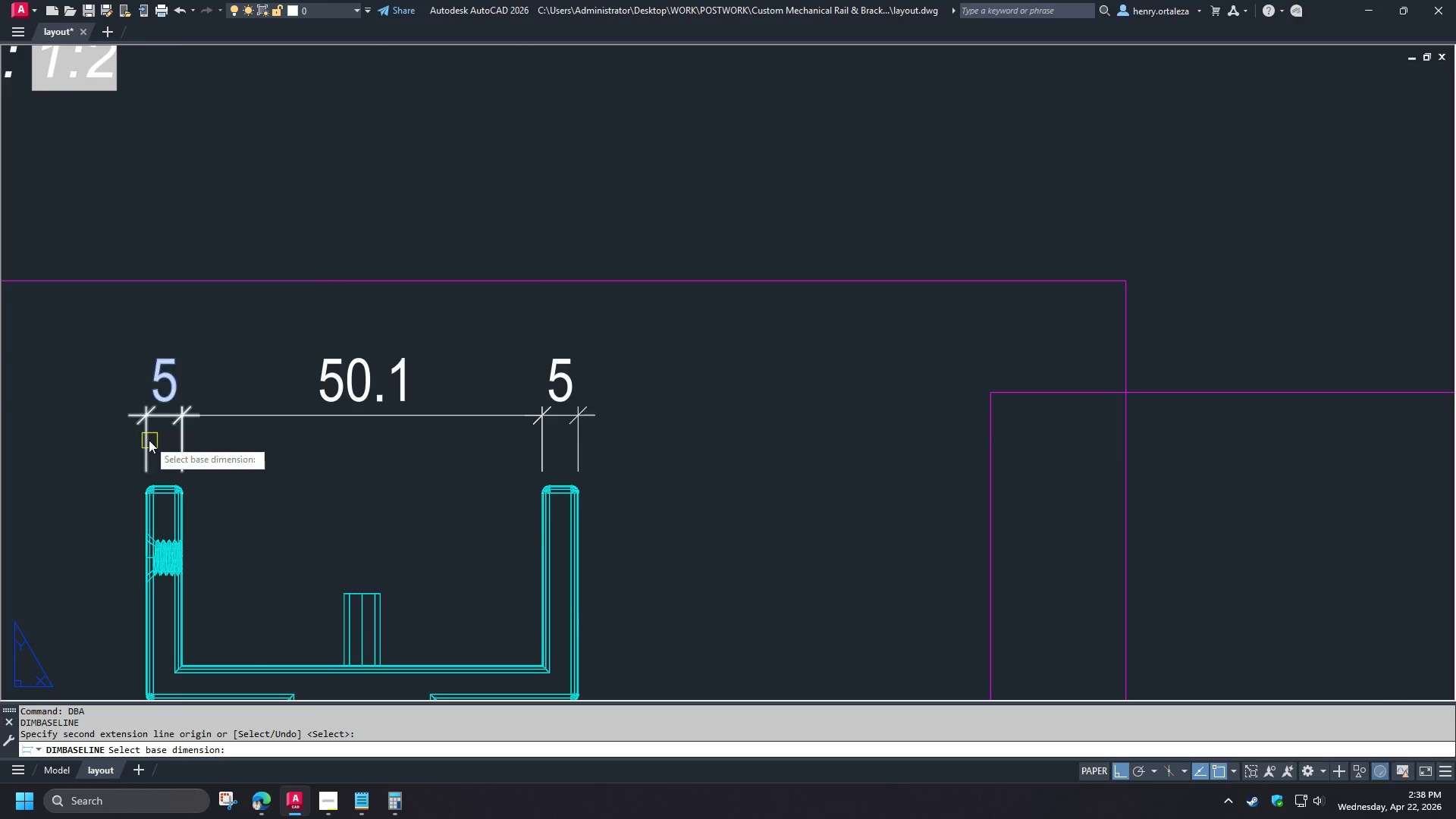 
left_click([148, 439])
 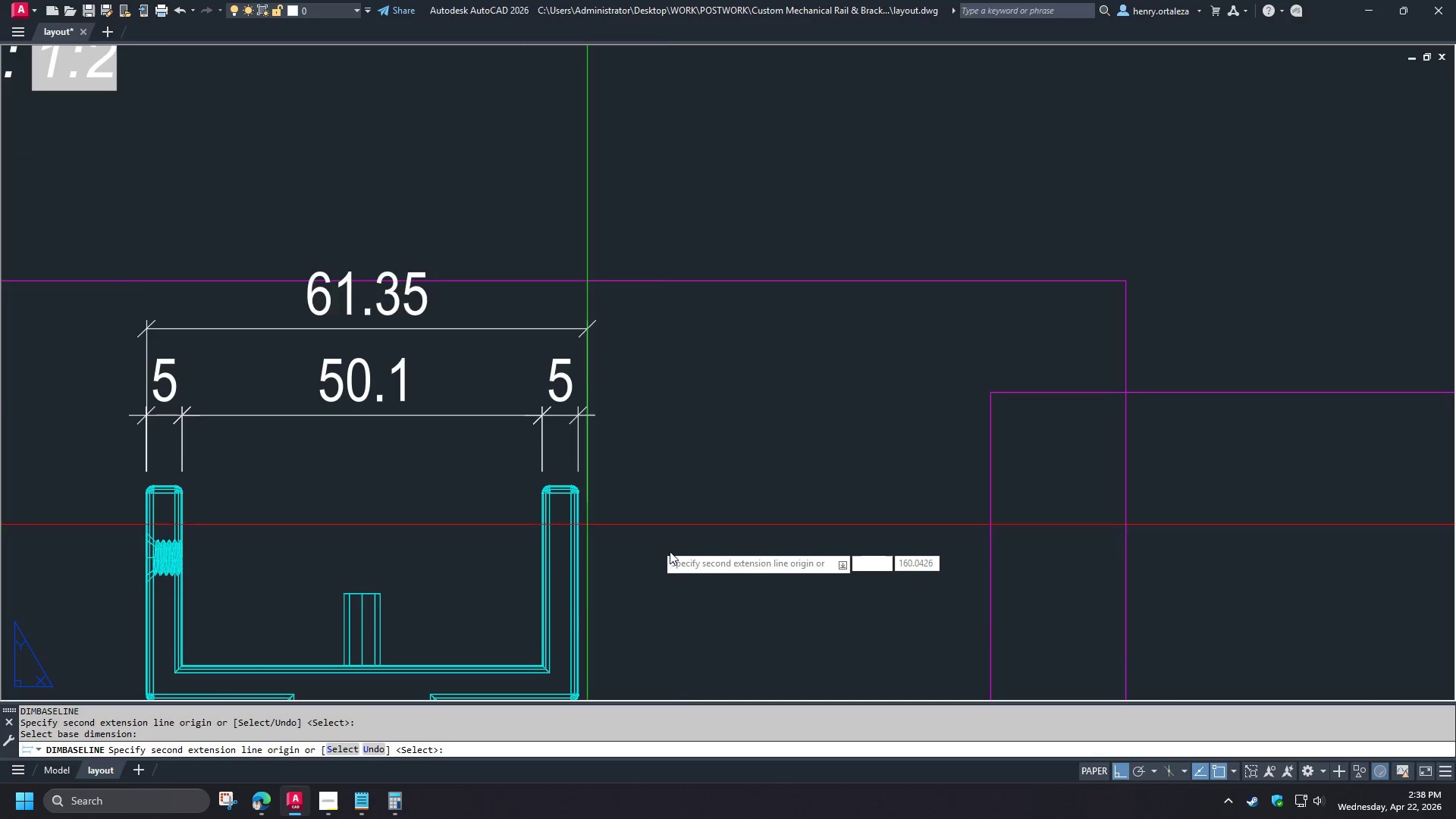 
key(E)
 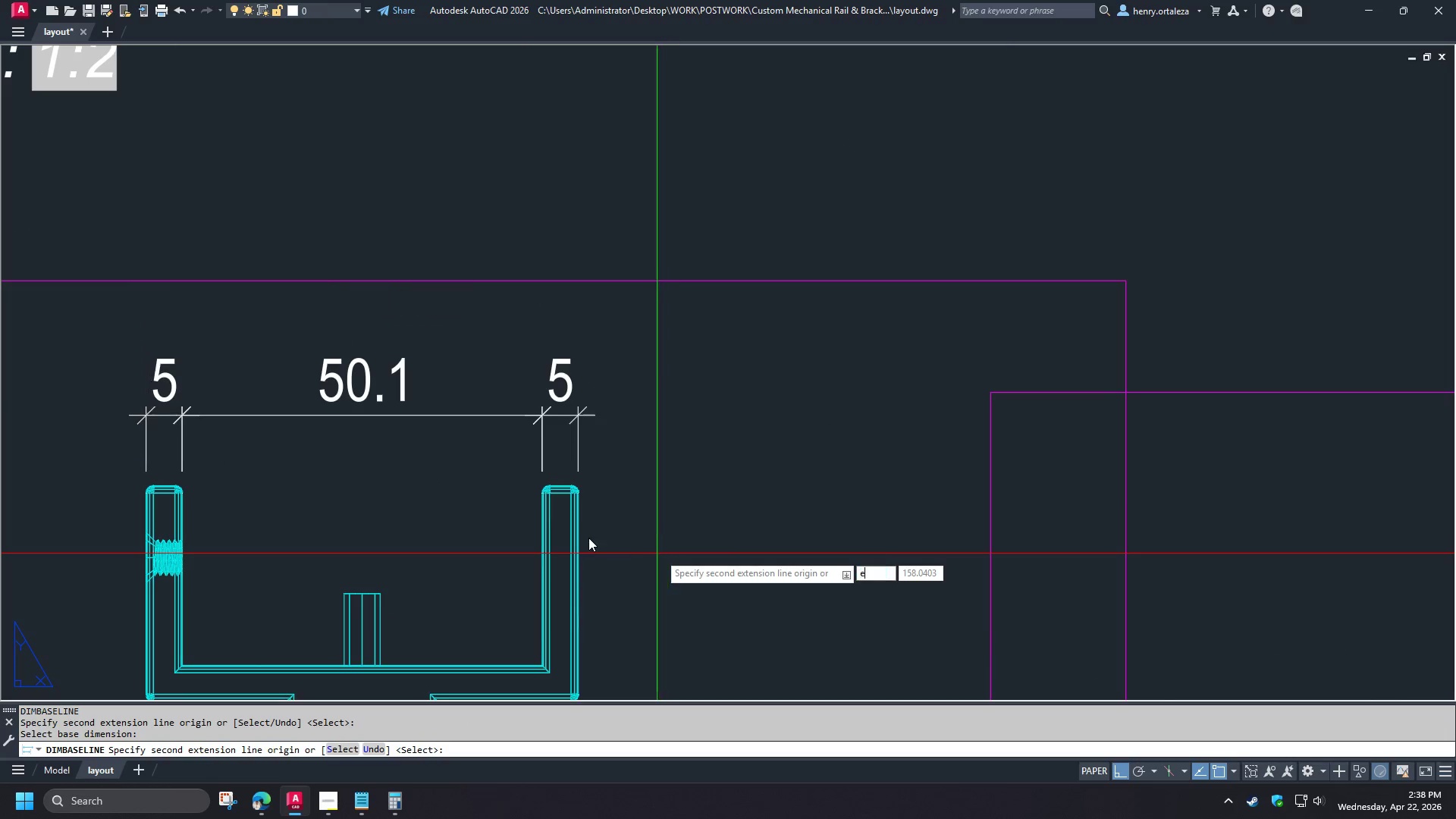 
scroll: coordinate [545, 470], scroll_direction: up, amount: 1.0
 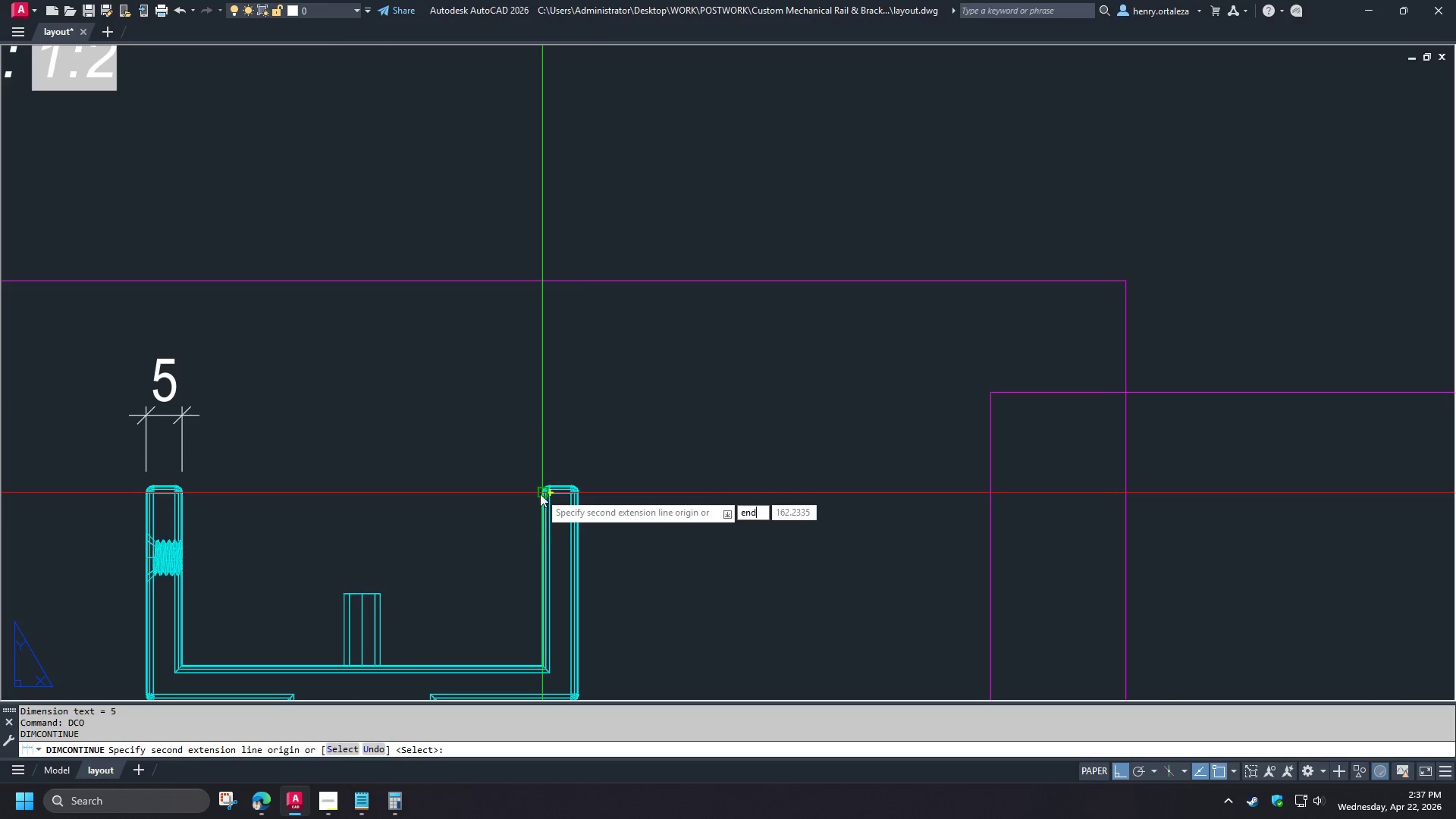 
type(nd )
 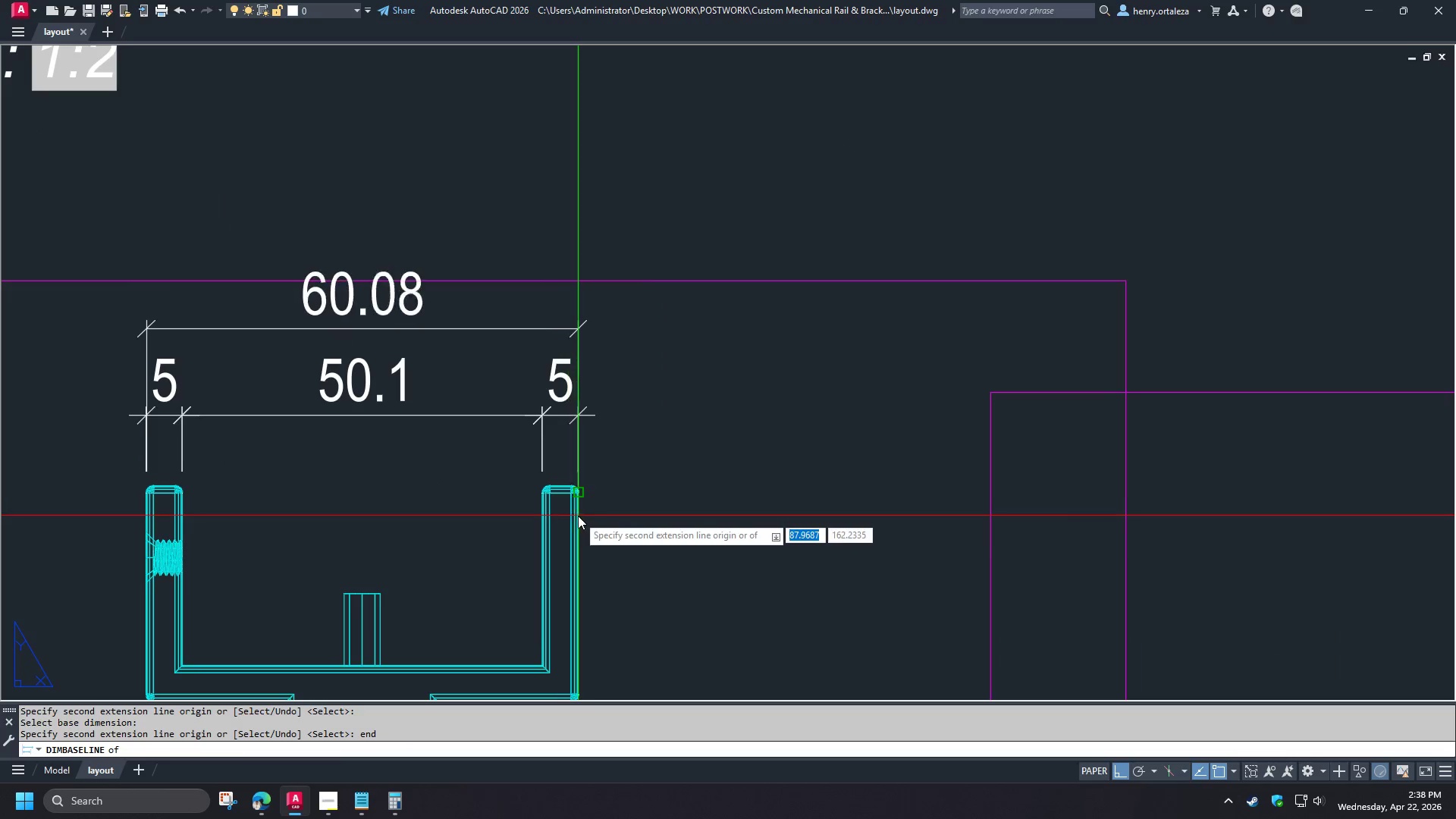 
left_click([583, 516])
 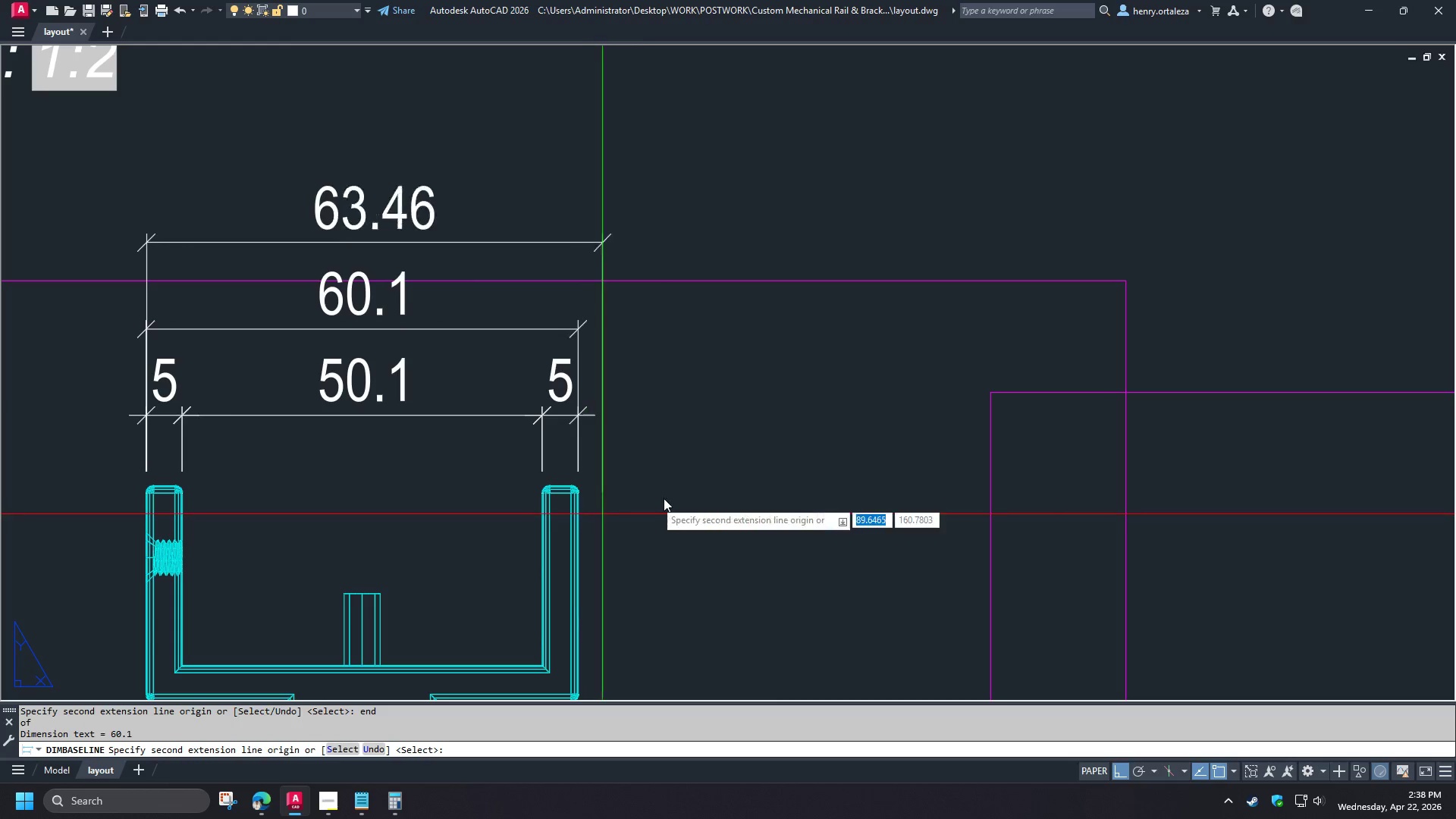 
key(Space)
 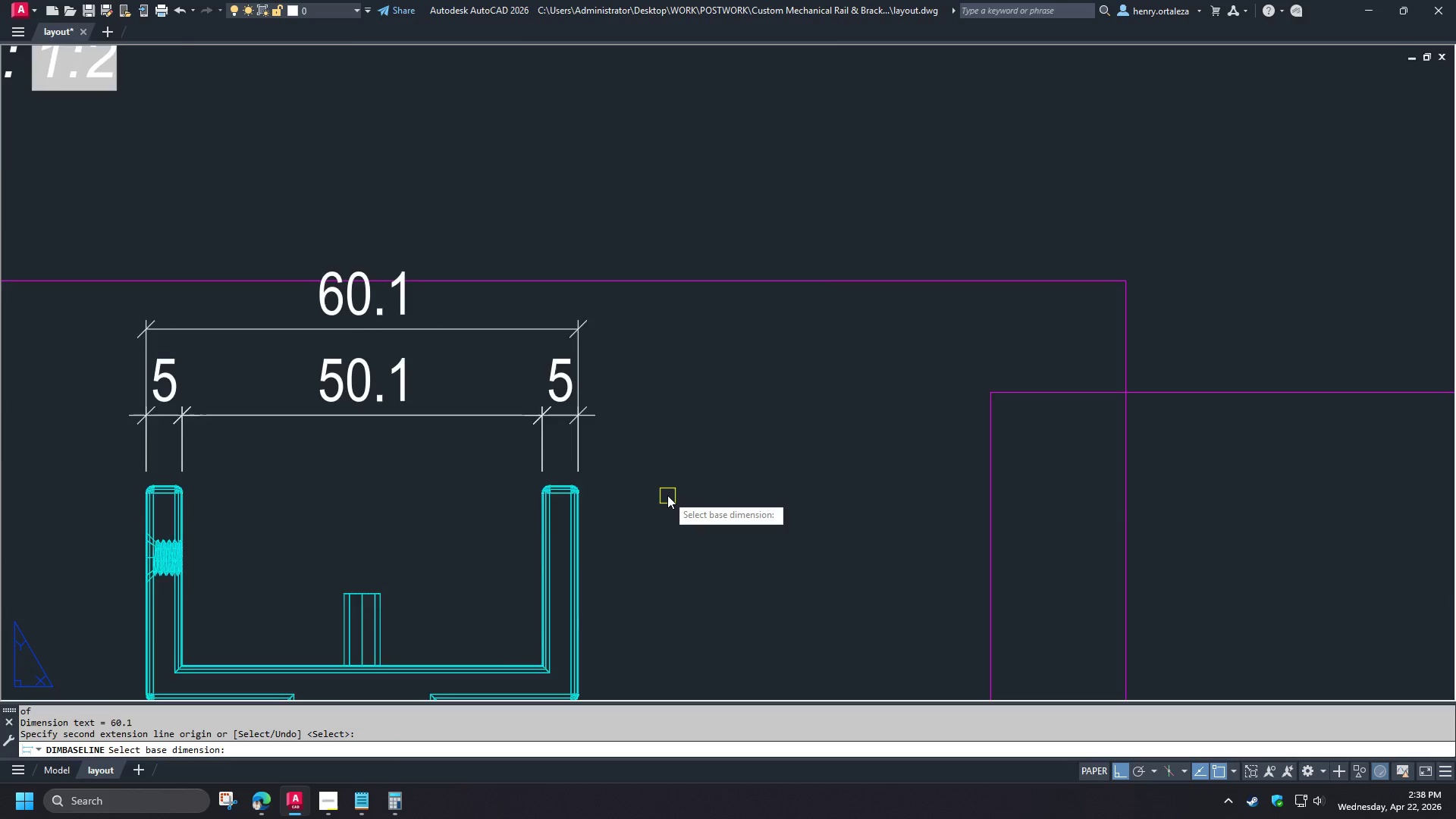 
type( dli en)
 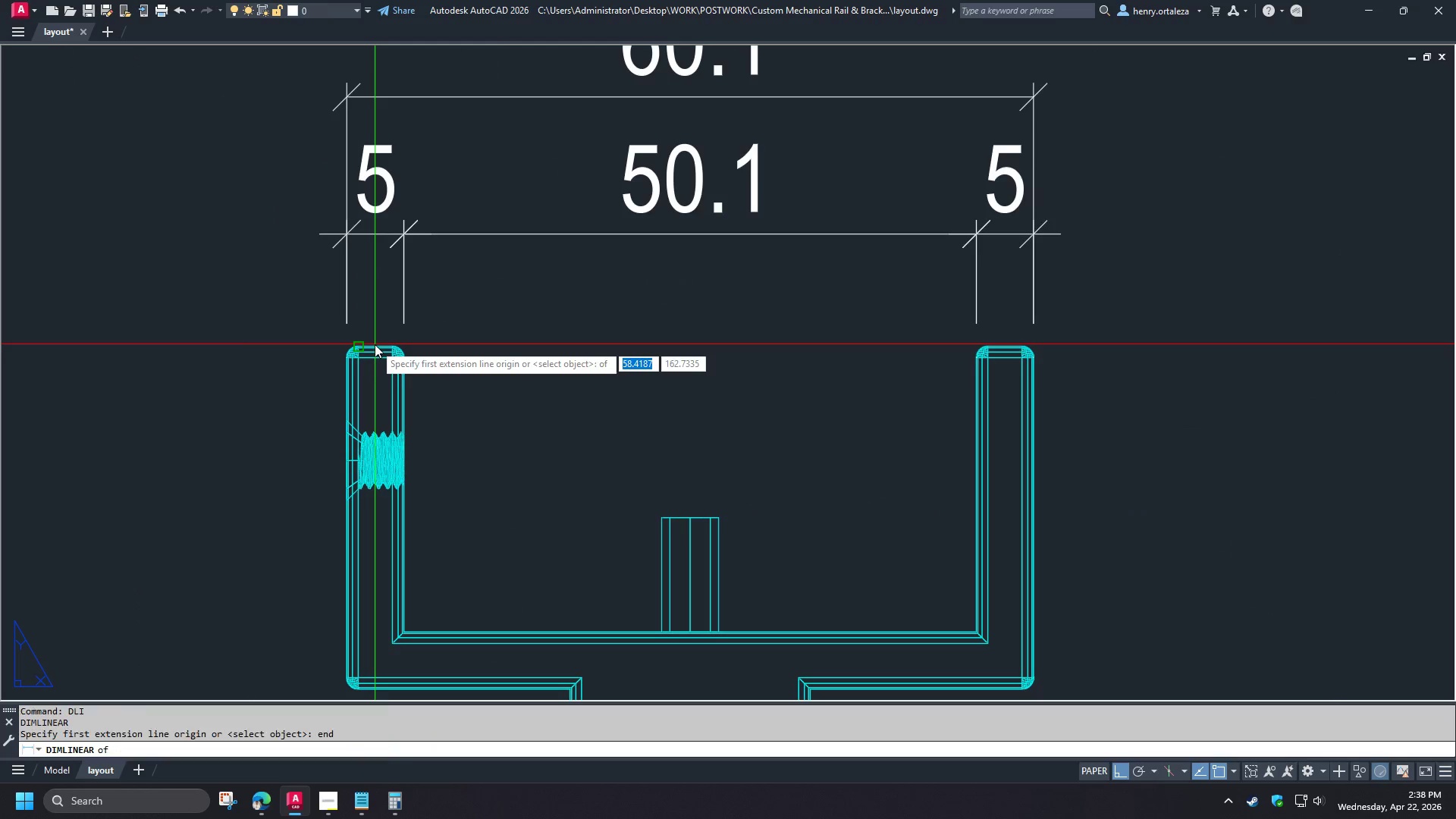 
scroll: coordinate [667, 495], scroll_direction: down, amount: 2.0
 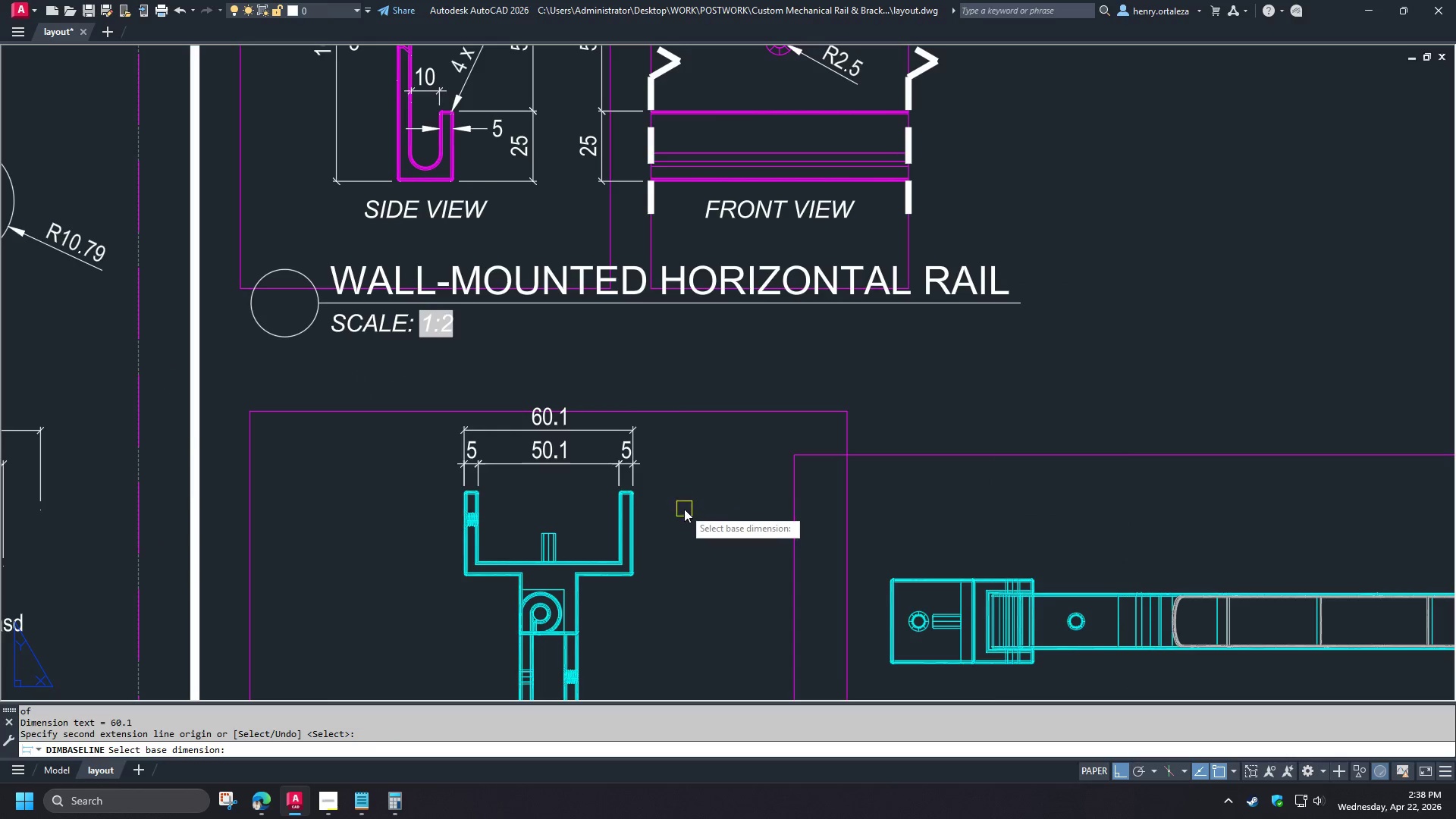 
key(D)
 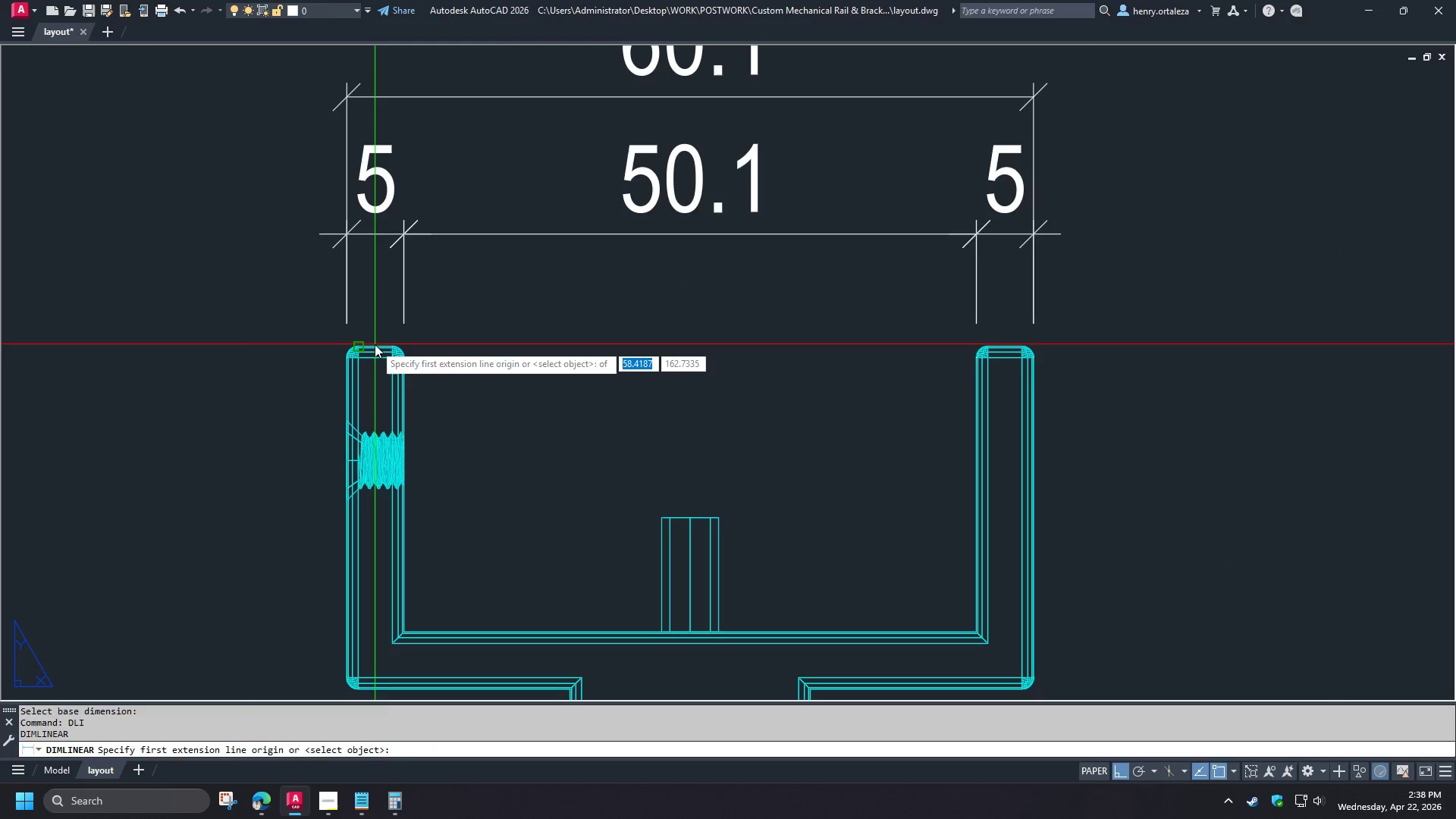 
key(Space)
 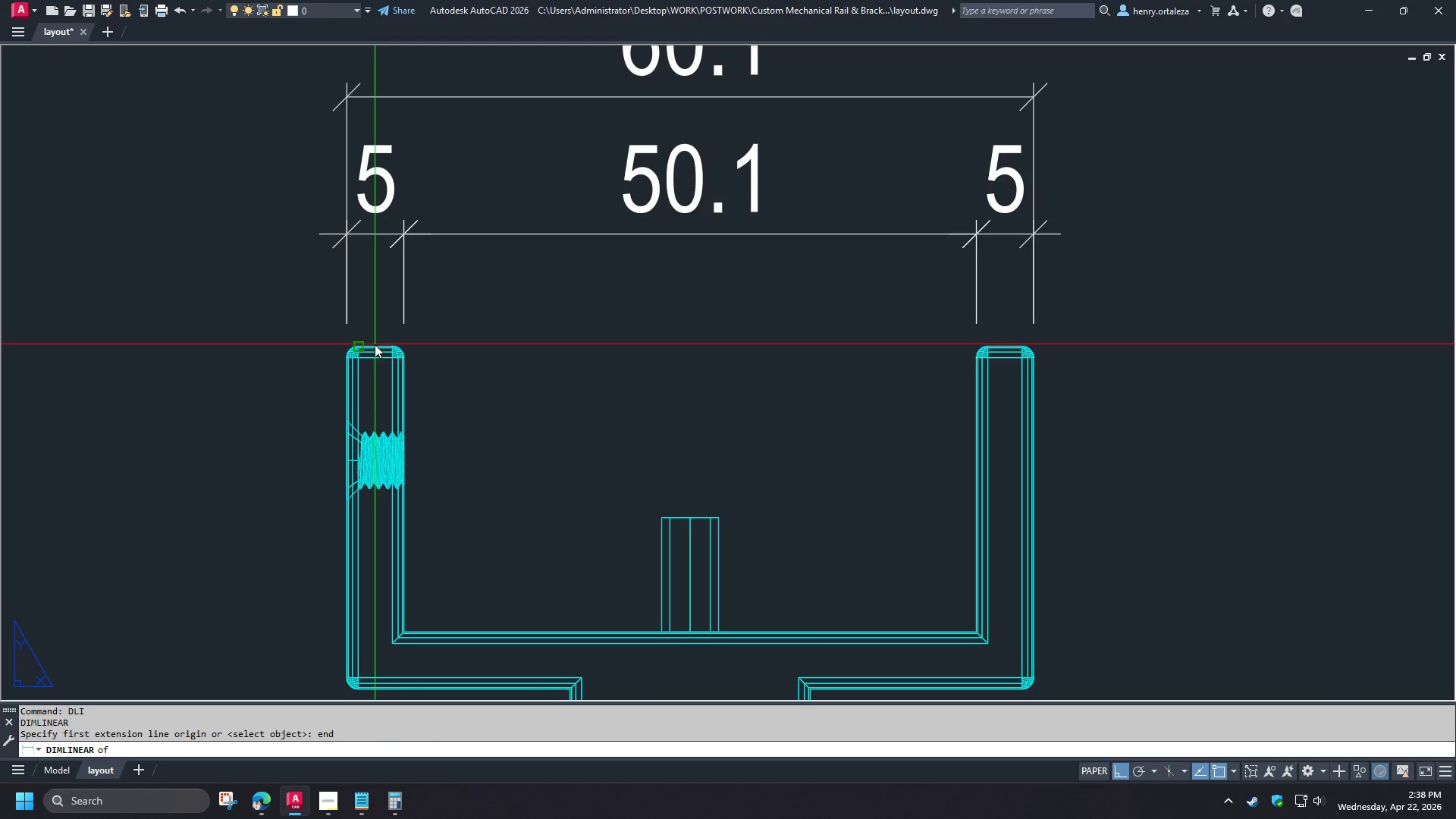 
left_click([375, 344])
 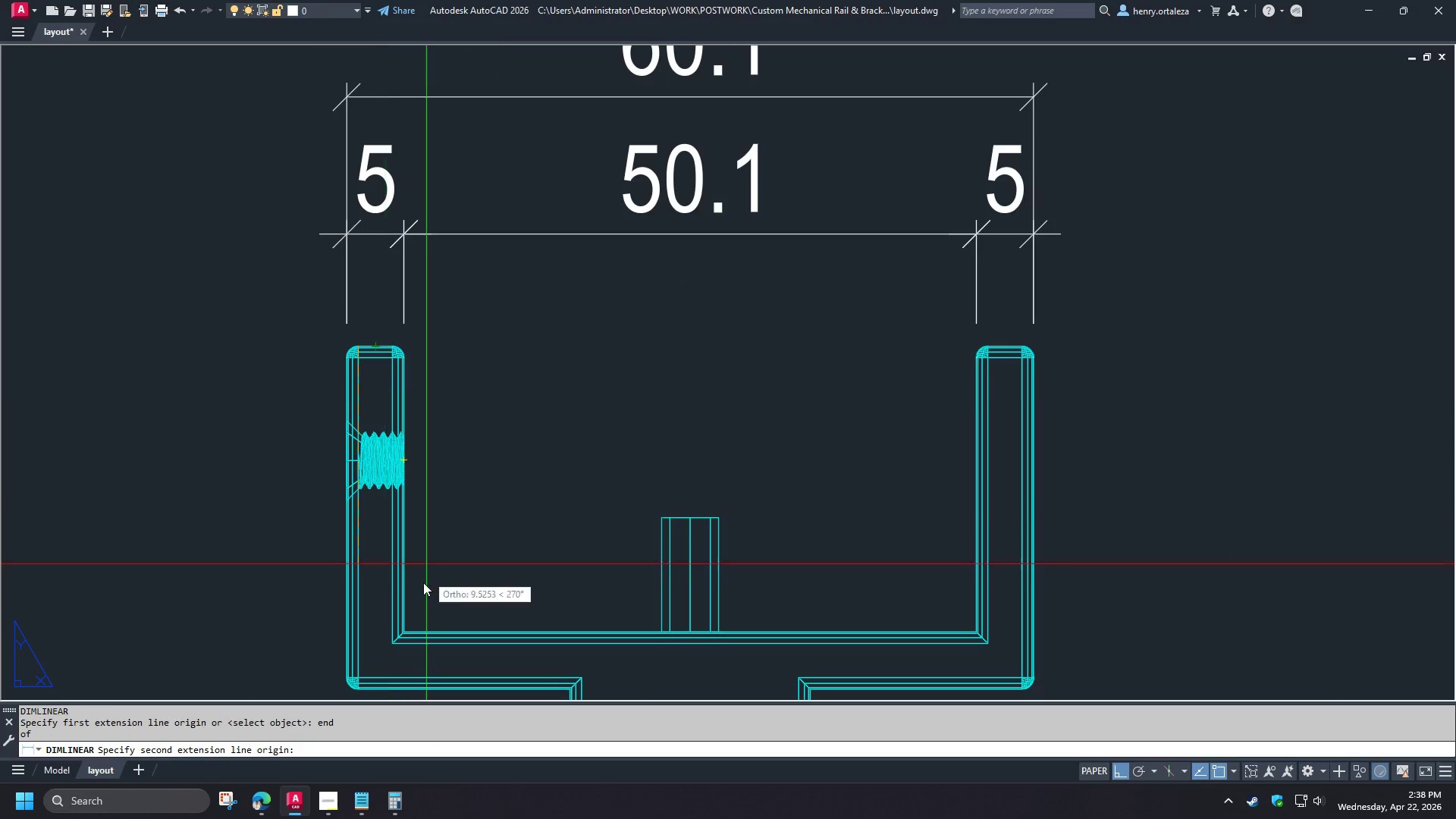 
scroll: coordinate [663, 504], scroll_direction: up, amount: 1.0
 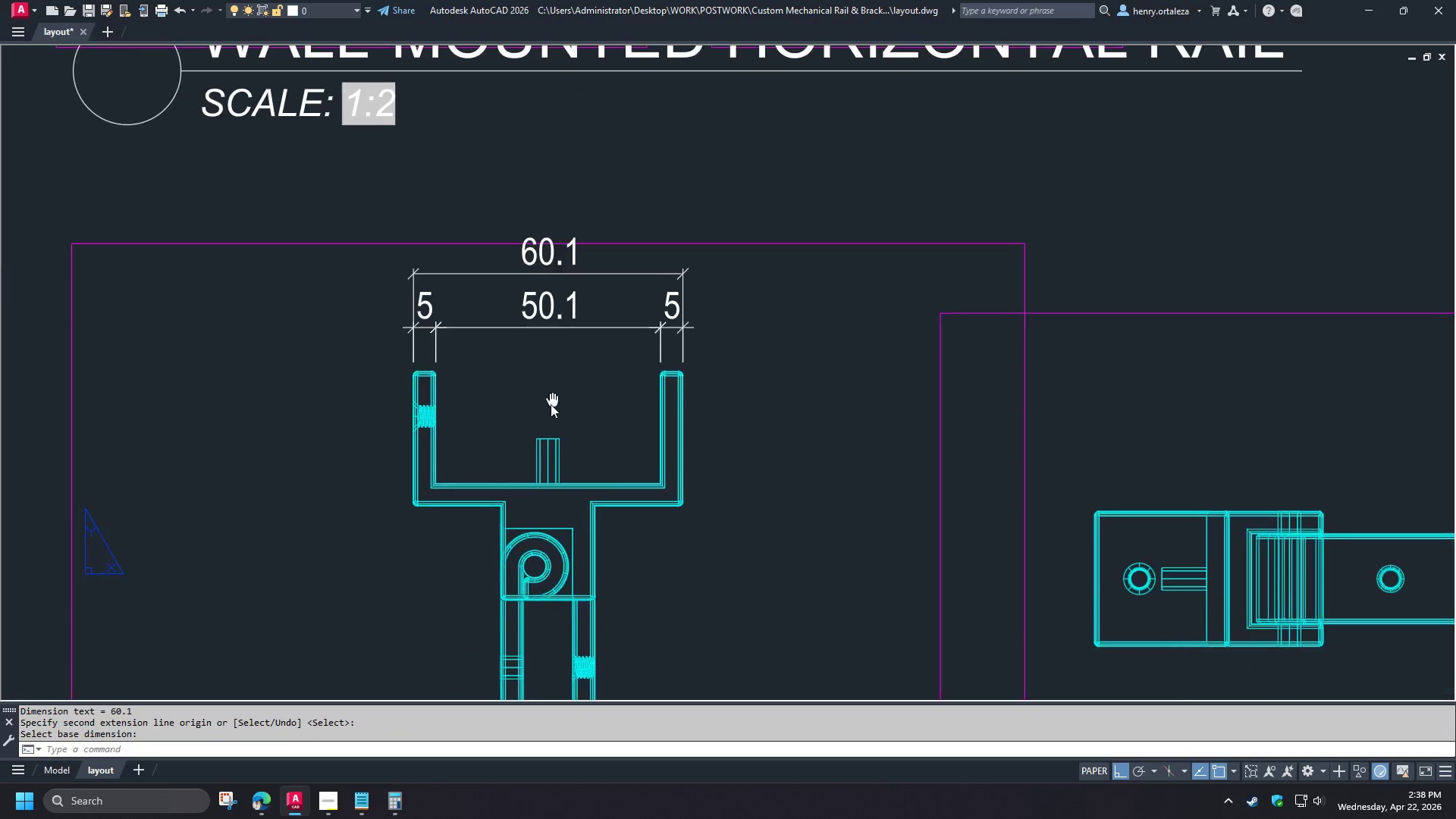 
type(end )
 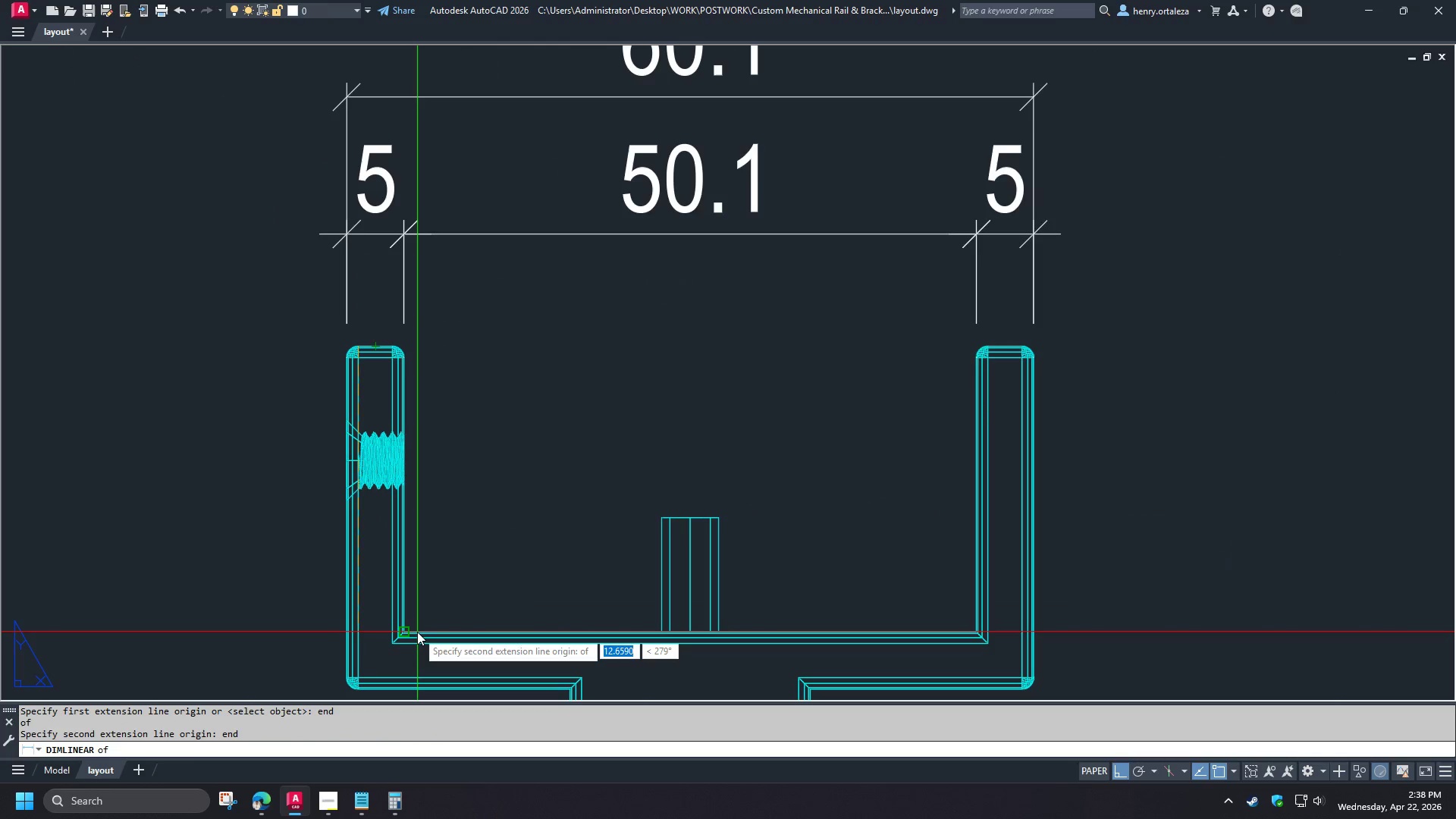 
scroll: coordinate [502, 414], scroll_direction: up, amount: 1.0
 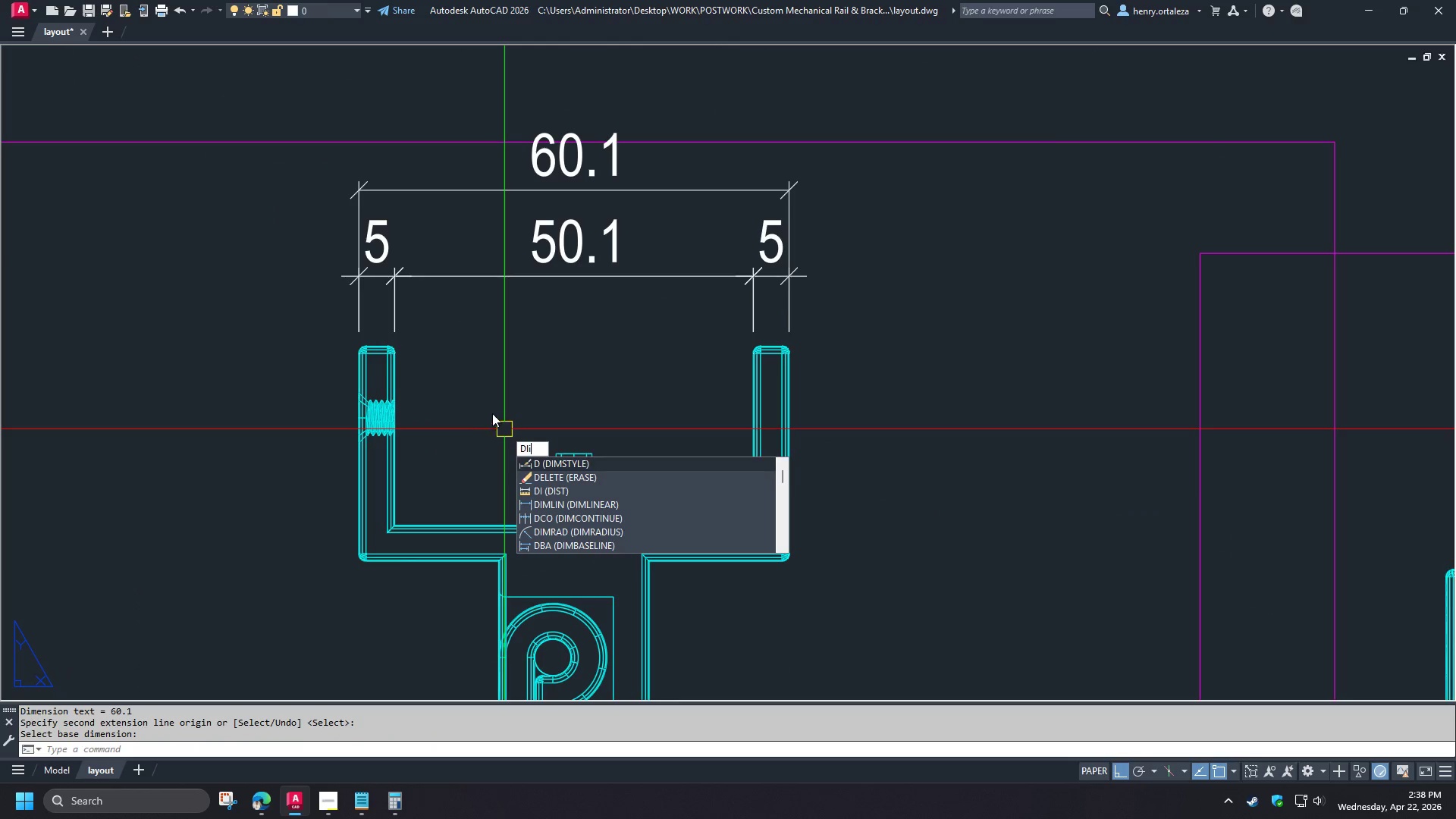 
left_click([417, 632])
 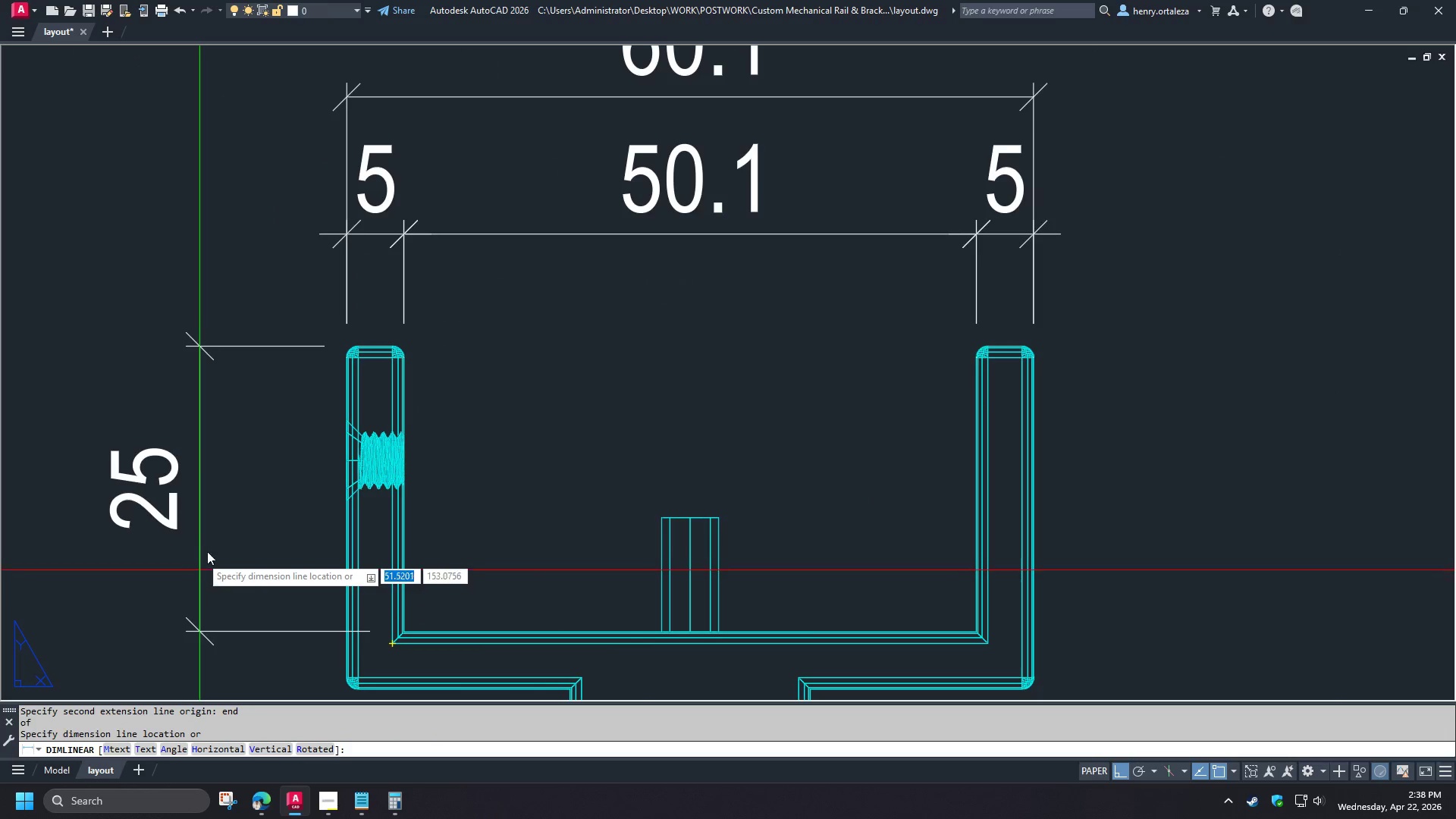 
scroll: coordinate [377, 345], scroll_direction: up, amount: 1.0
 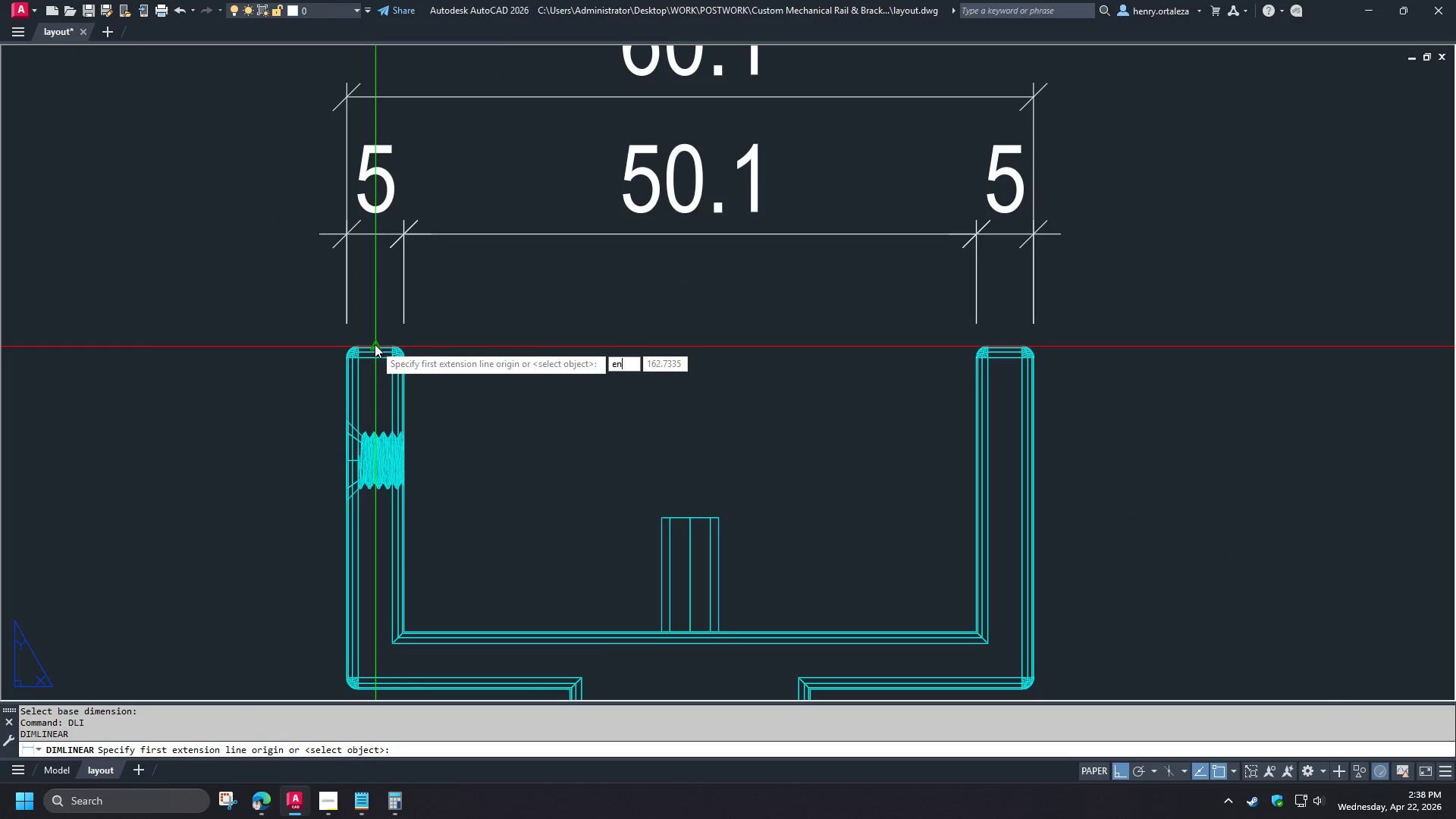 
wait(5.34)
 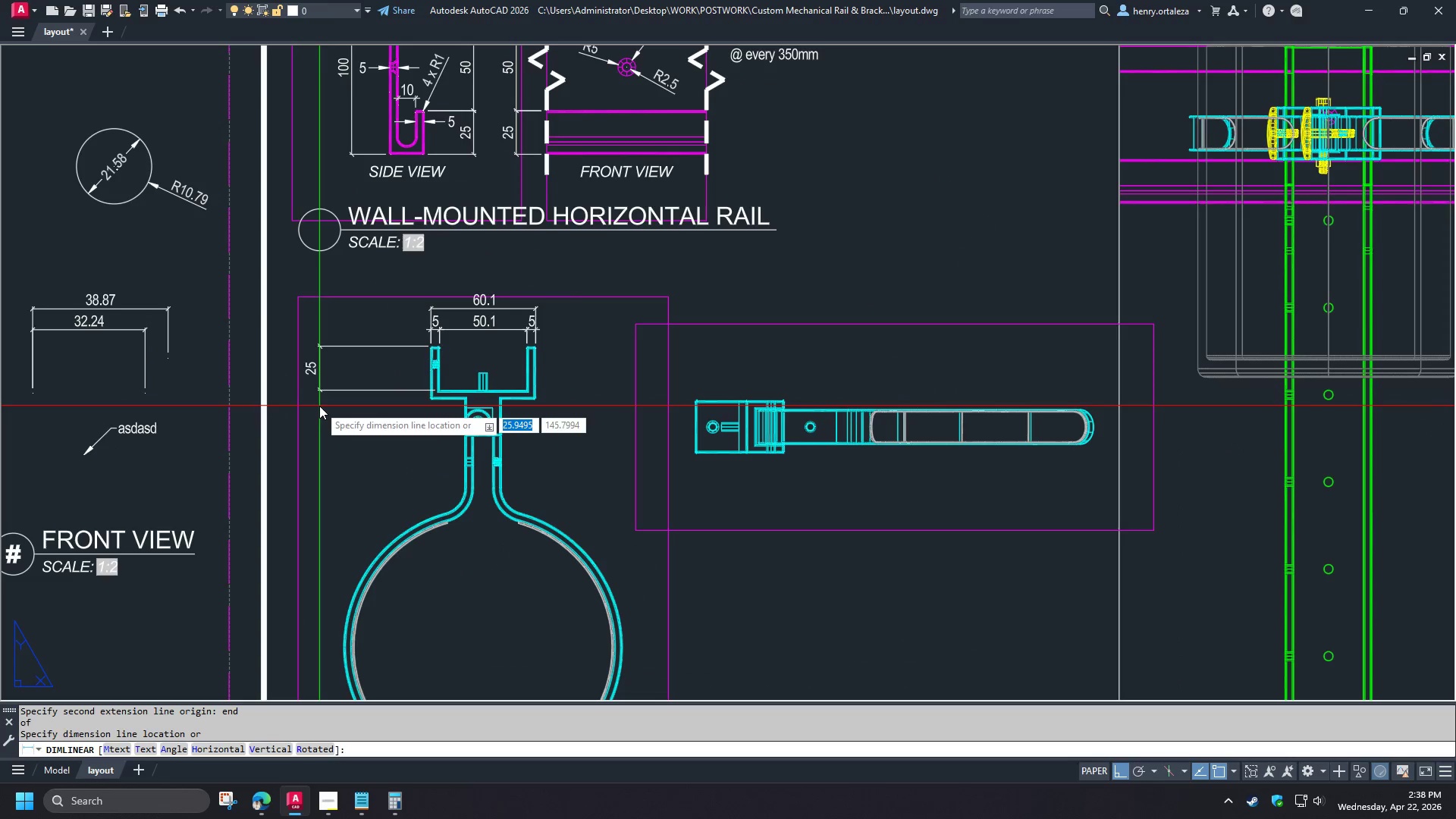 
left_click([319, 406])
 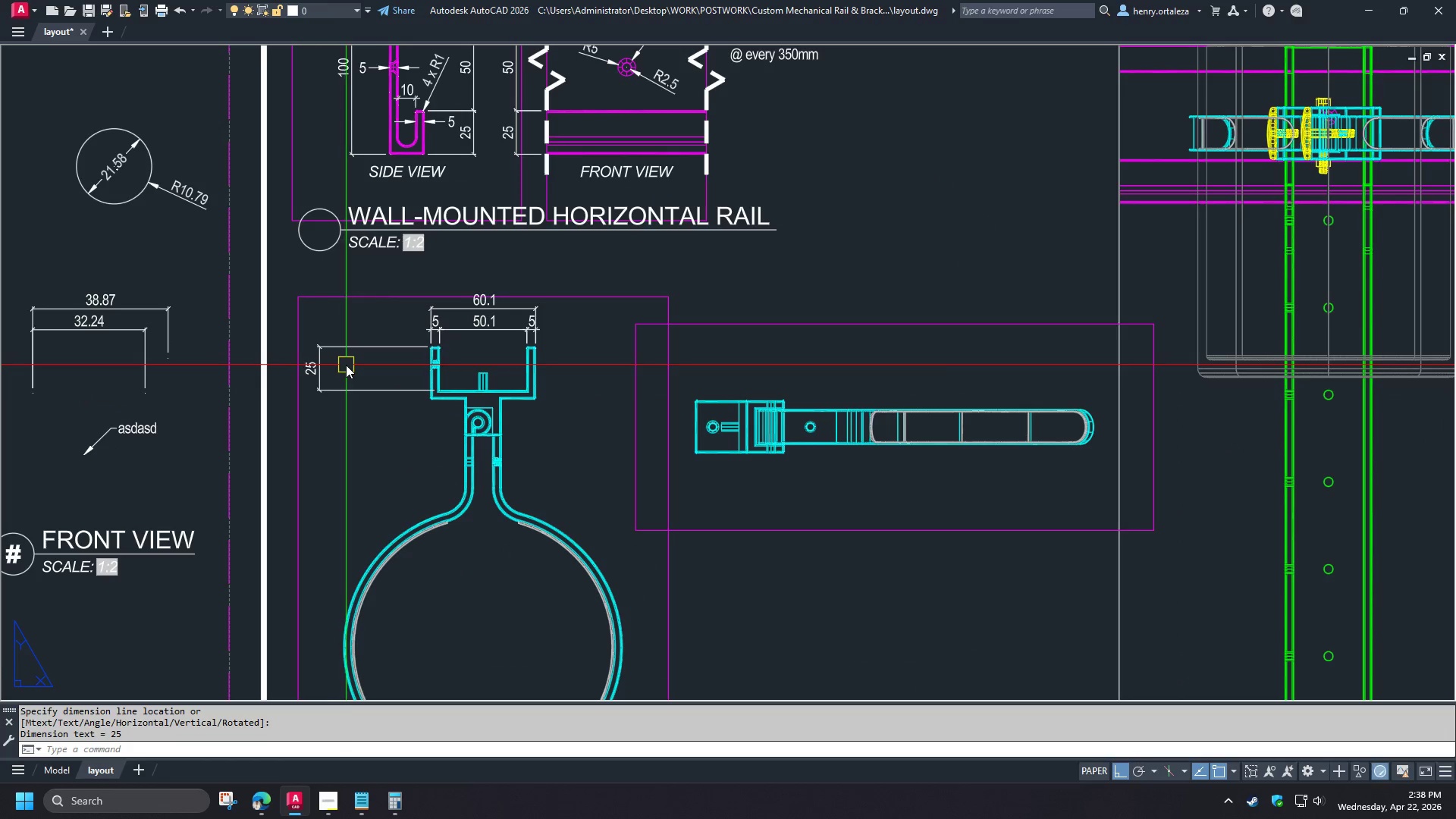 
scroll: coordinate [378, 389], scroll_direction: down, amount: 5.0
 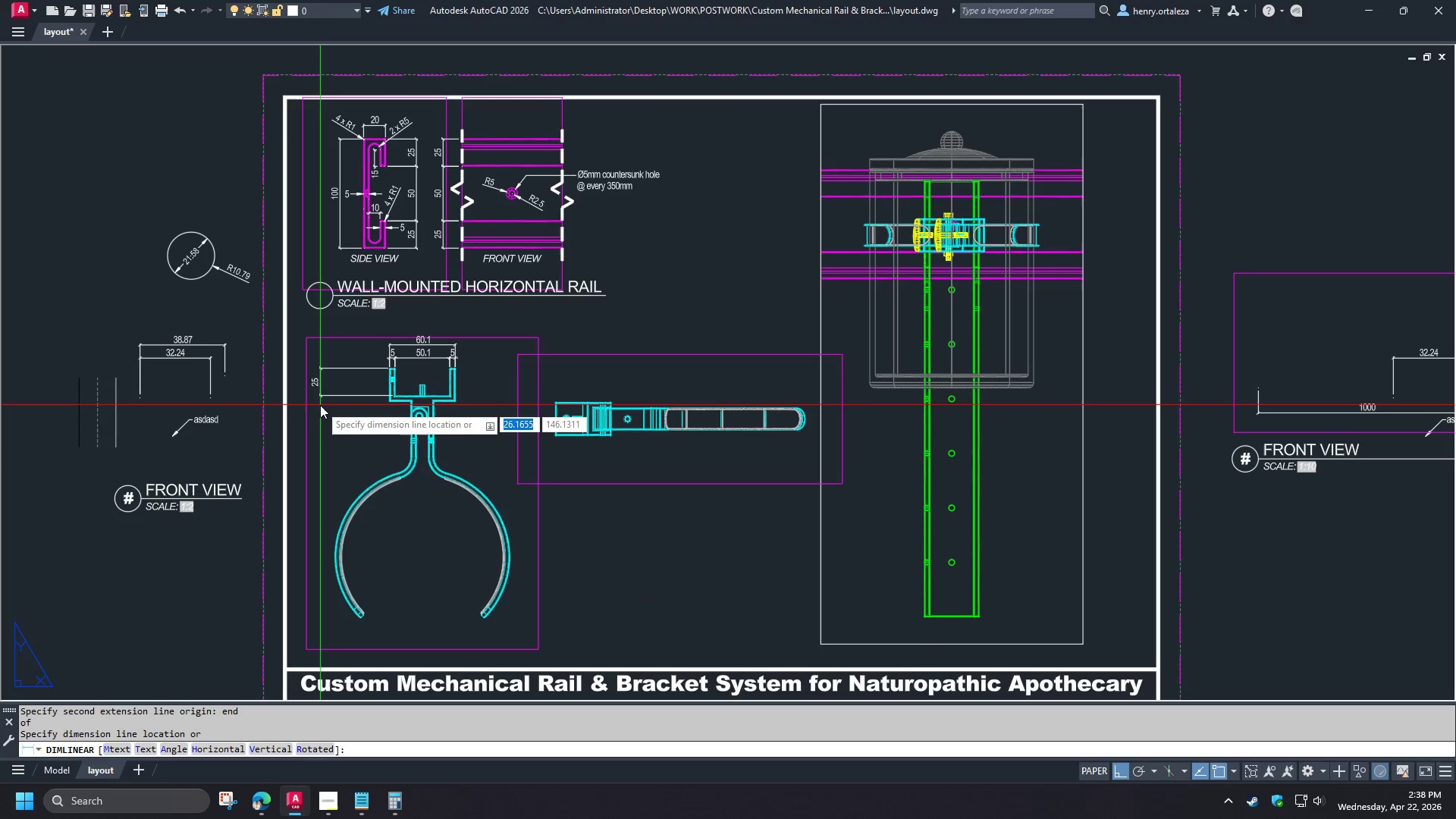 
type(dco end )
 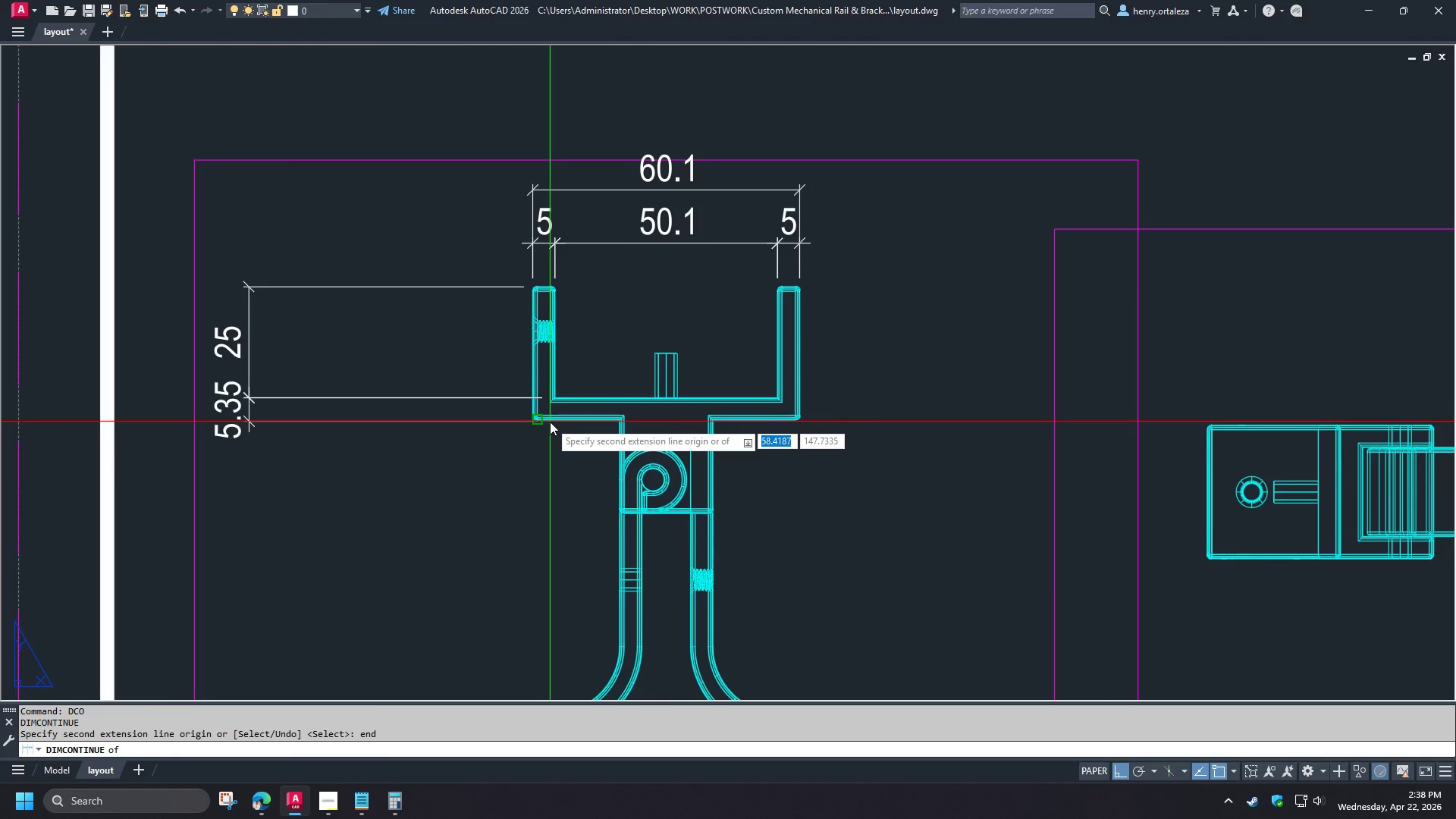 
scroll: coordinate [318, 406], scroll_direction: up, amount: 1.0
 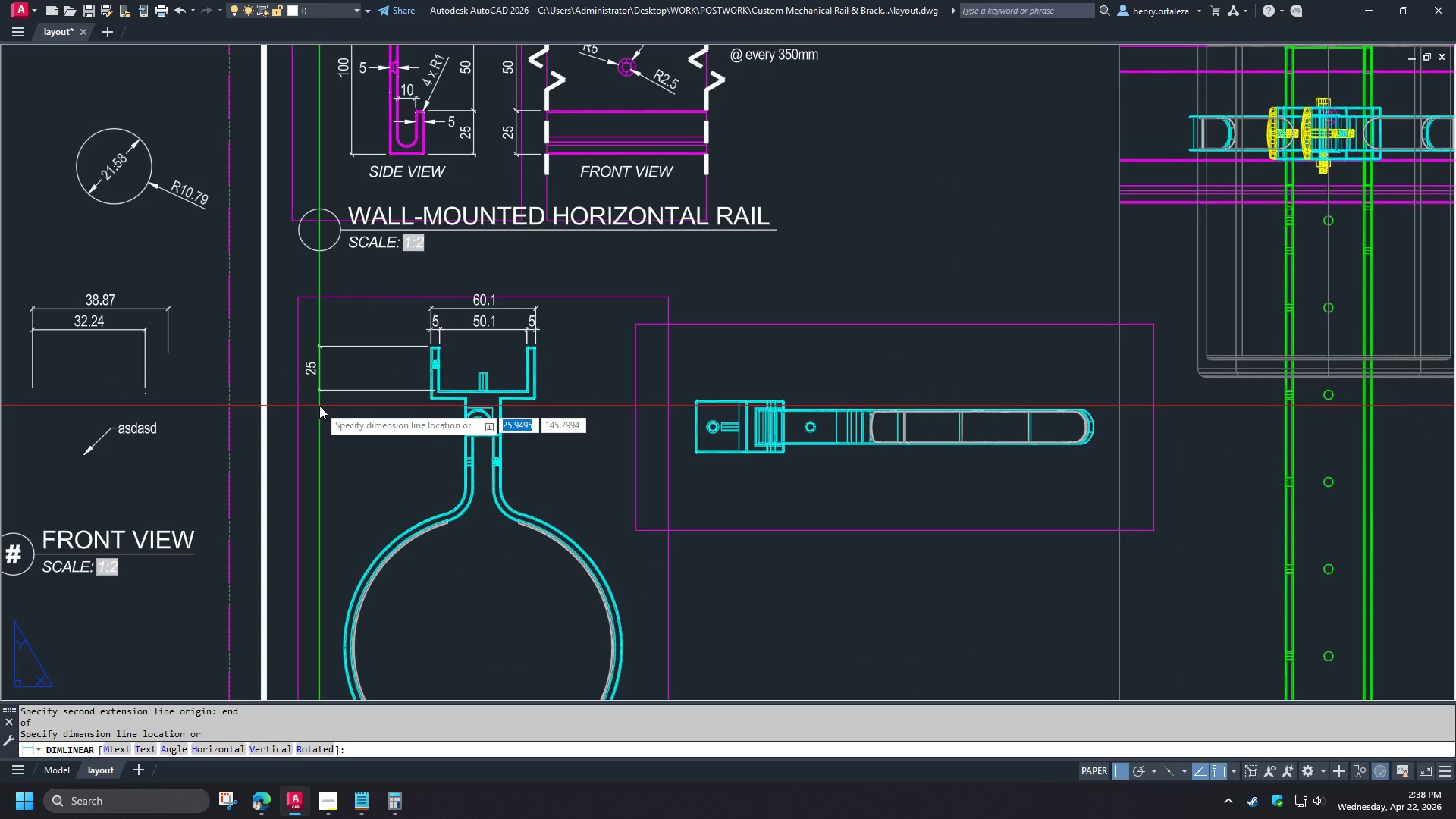 
left_click([550, 422])
 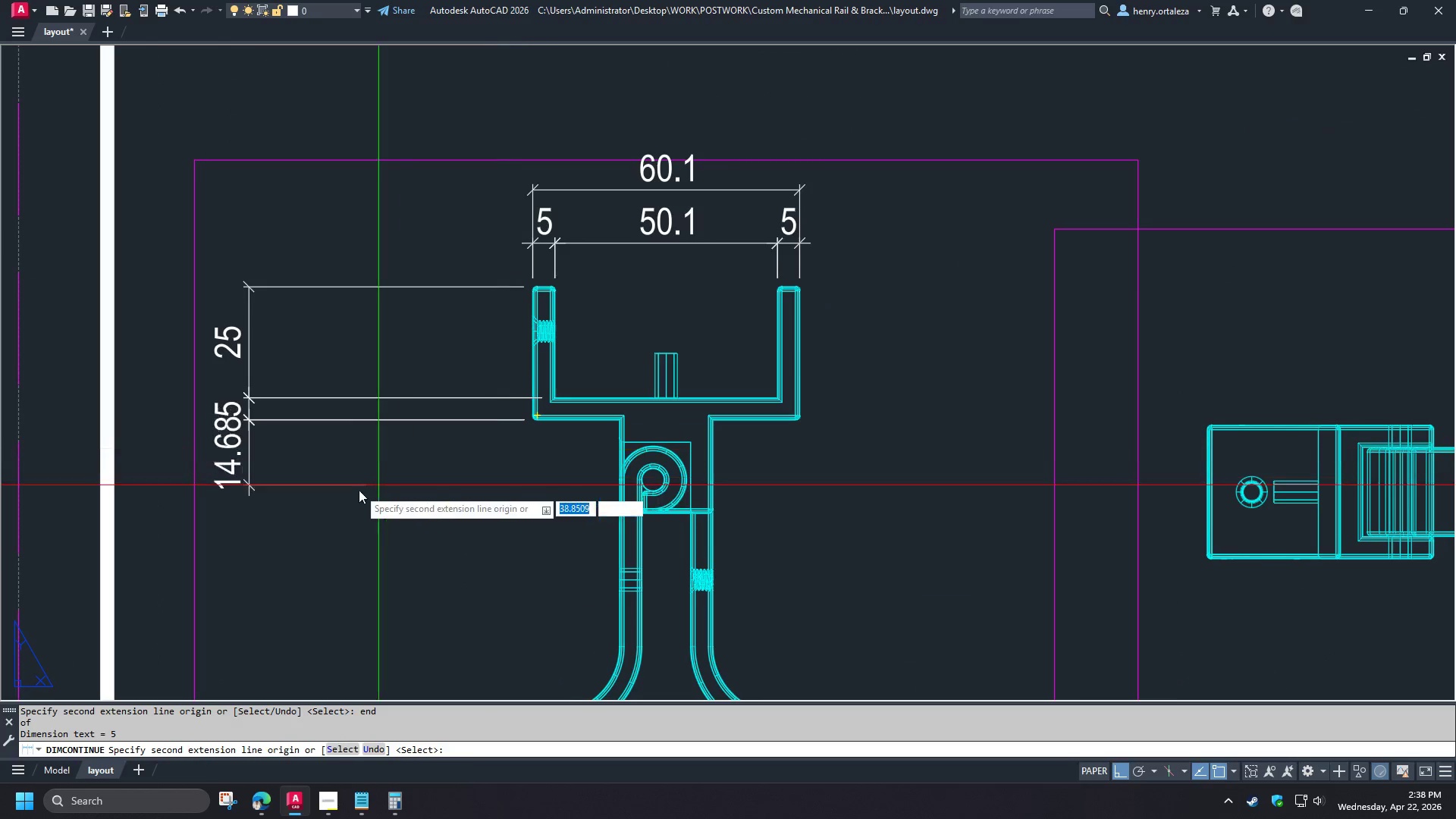 
key(Space)
 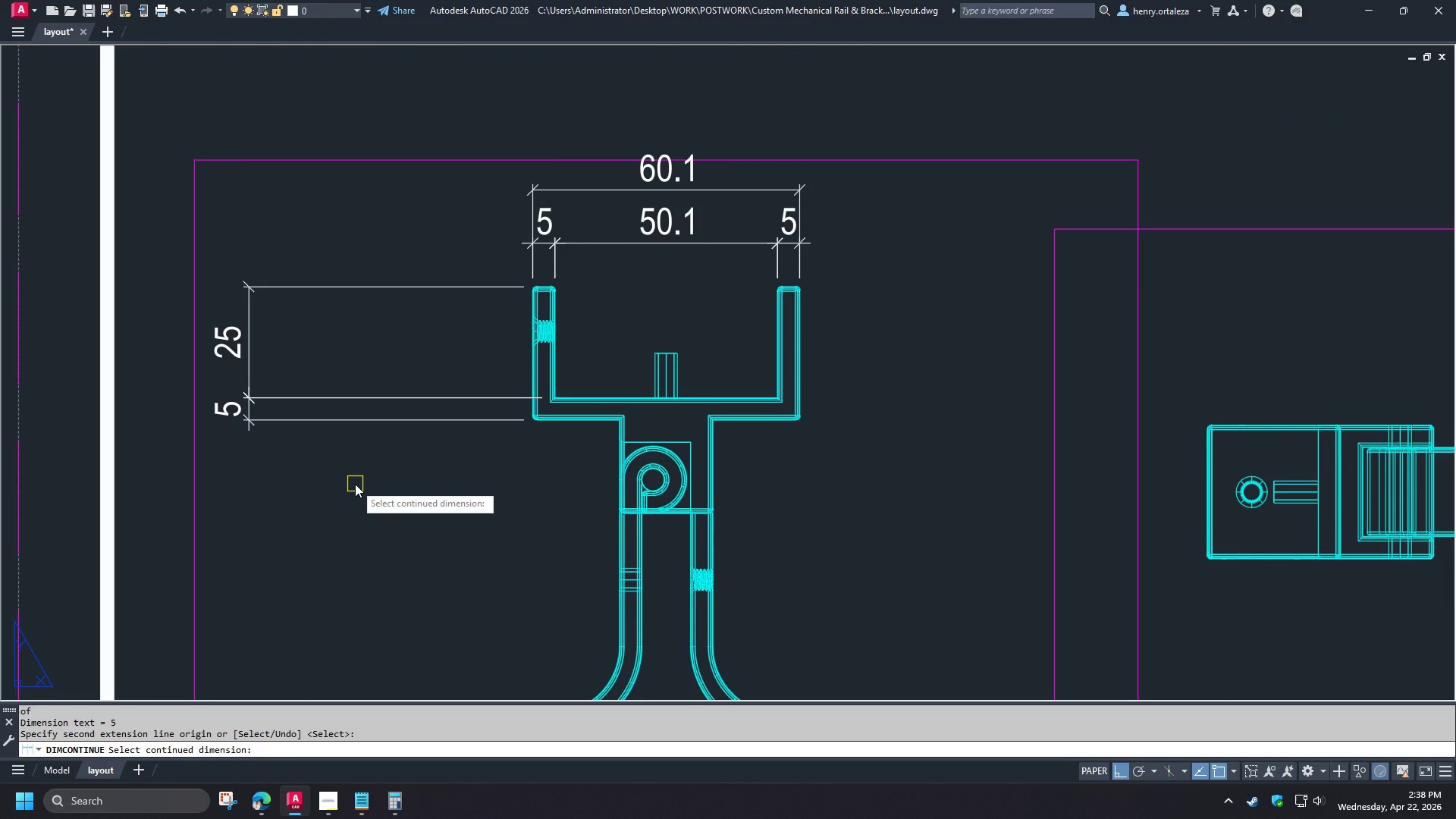 
scroll: coordinate [346, 365], scroll_direction: up, amount: 1.0
 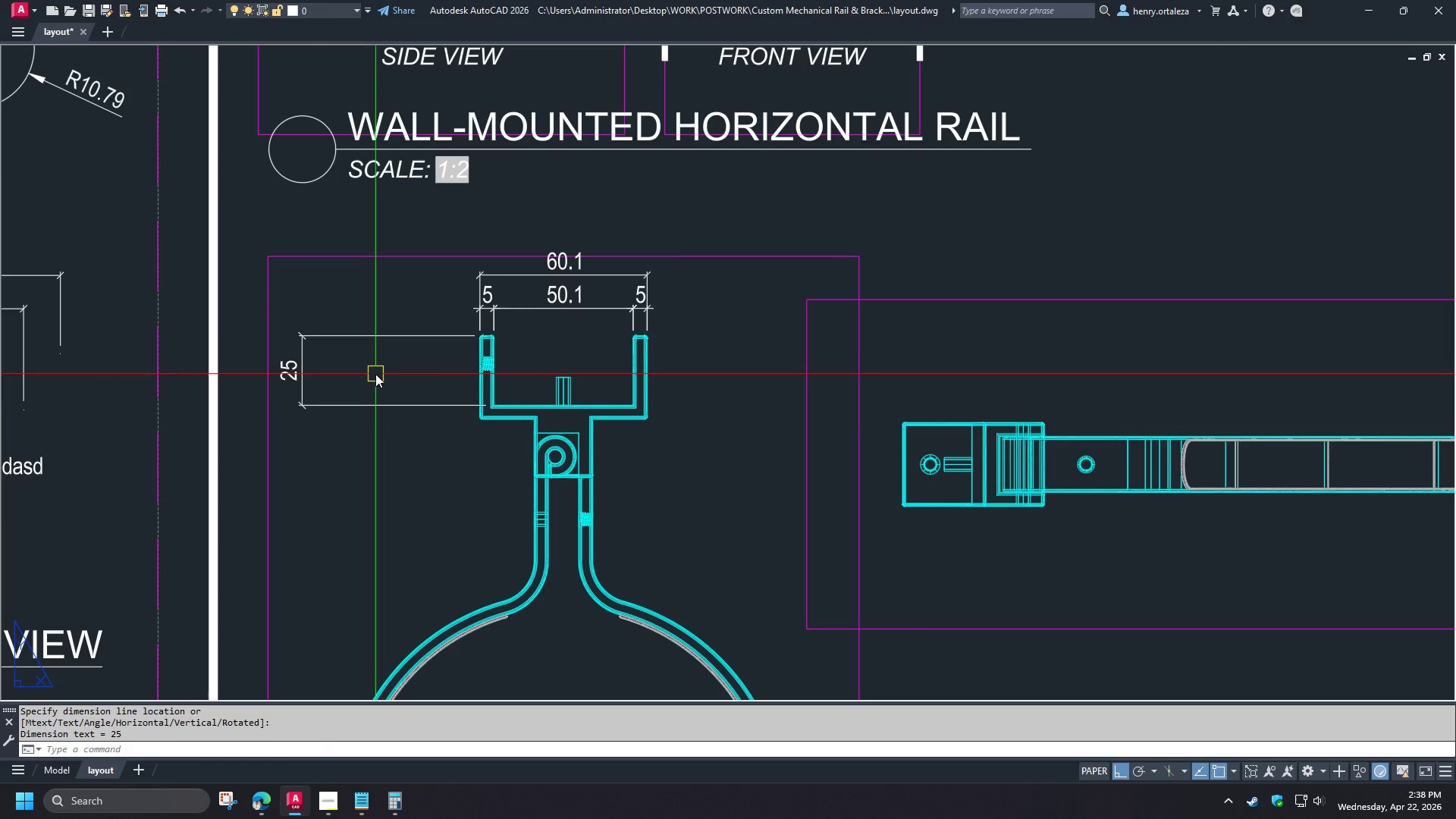 
key(Space)
 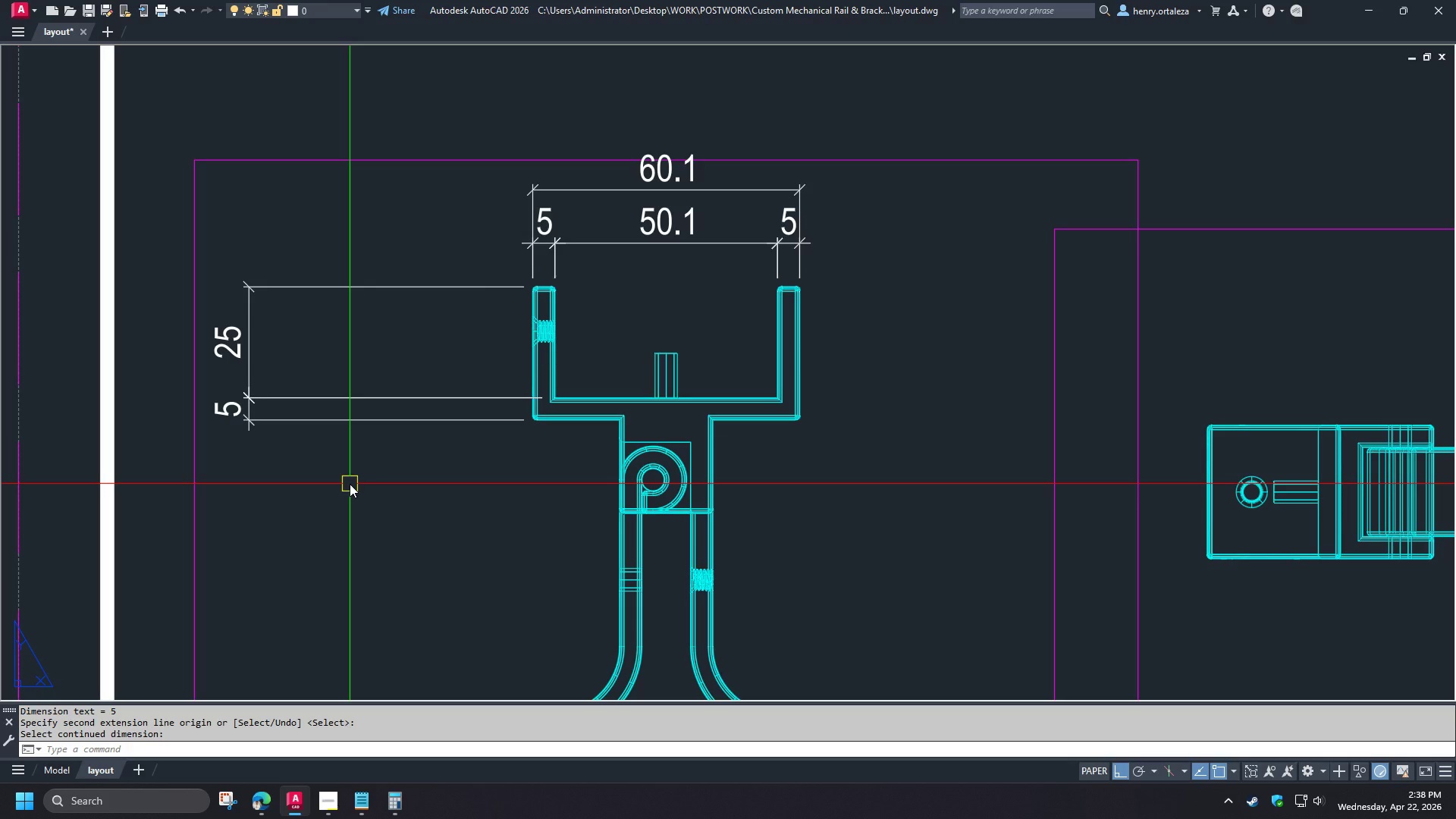 
scroll: coordinate [389, 419], scroll_direction: up, amount: 1.0
 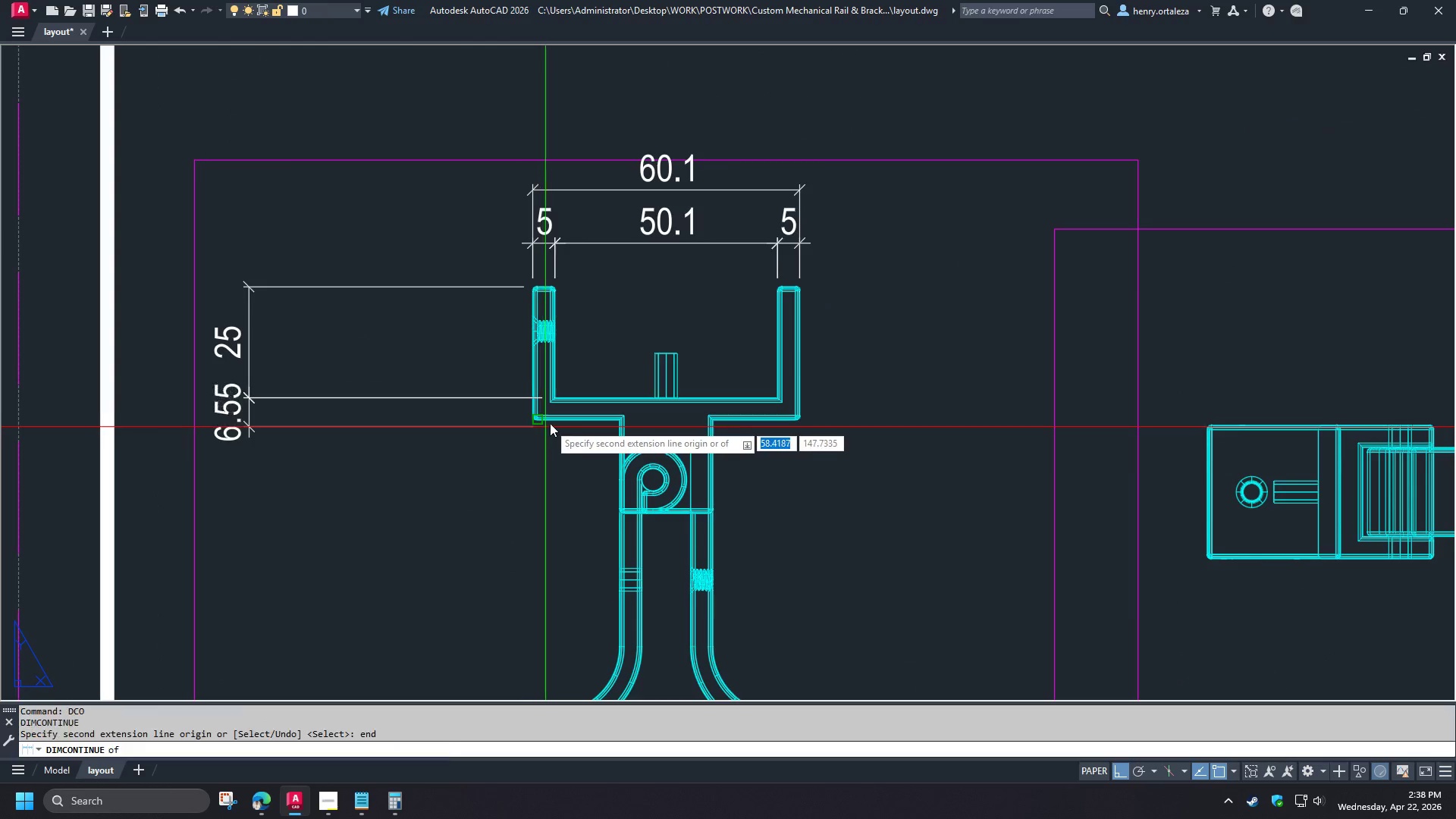 
type(dba  )
 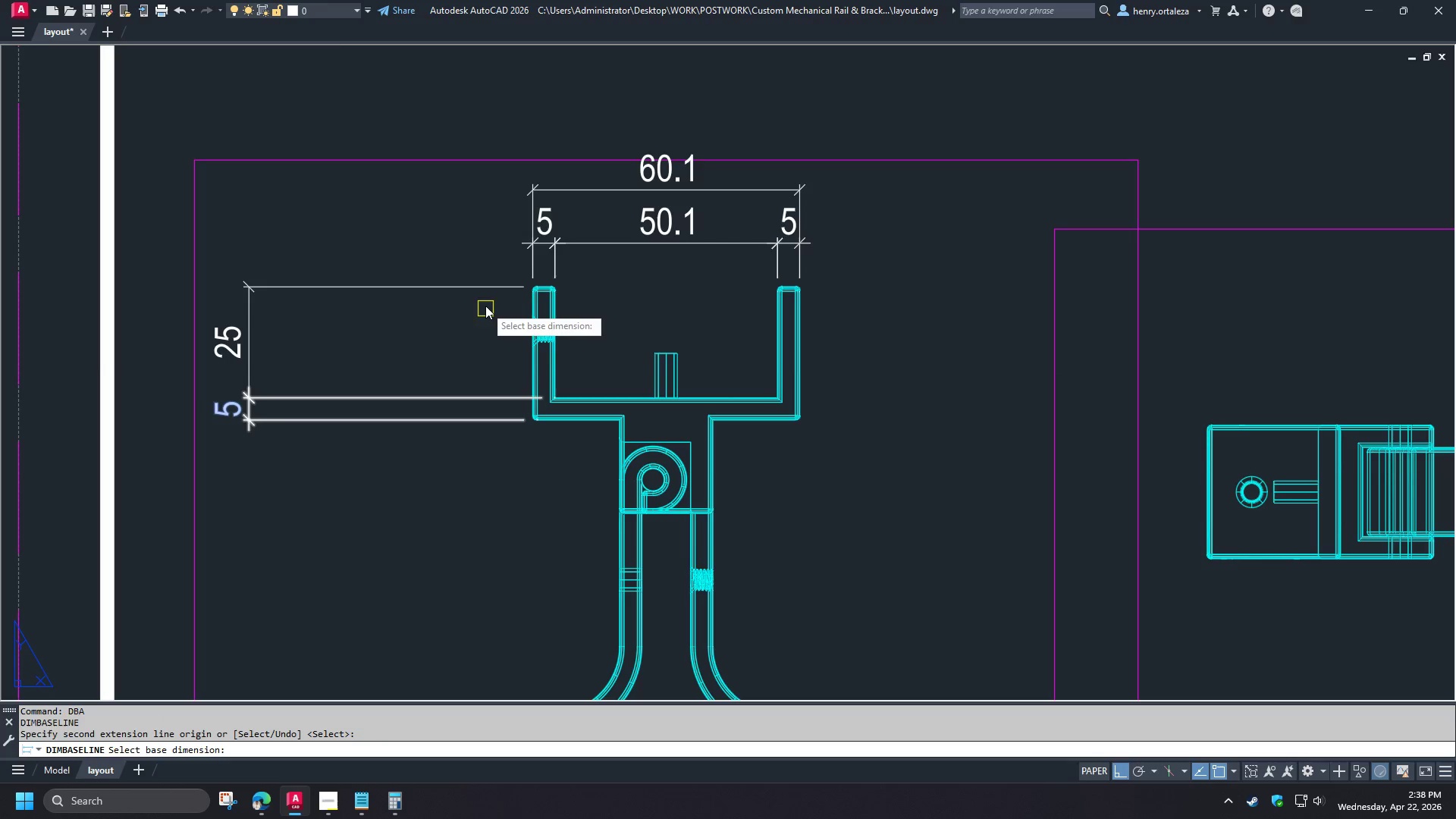 
left_click([482, 291])
 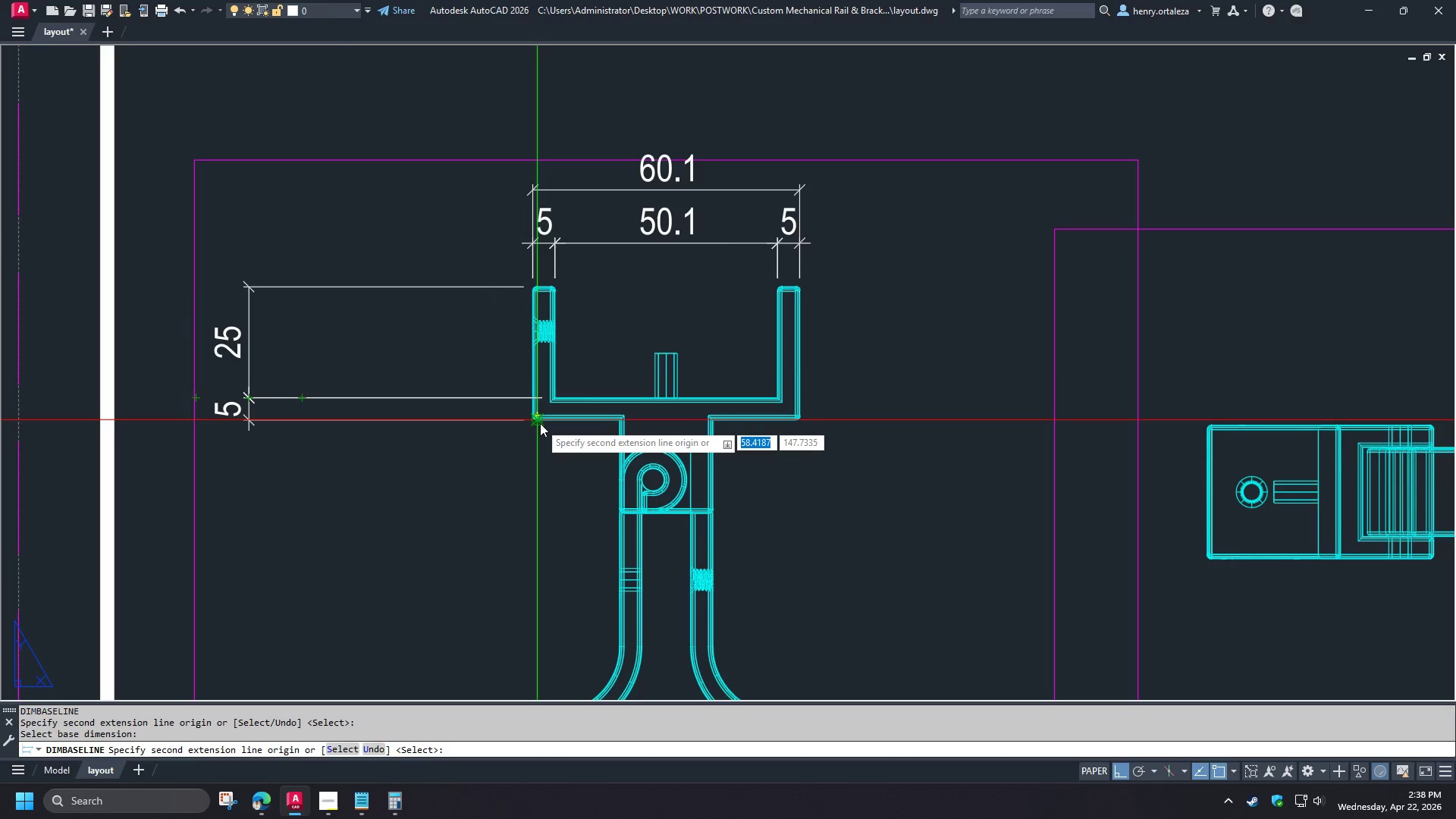 
left_click([540, 423])
 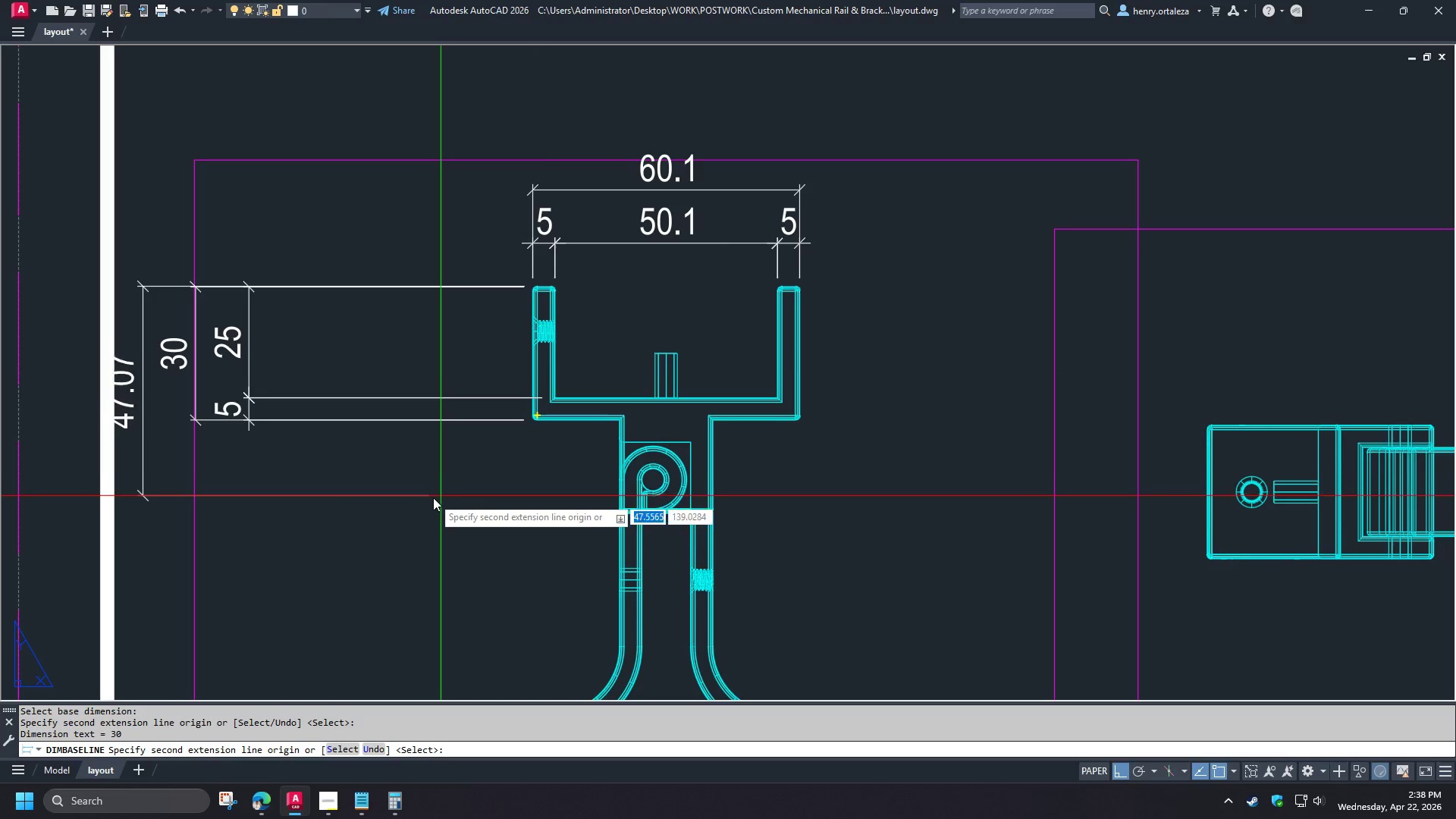 
key(Space)
 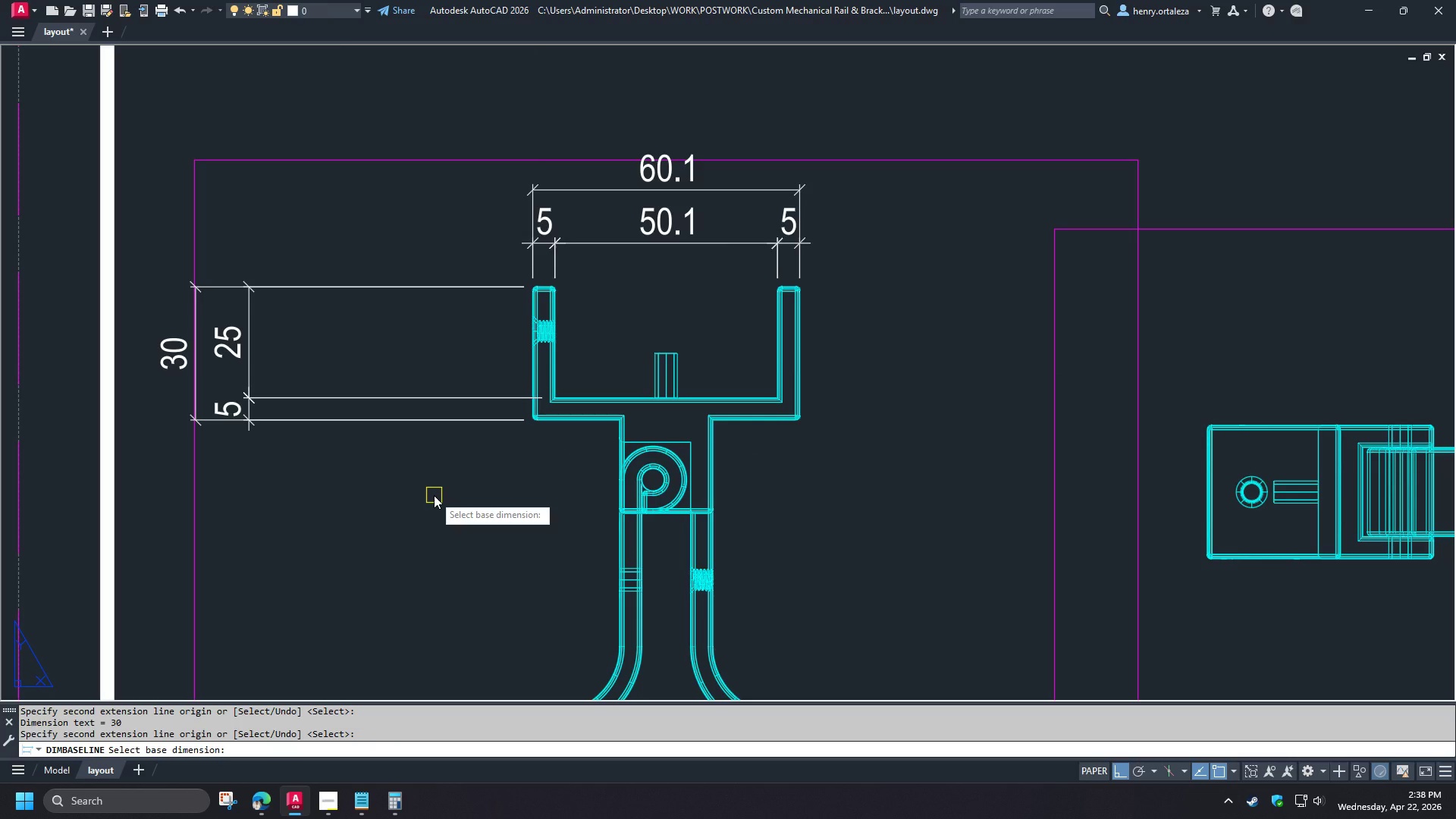 
key(Space)
 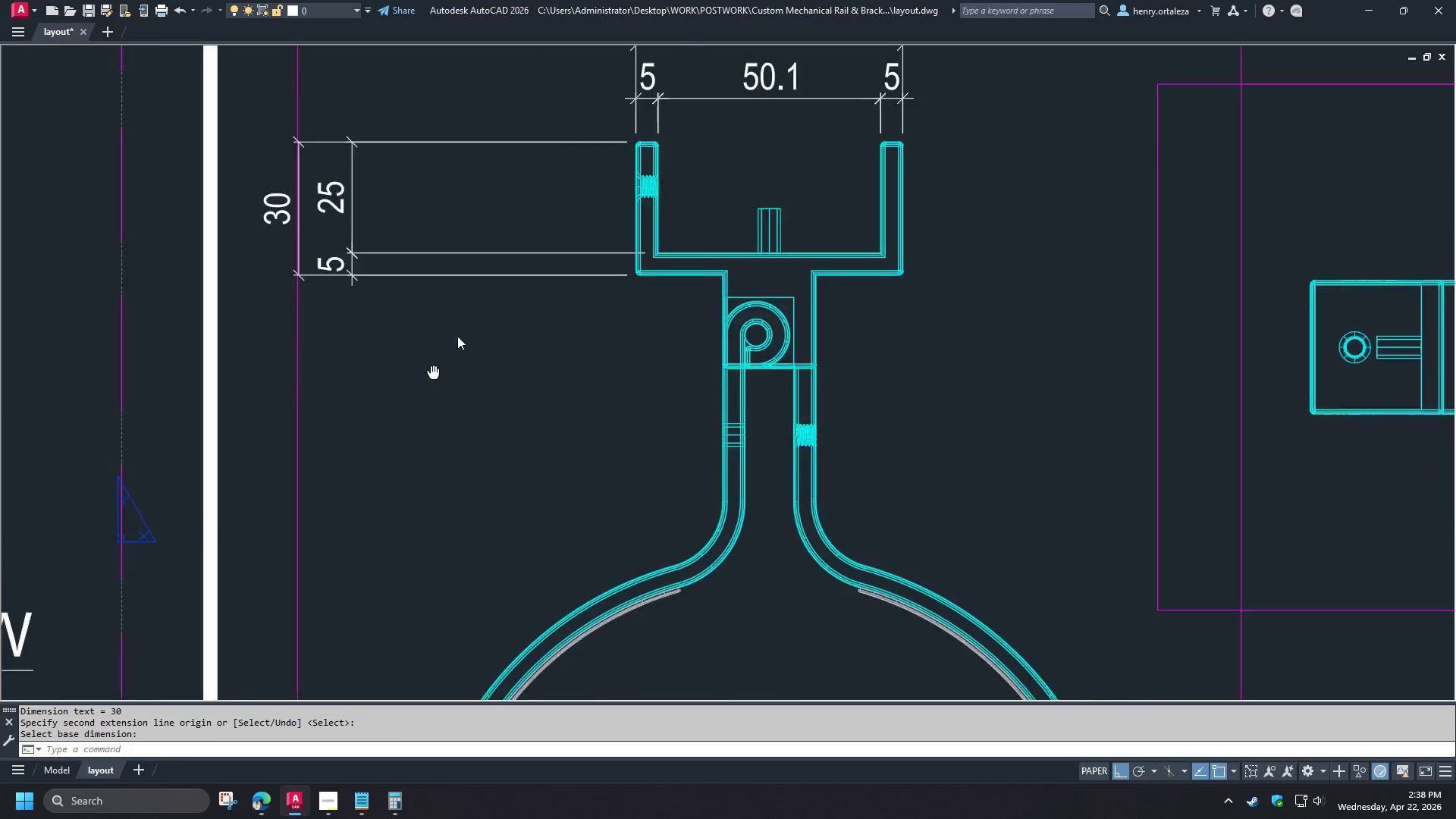 
type(dco  )
 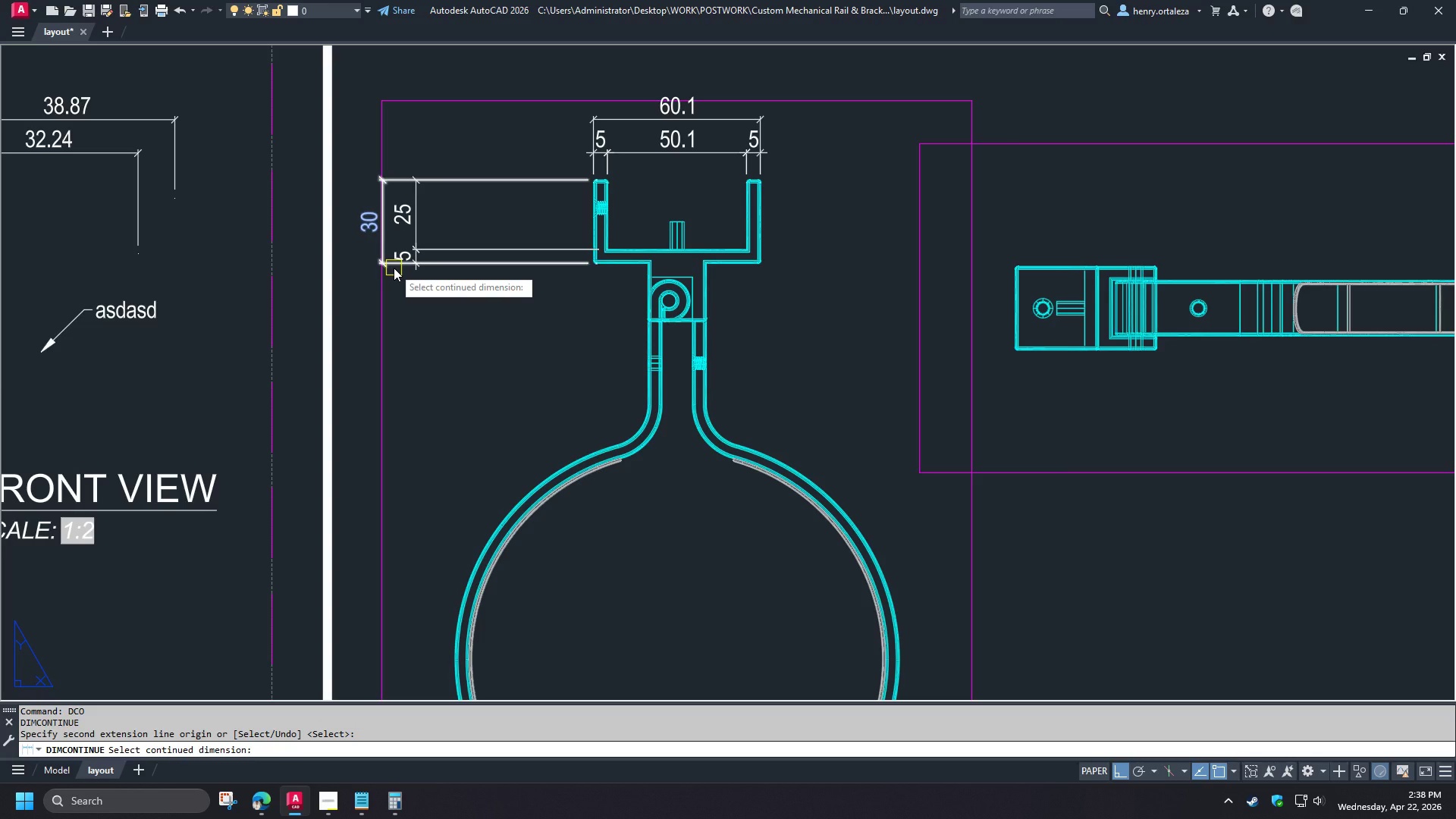 
scroll: coordinate [456, 338], scroll_direction: down, amount: 1.0
 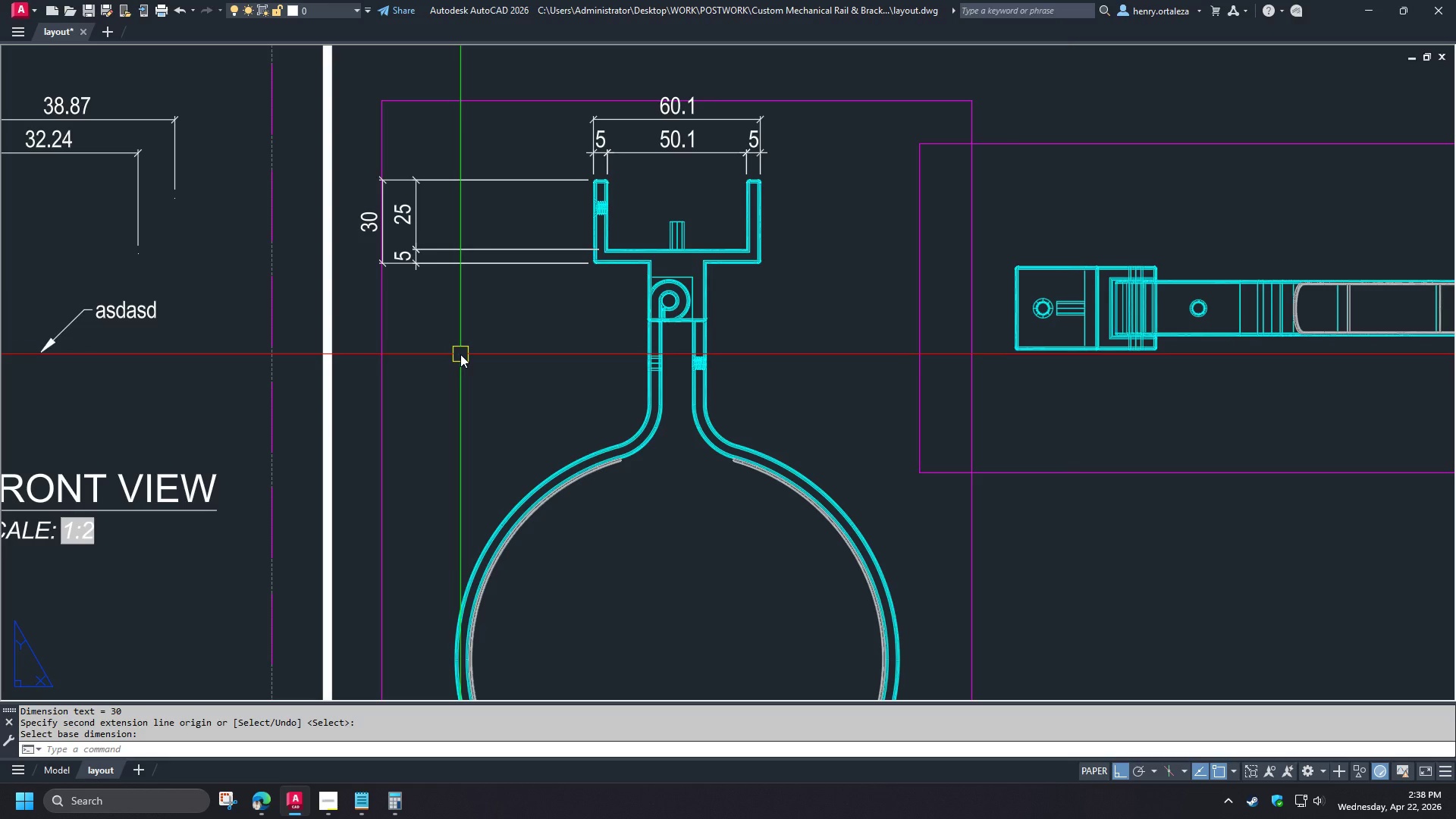 
left_click([394, 268])
 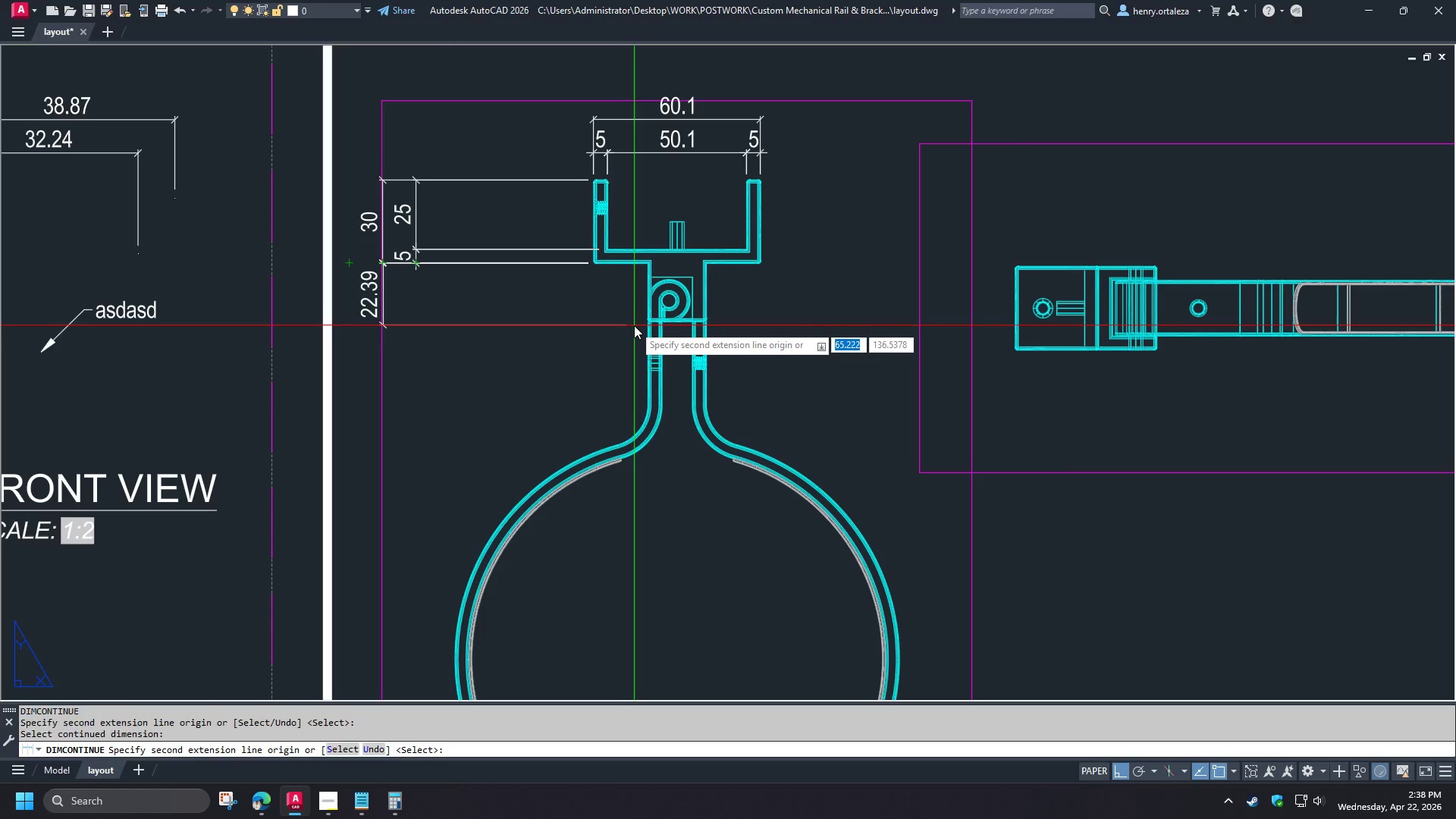 
type(end )
 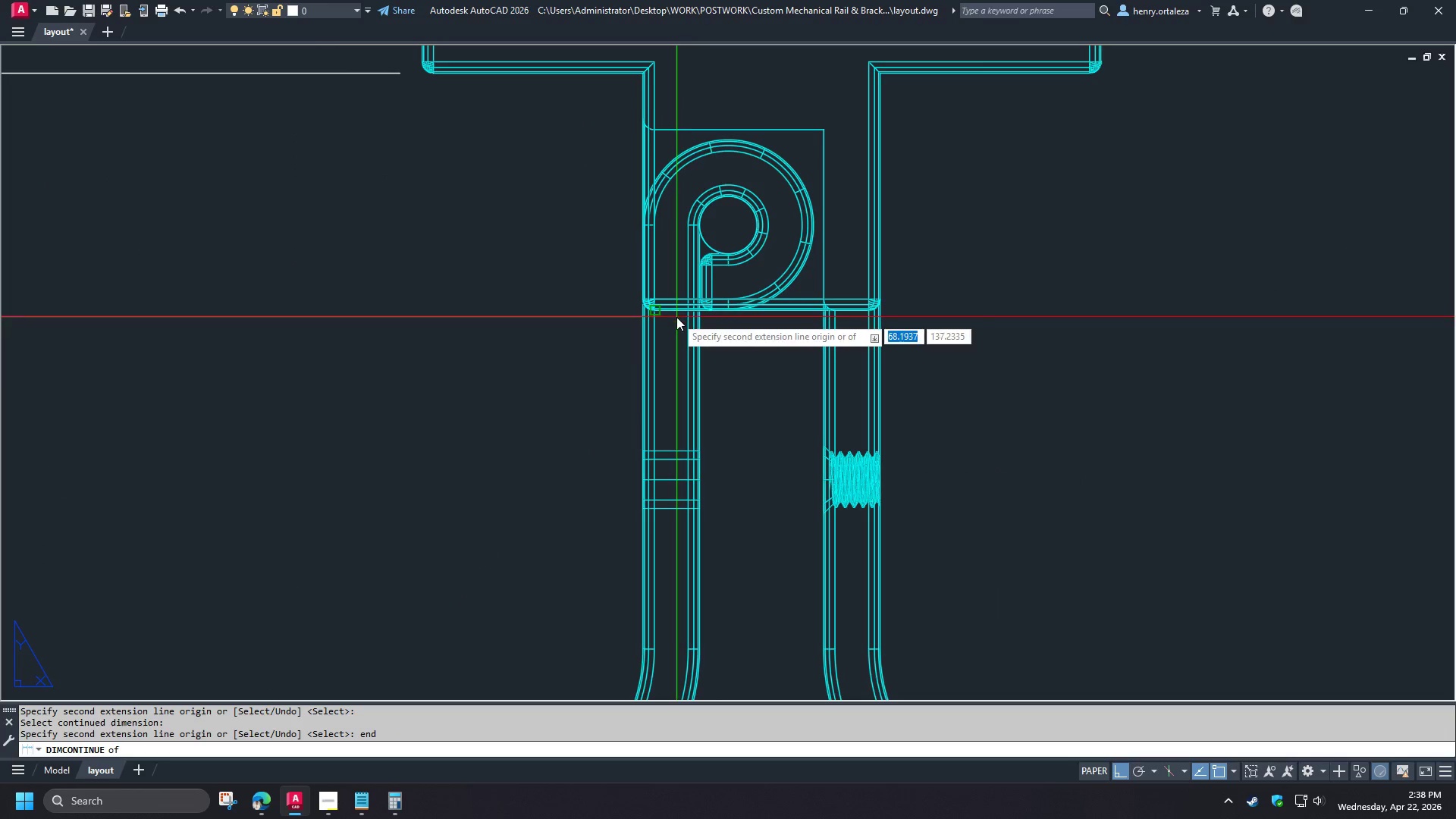 
left_click([676, 317])
 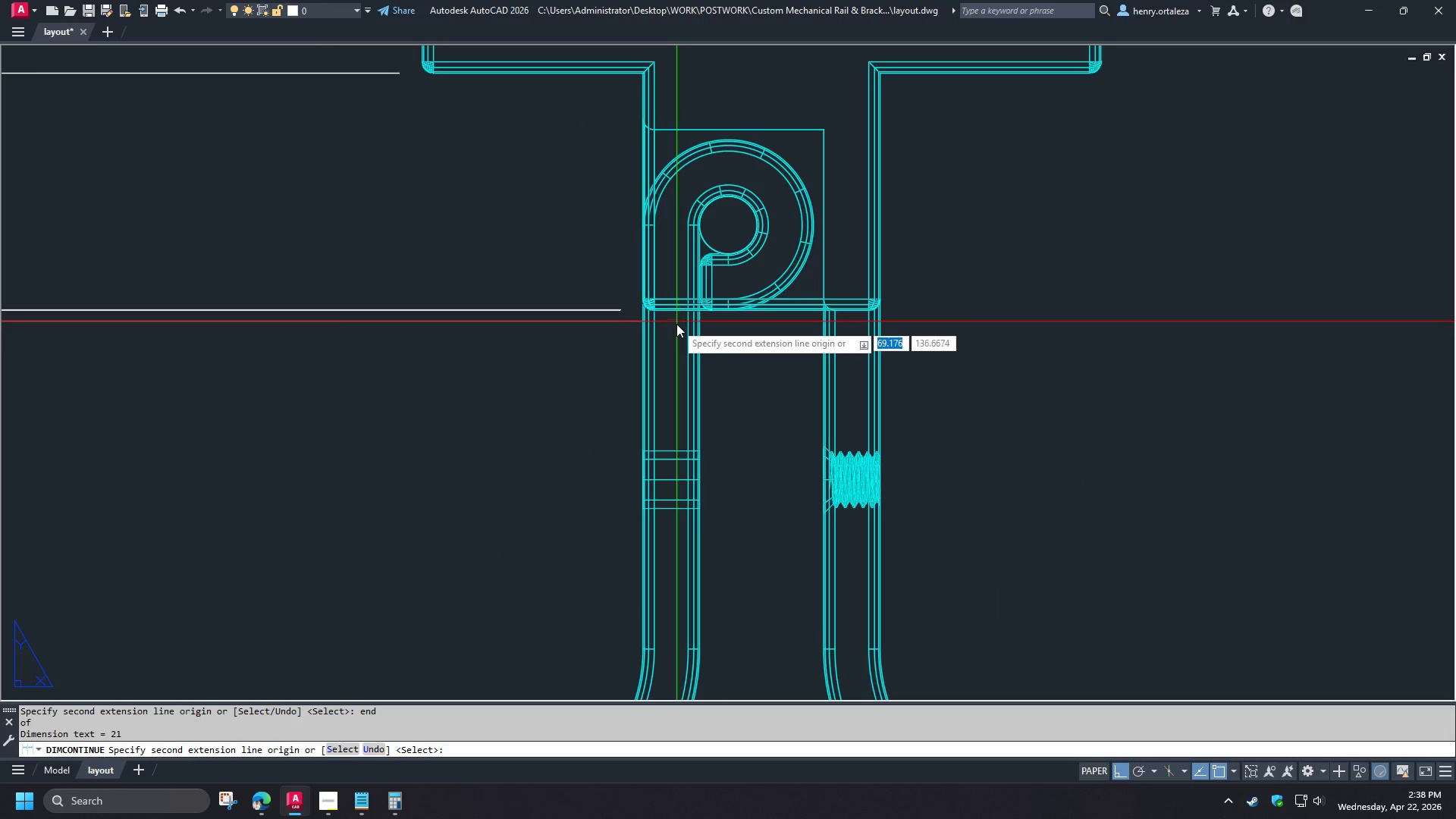 
scroll: coordinate [651, 327], scroll_direction: up, amount: 3.0
 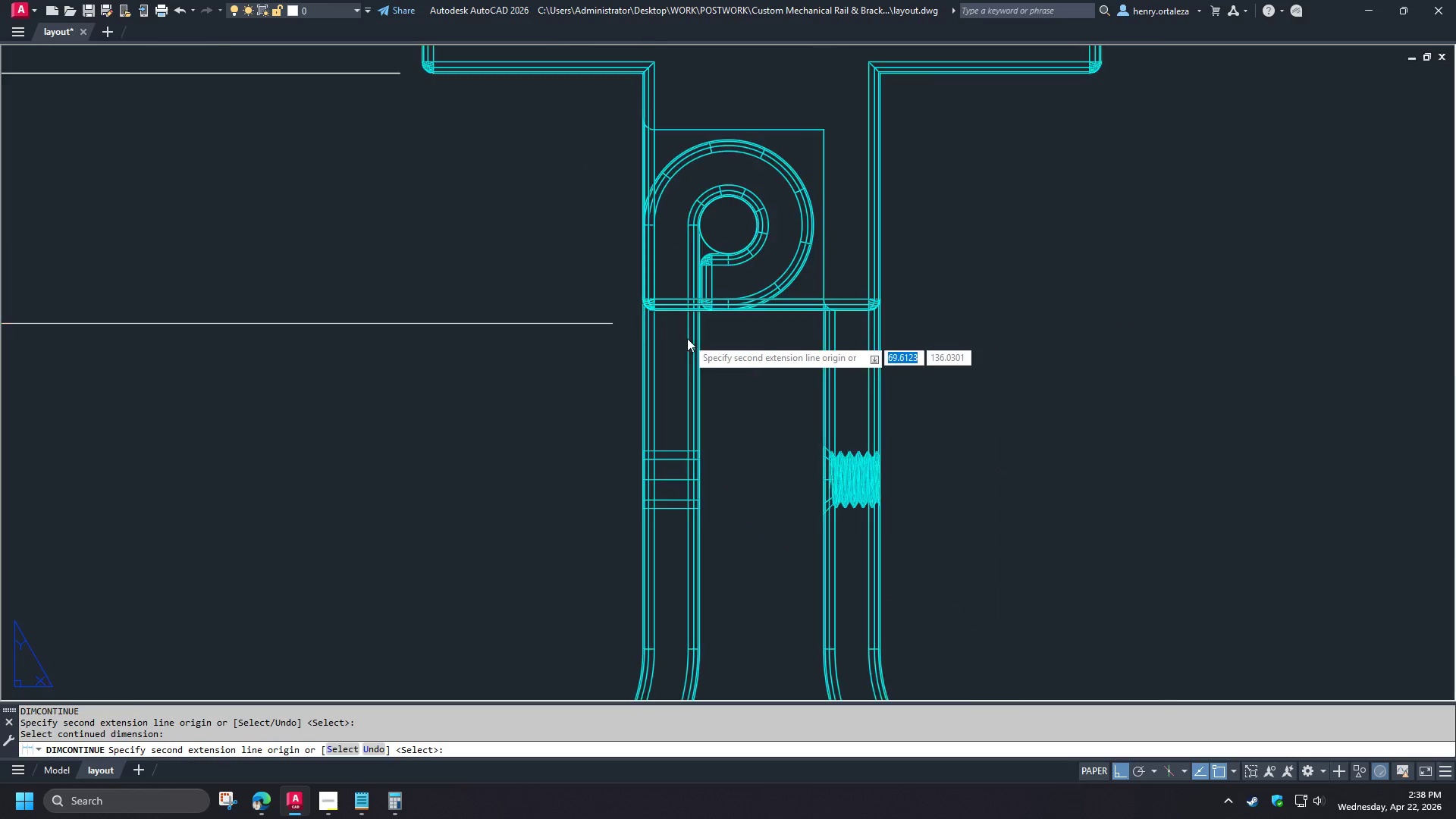 
scroll: coordinate [487, 317], scroll_direction: down, amount: 3.0
 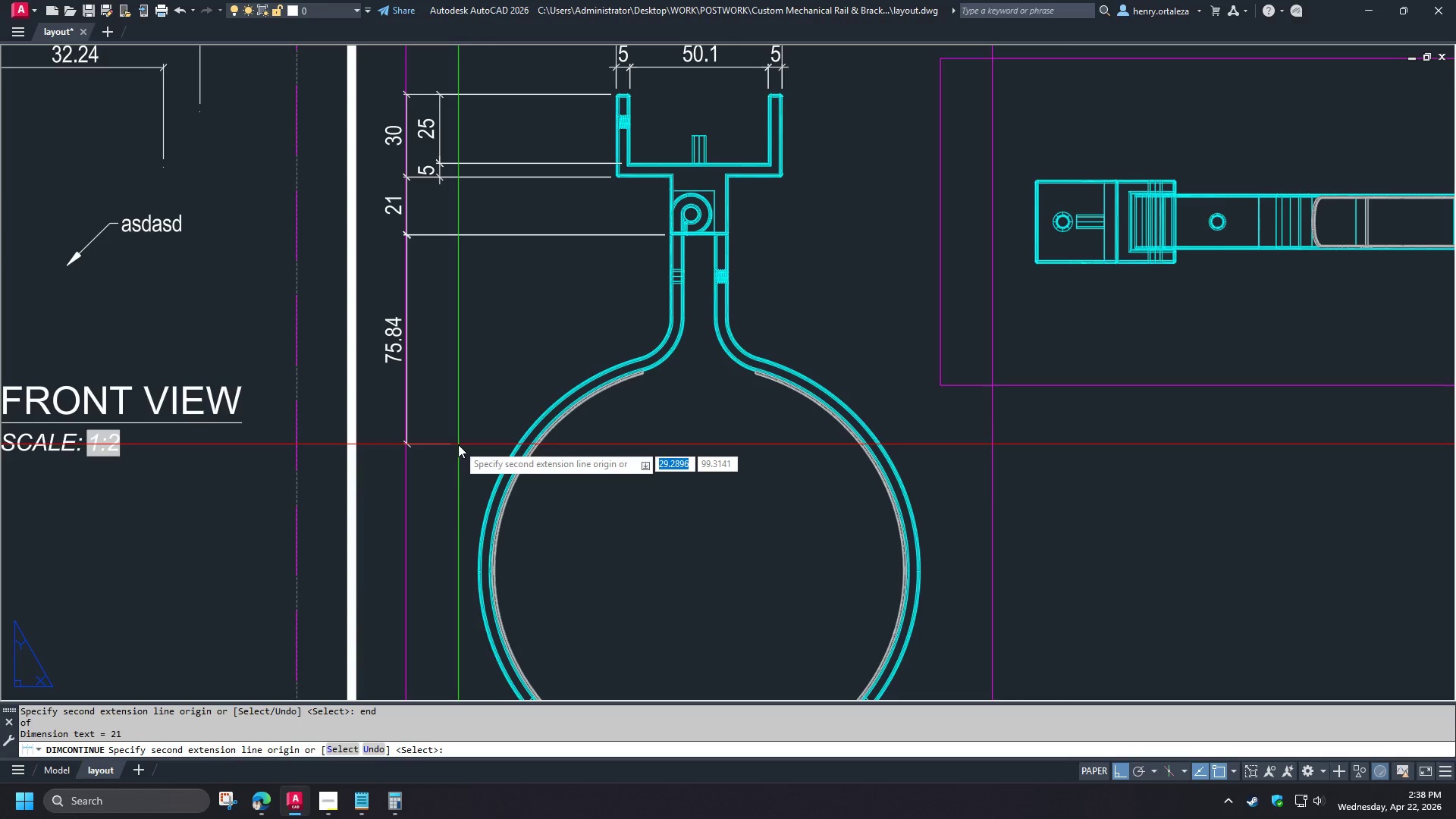 
wait(11.17)
 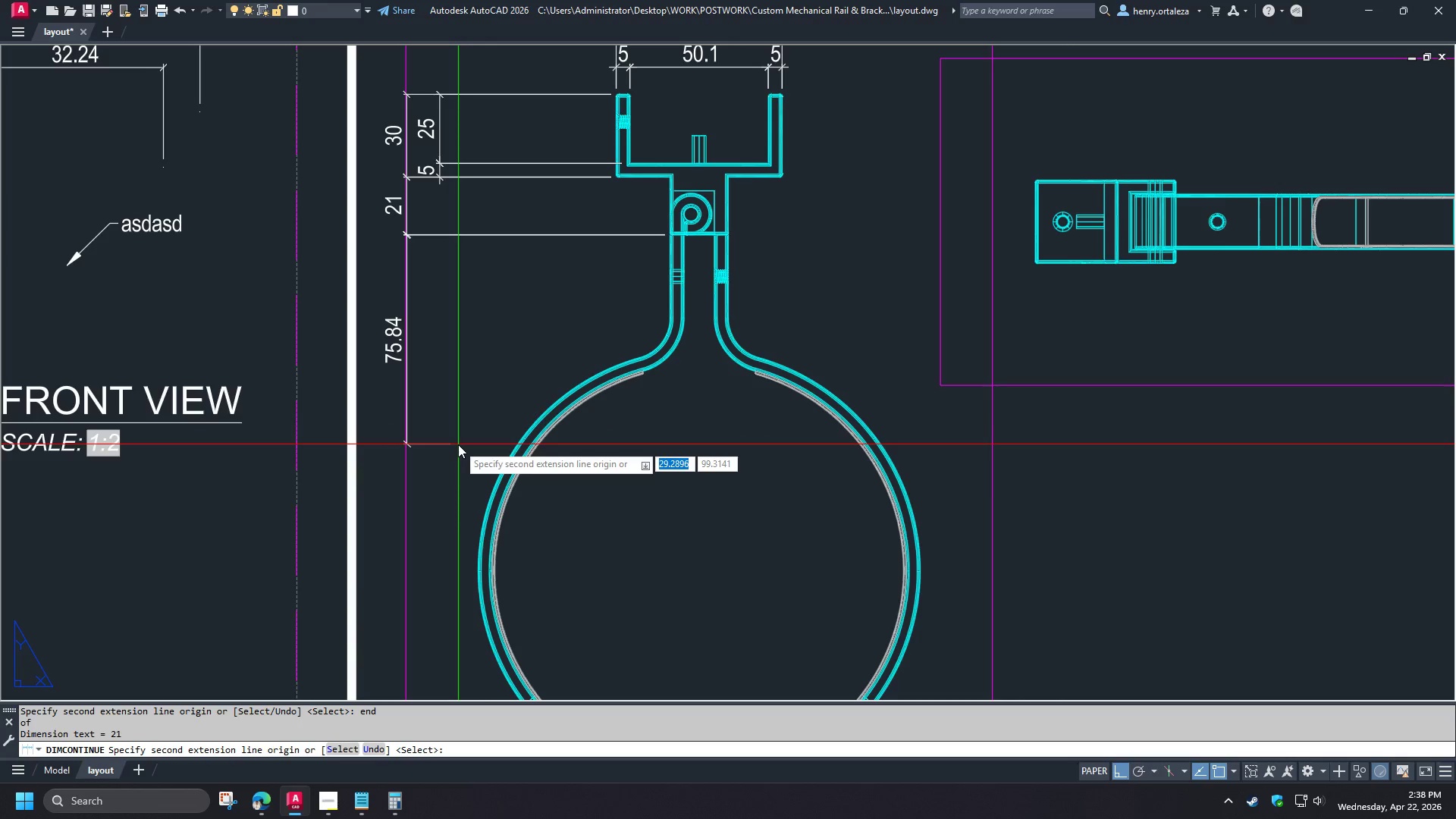 
scroll: coordinate [460, 394], scroll_direction: down, amount: 2.0
 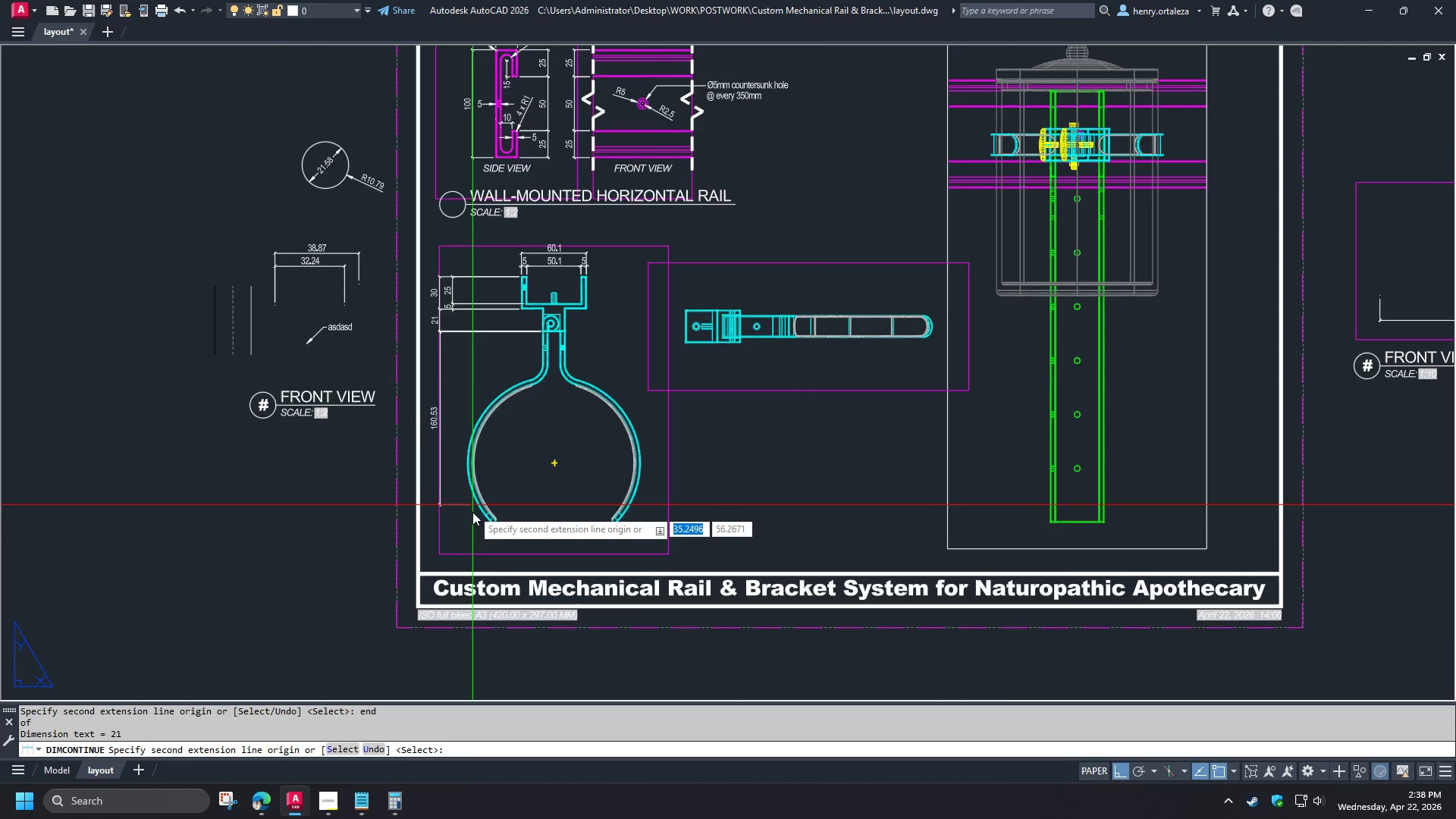 
scroll: coordinate [548, 524], scroll_direction: up, amount: 9.0
 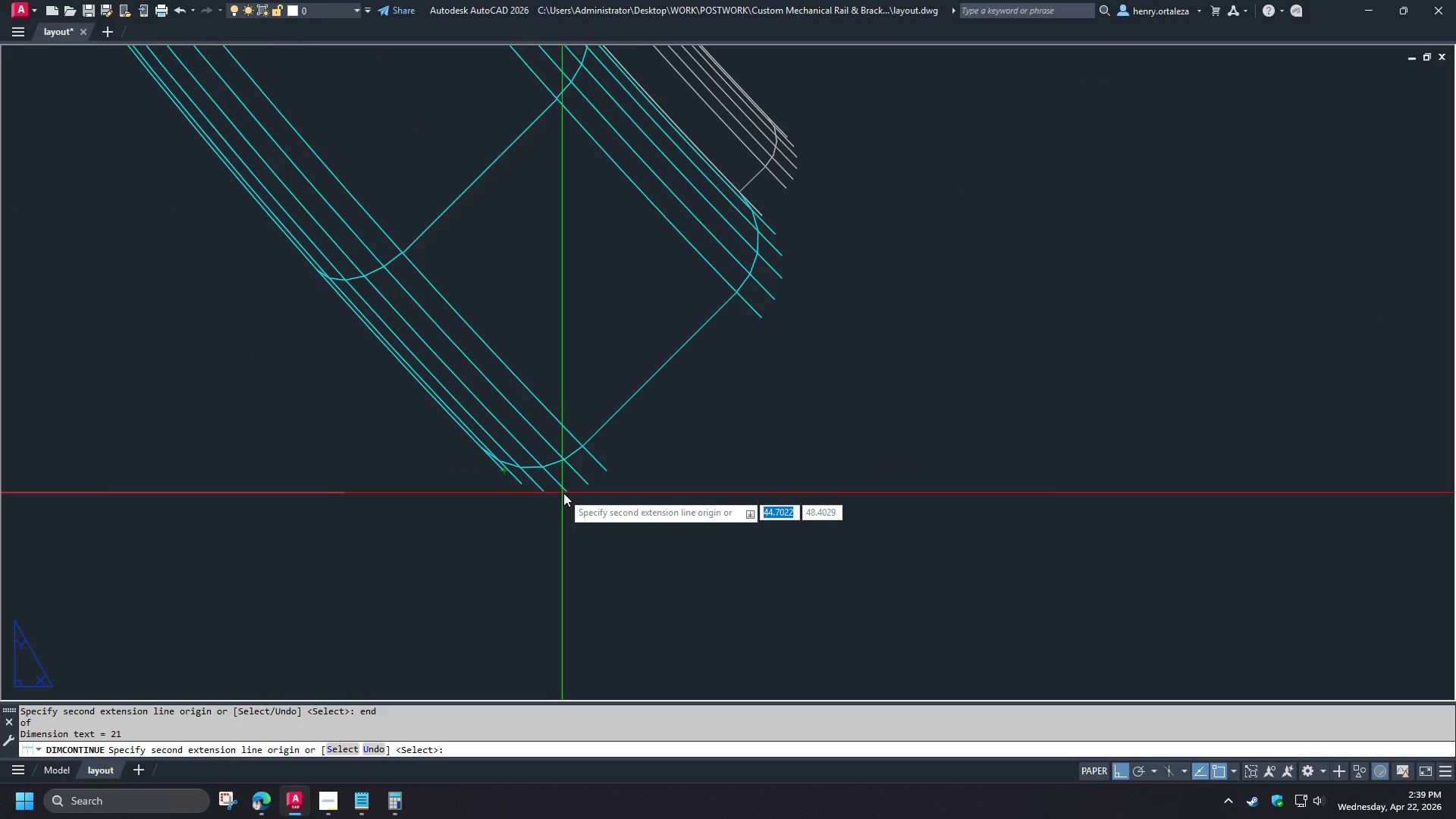 
scroll: coordinate [527, 537], scroll_direction: down, amount: 4.0
 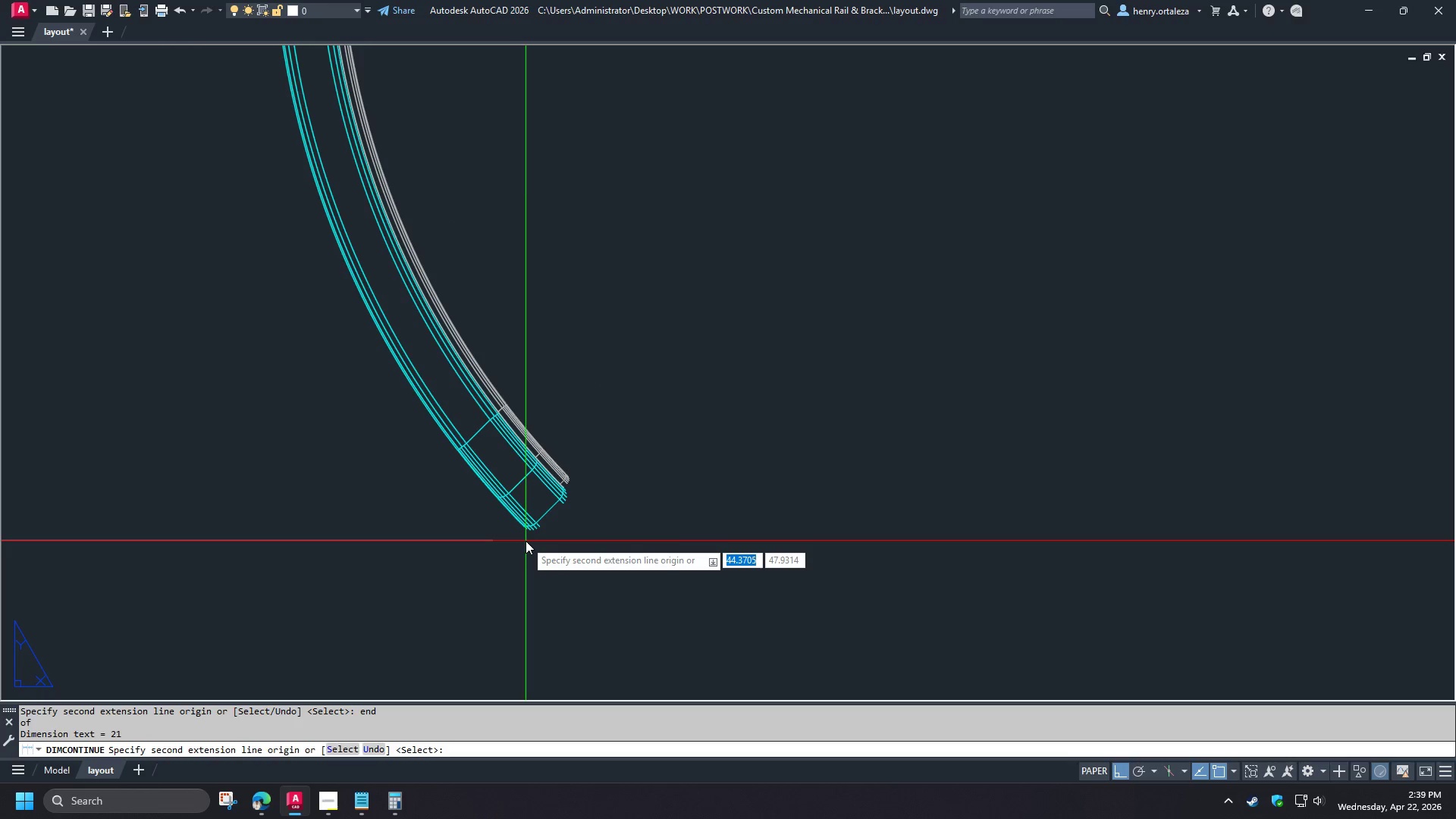 
wait(5.81)
 